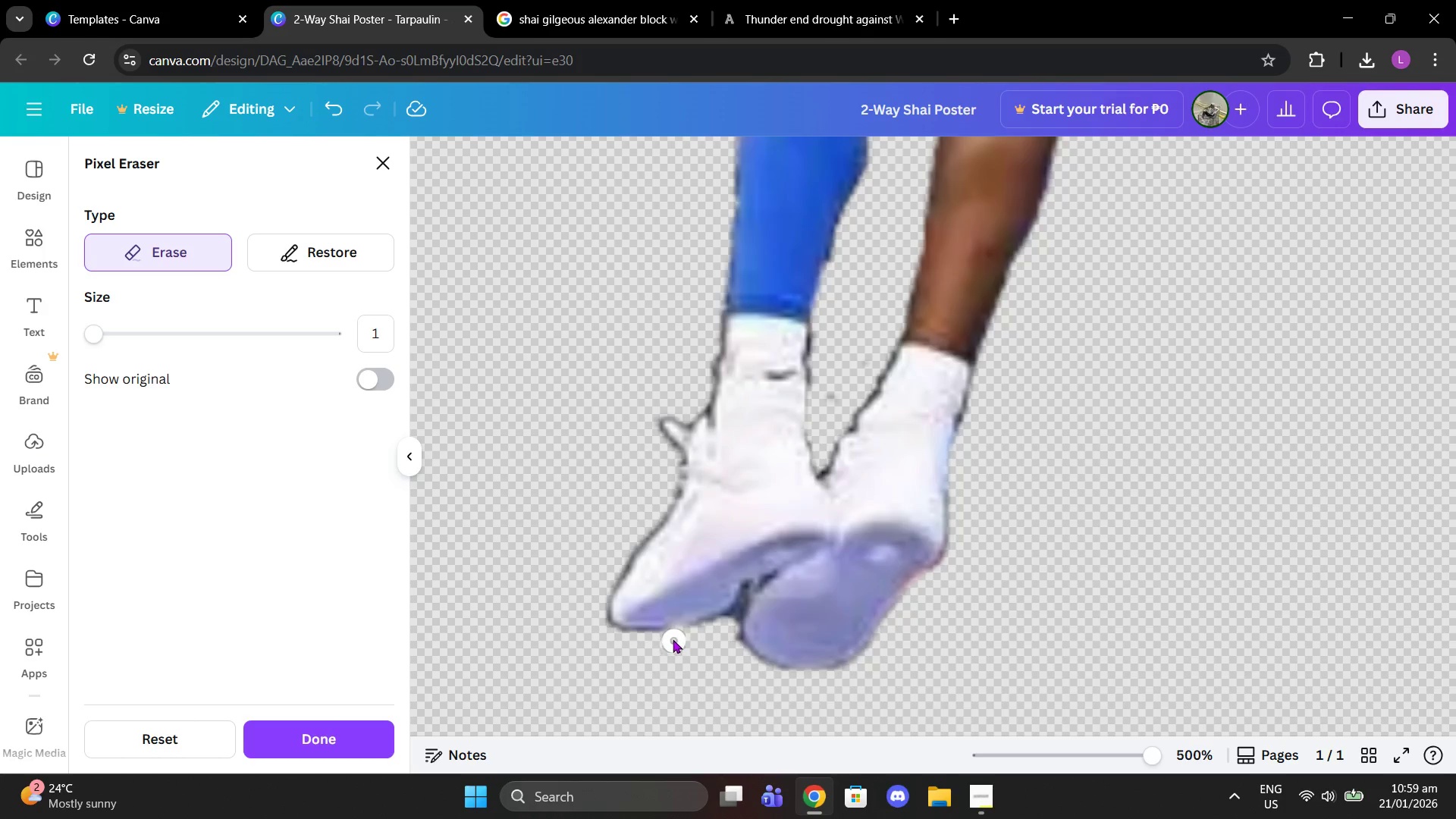 
left_click_drag(start_coordinate=[670, 639], to_coordinate=[606, 639])
 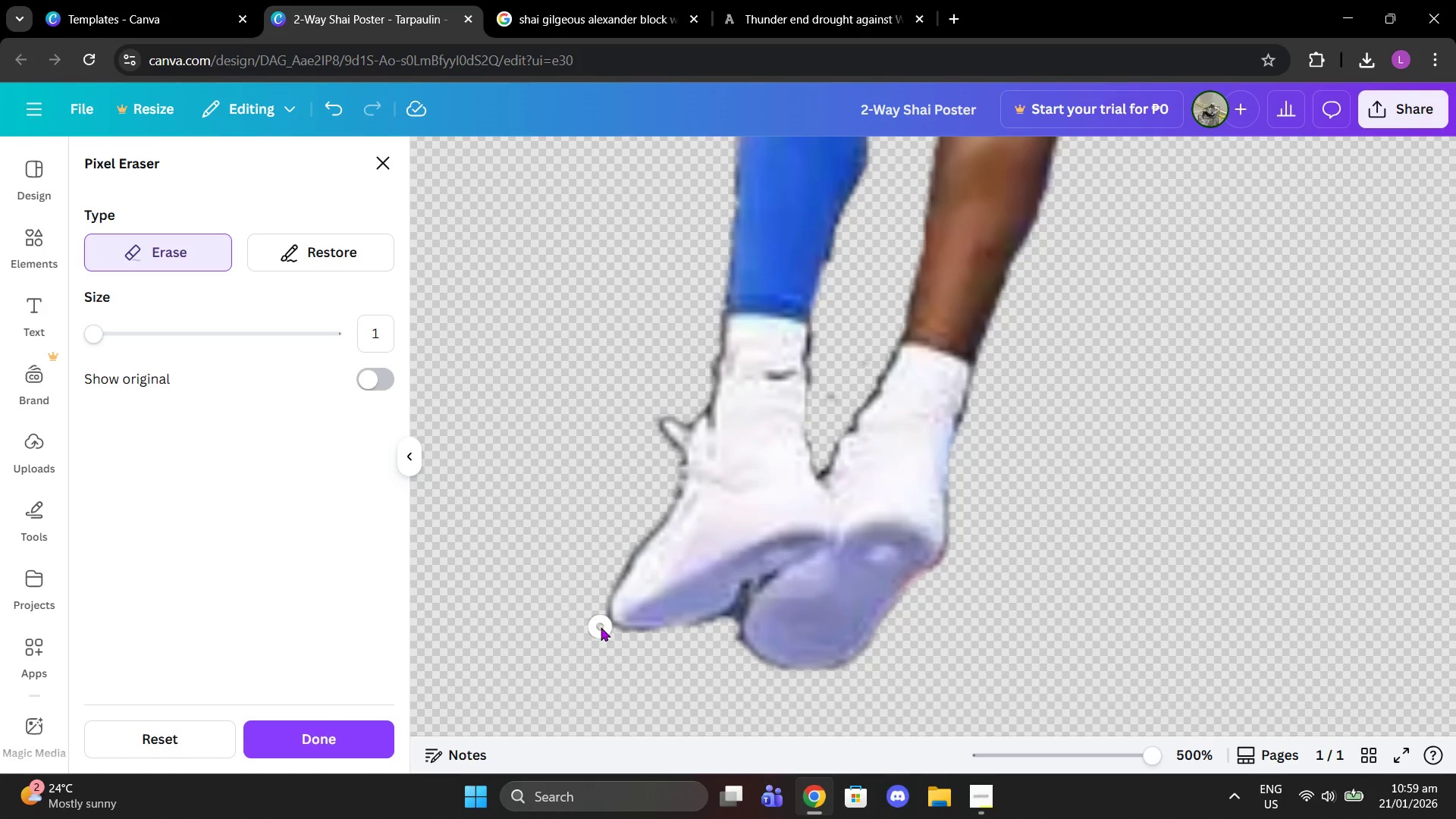 
left_click([601, 627])
 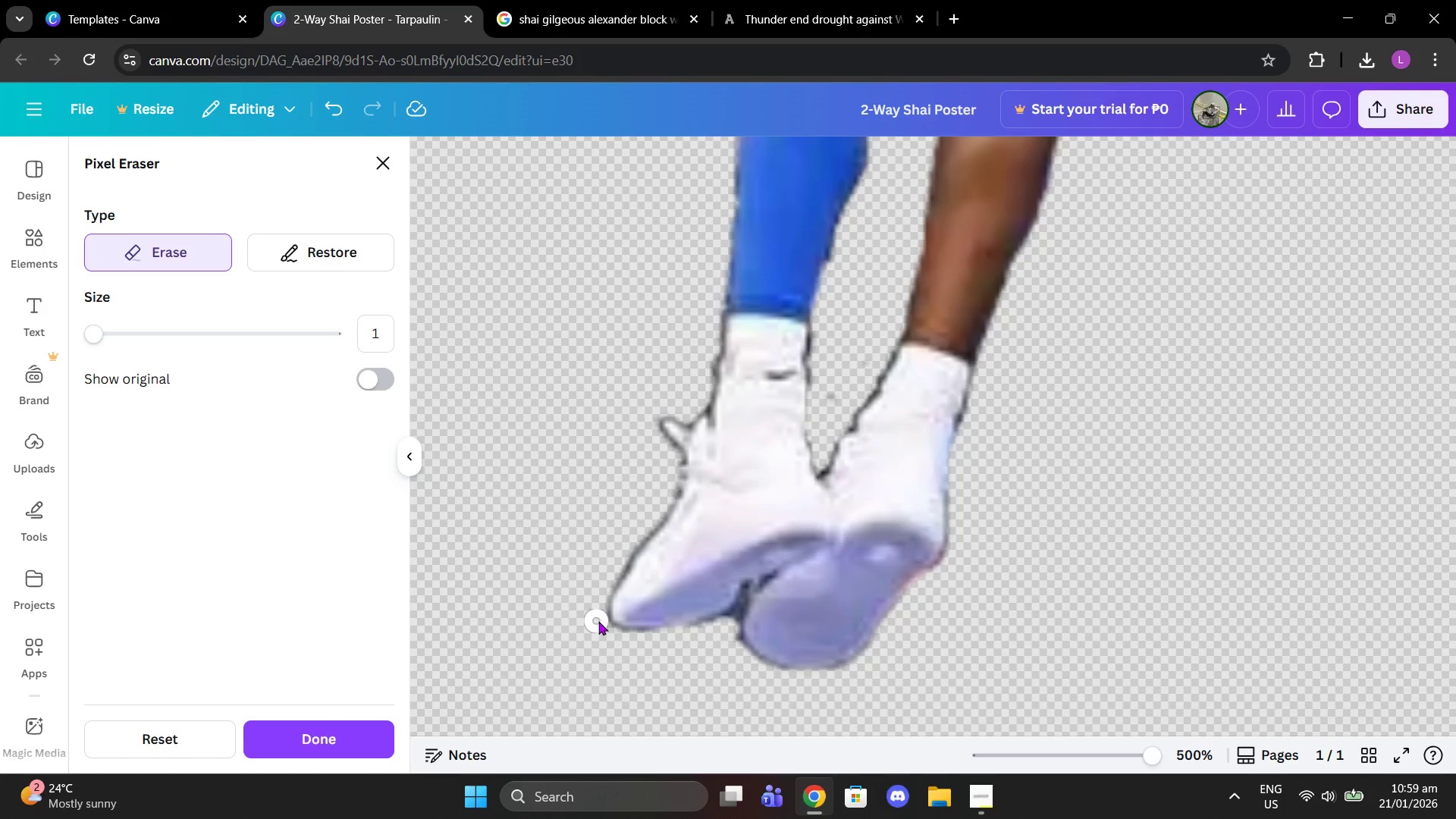 
left_click_drag(start_coordinate=[603, 624], to_coordinate=[673, 647])
 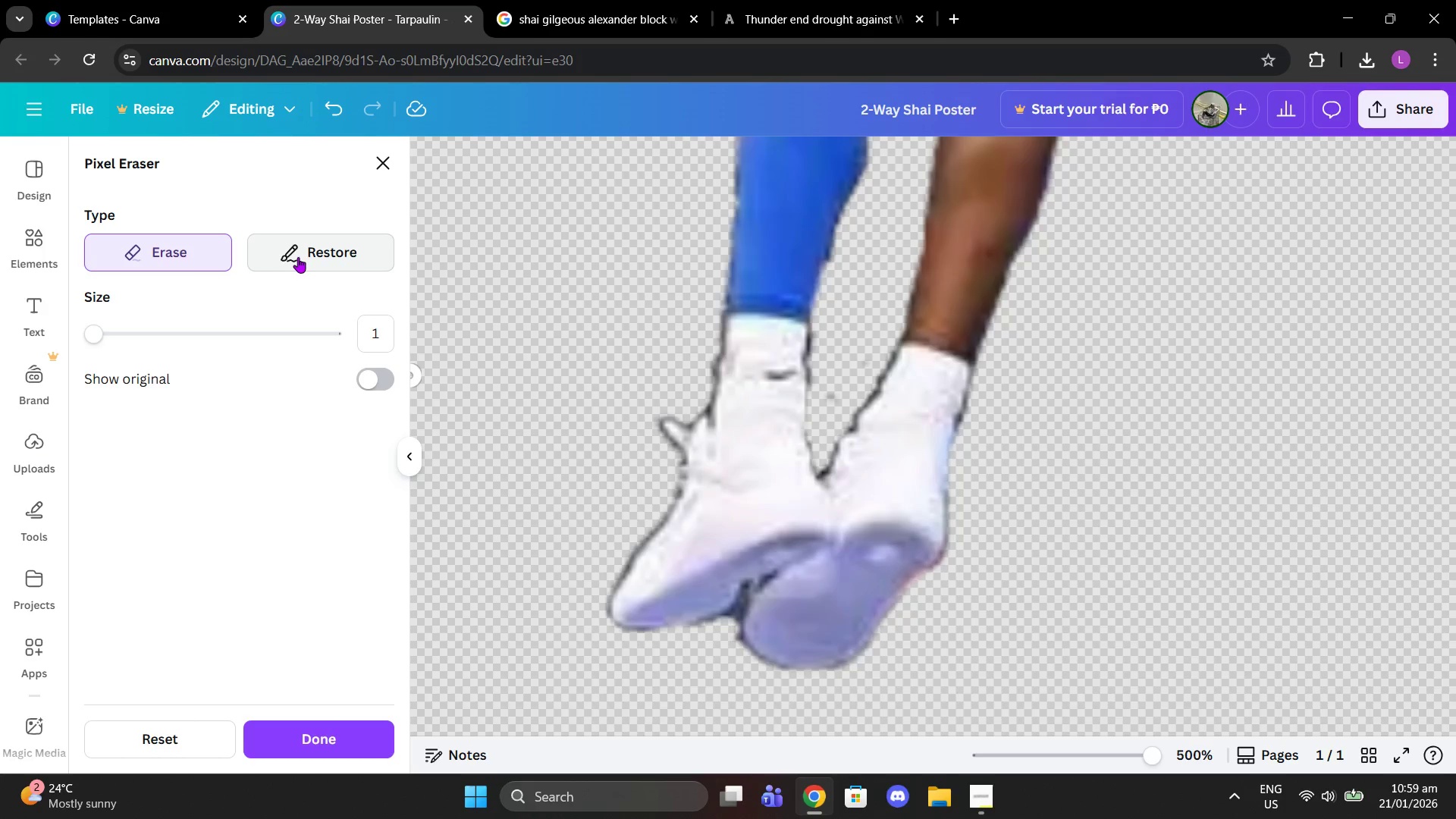 
left_click([300, 256])
 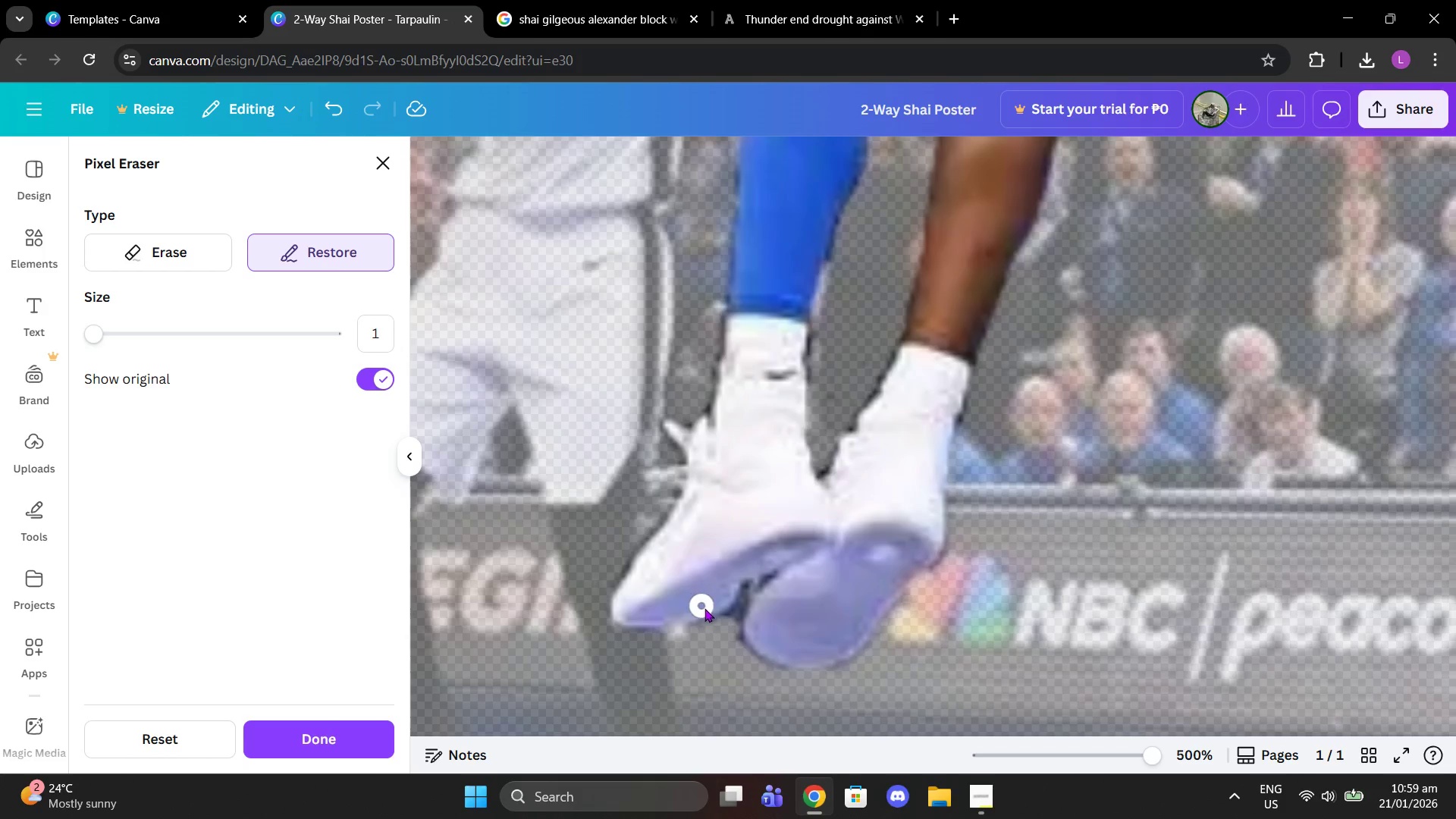 
left_click_drag(start_coordinate=[704, 610], to_coordinate=[651, 610])
 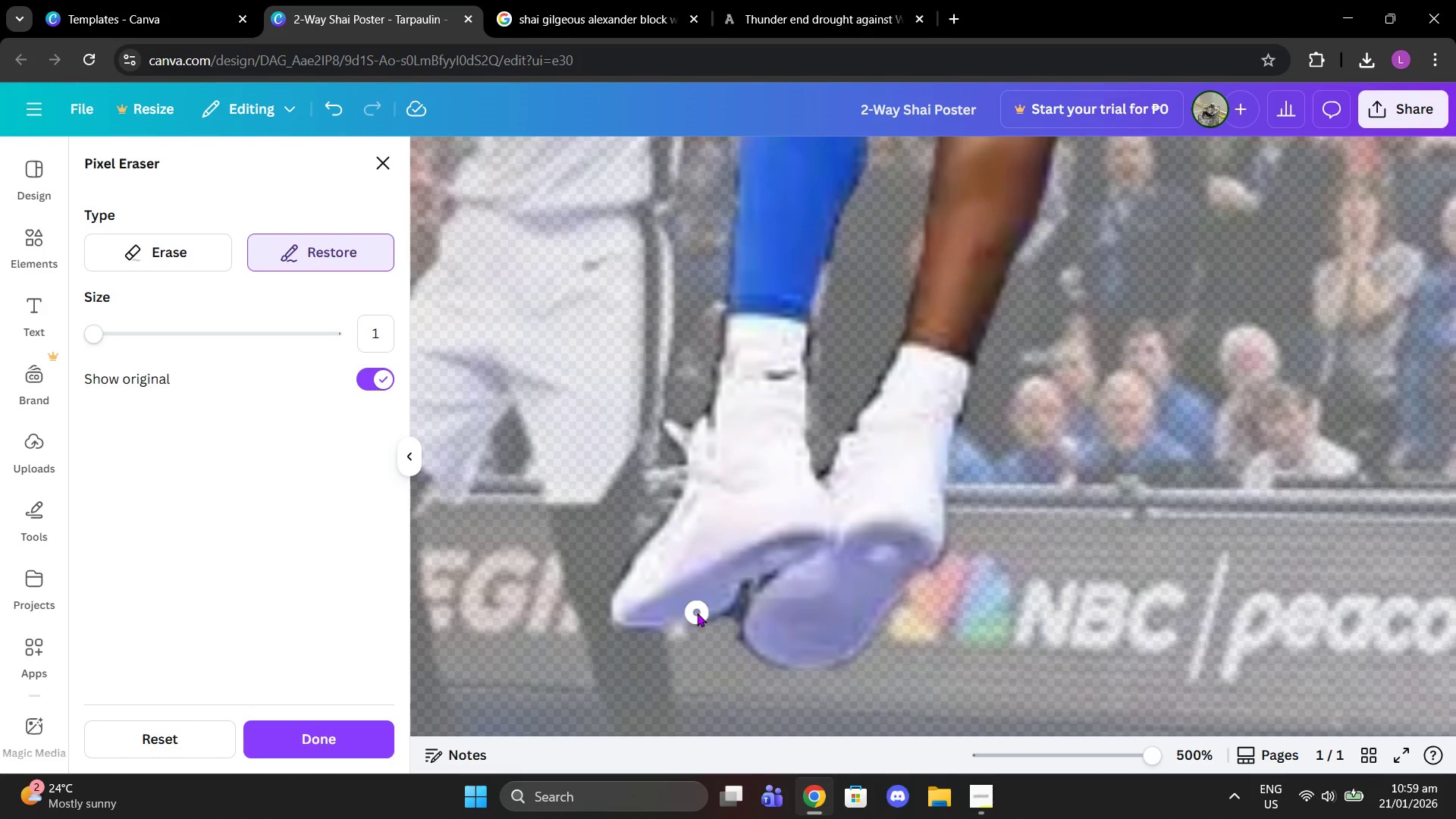 
left_click_drag(start_coordinate=[696, 613], to_coordinate=[645, 613])
 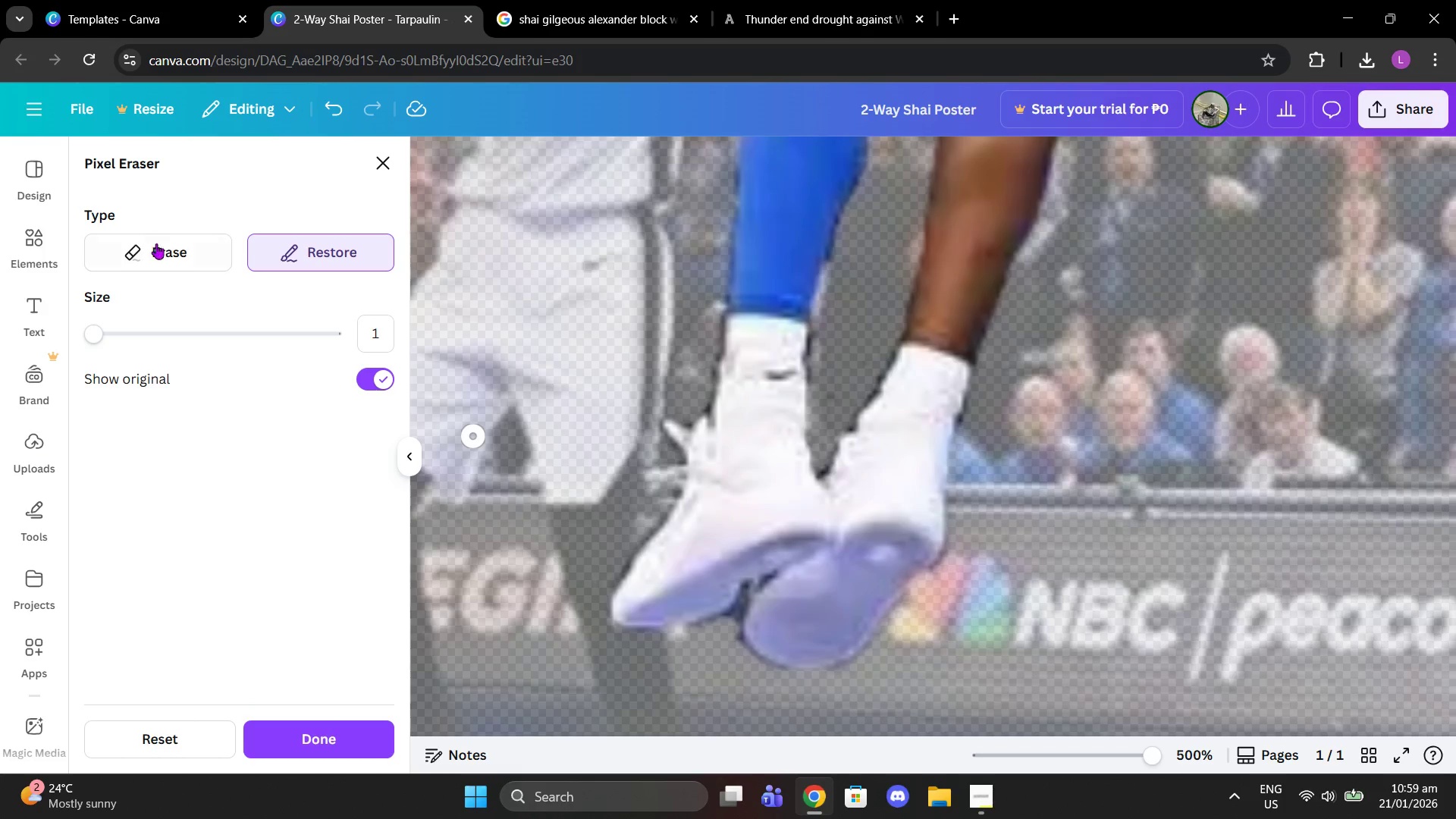 
left_click([154, 238])
 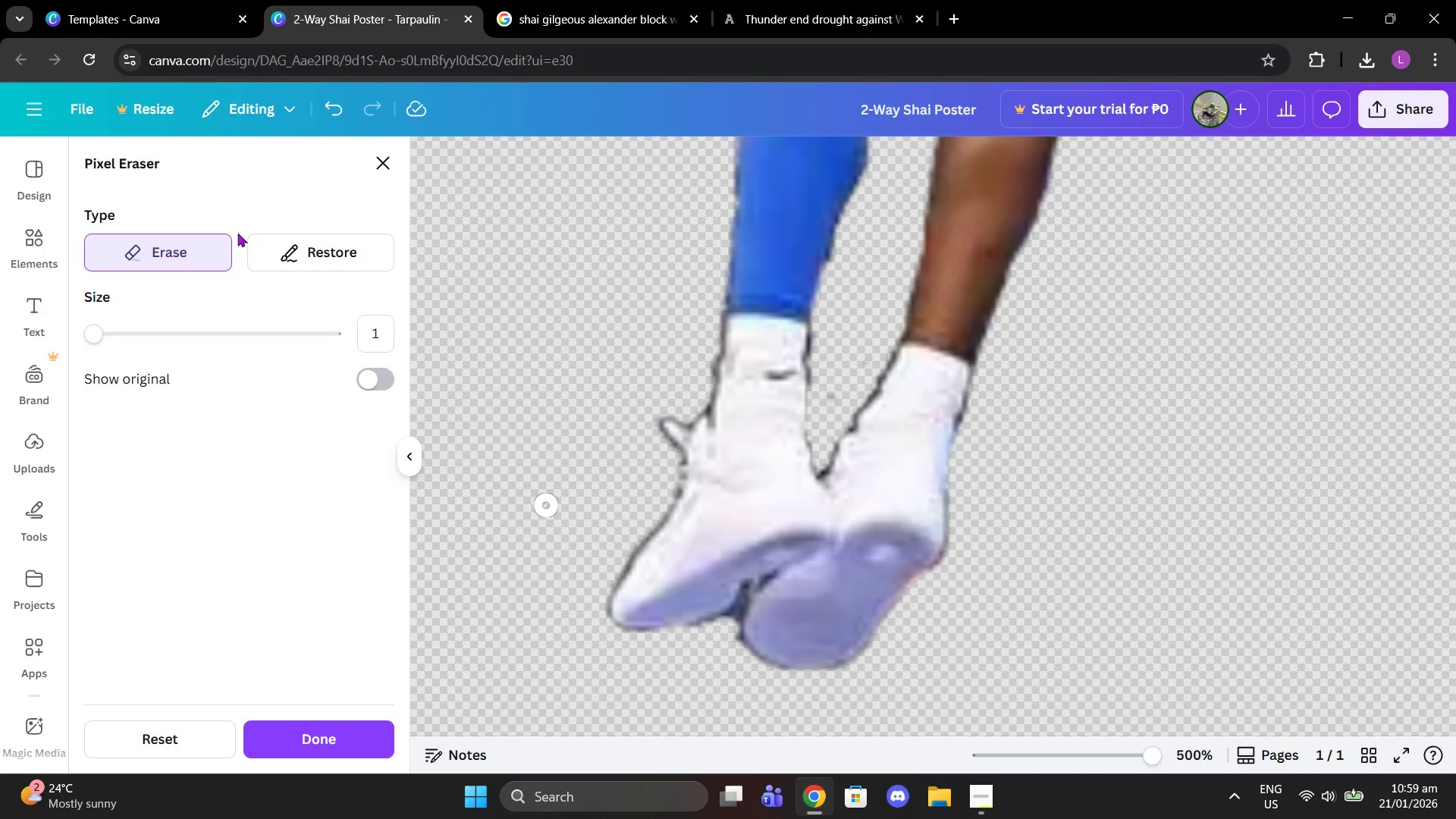 
left_click([305, 241])
 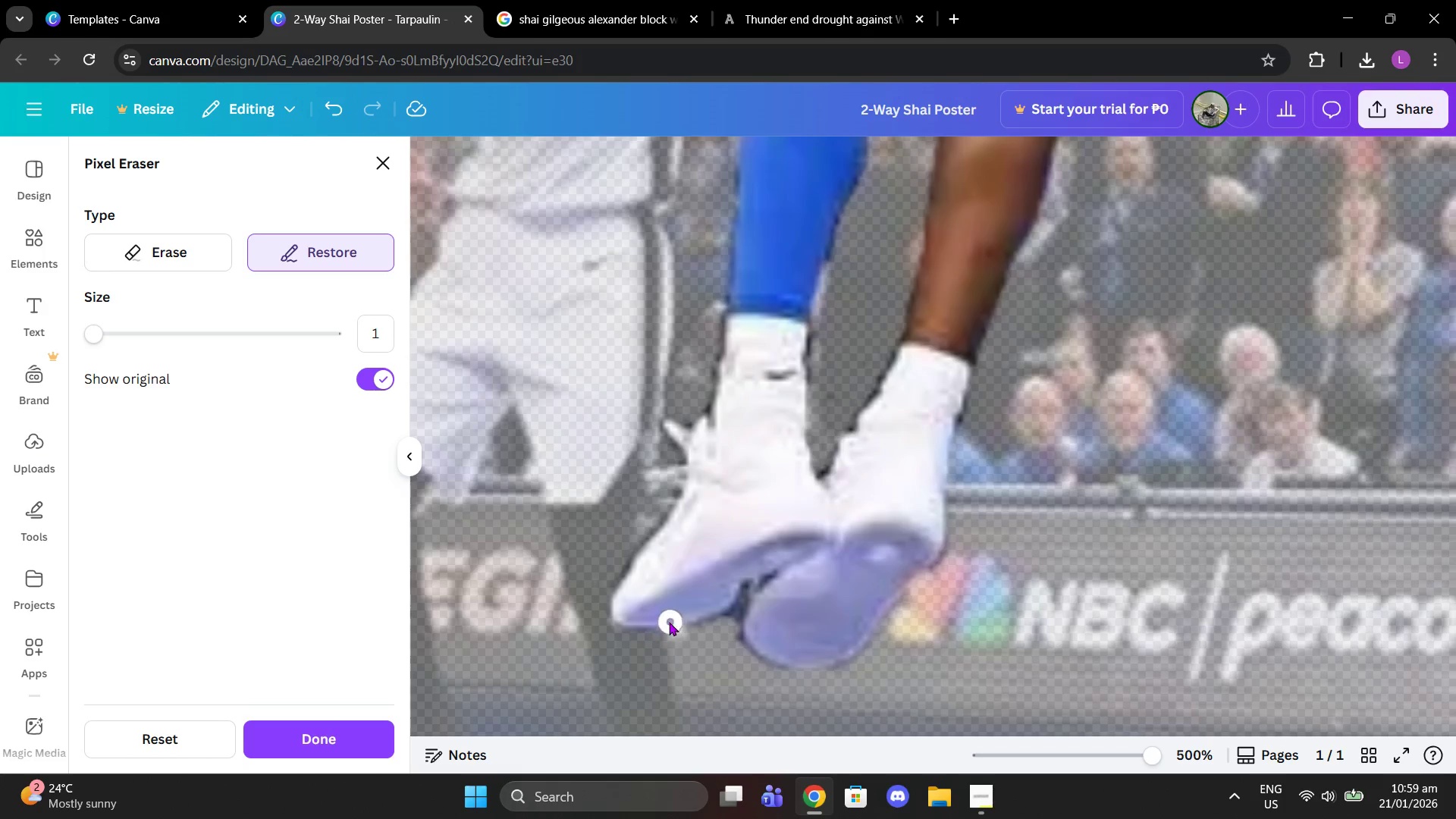 
left_click_drag(start_coordinate=[667, 622], to_coordinate=[698, 620])
 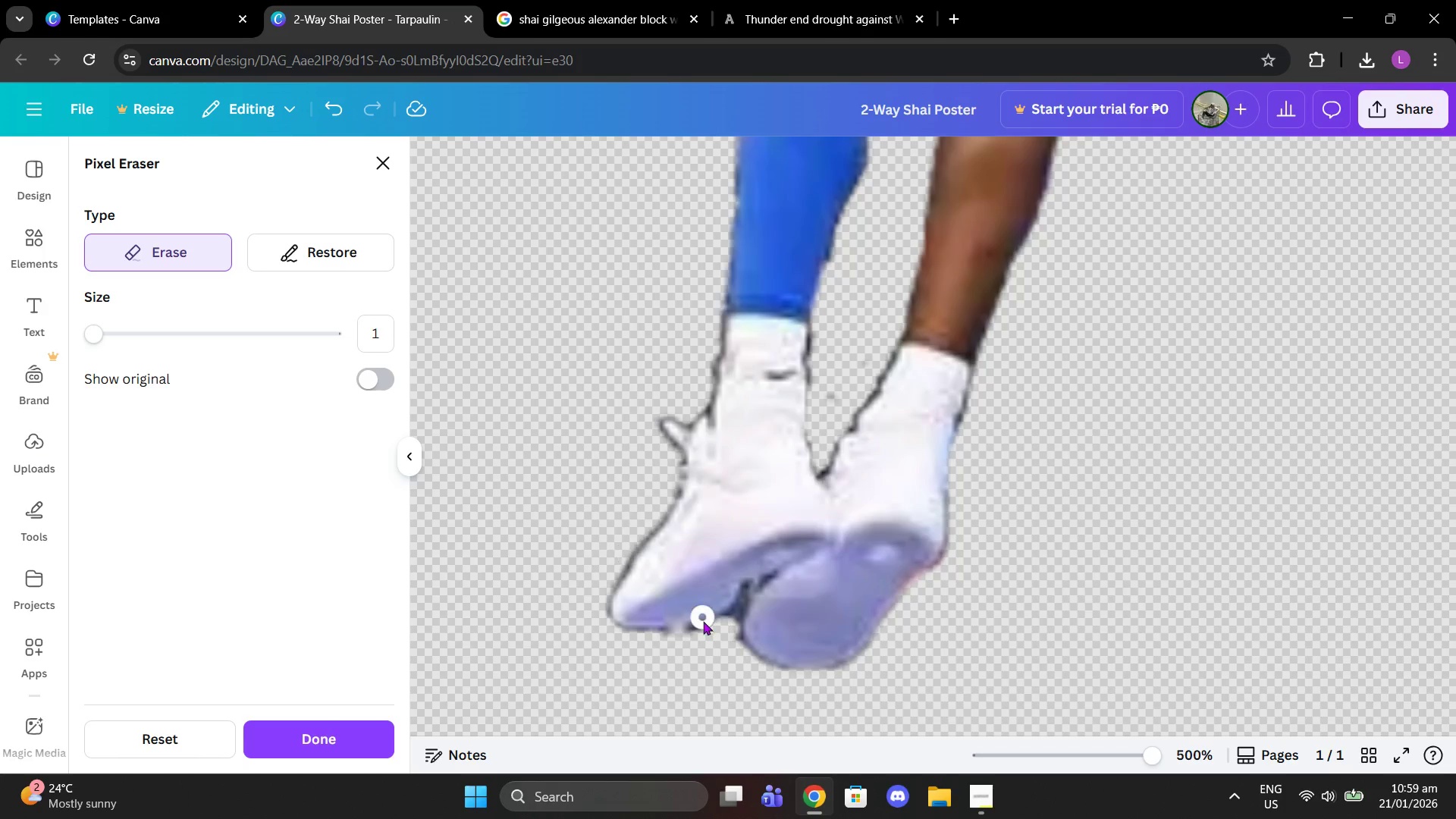 
left_click_drag(start_coordinate=[715, 635], to_coordinate=[638, 647])
 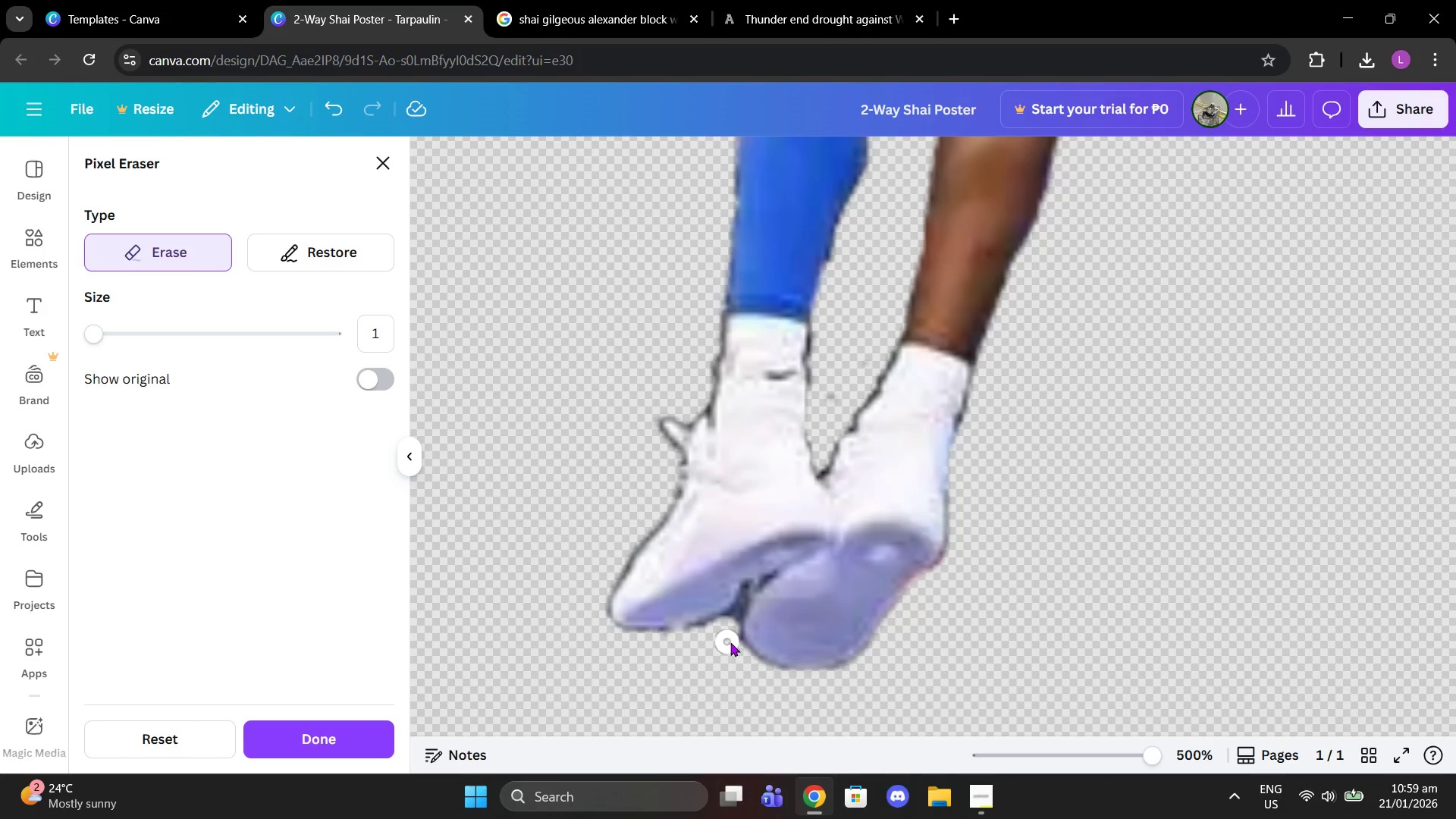 
left_click([733, 642])
 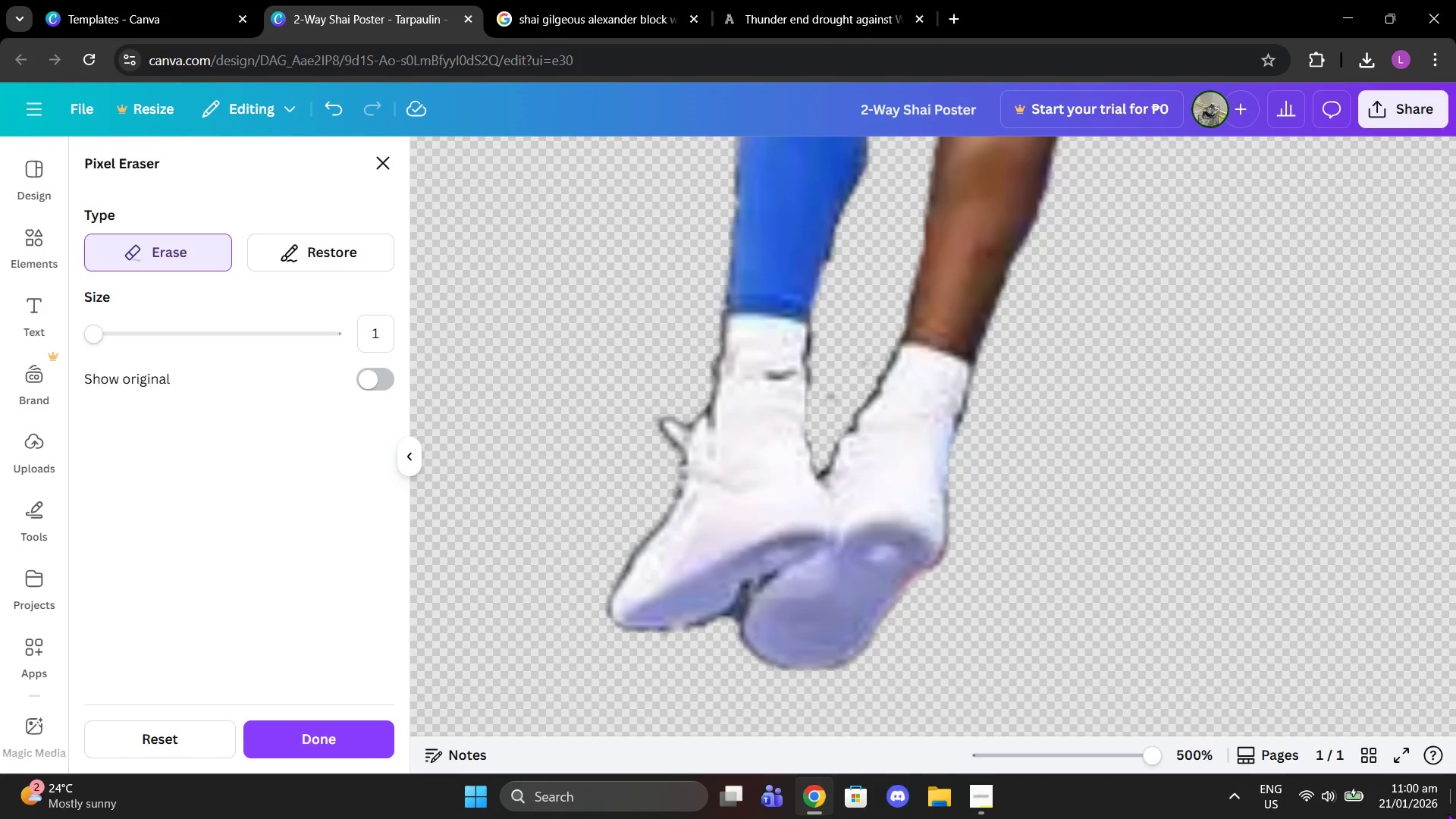 
wait(6.94)
 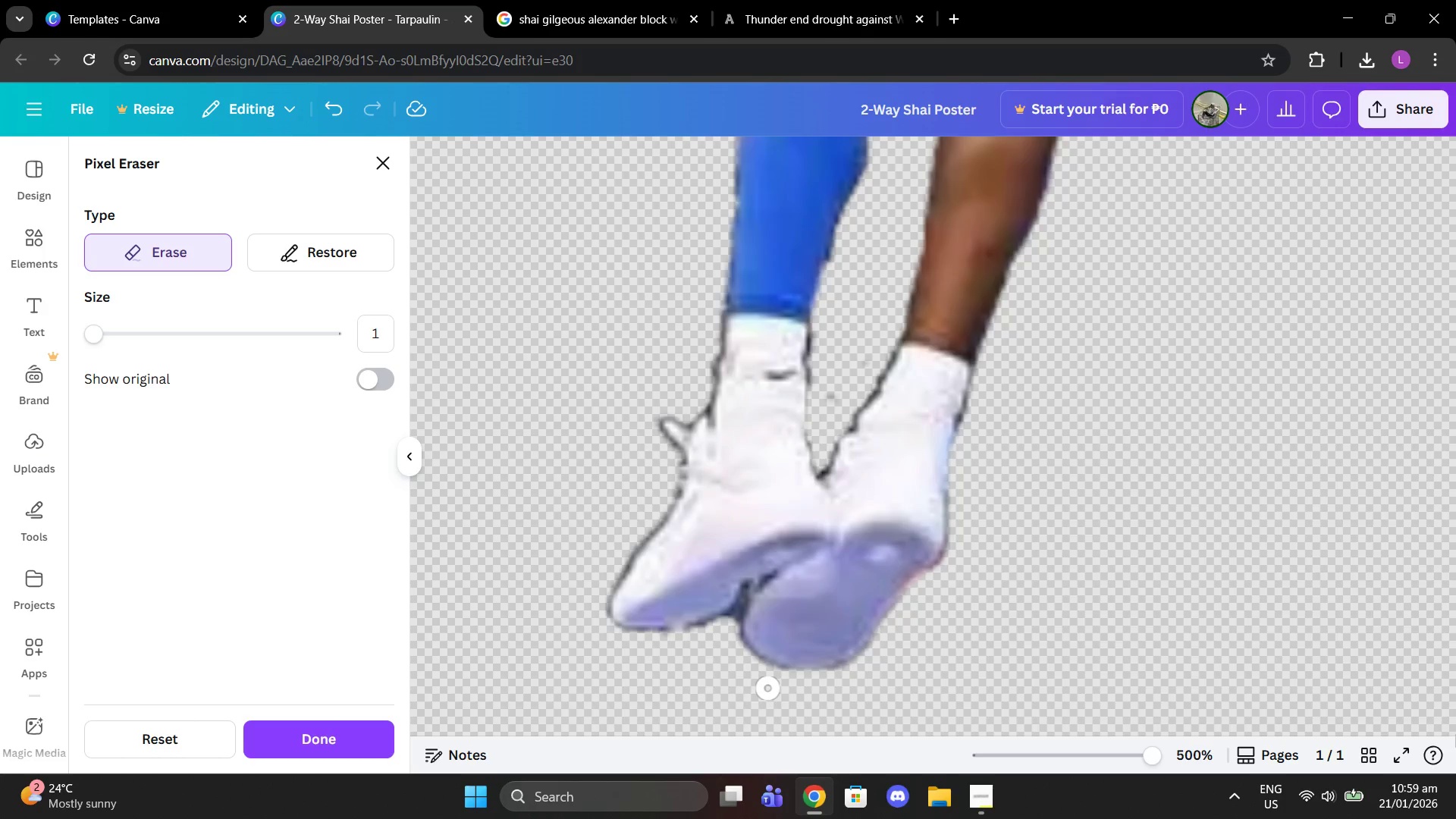 
left_click_drag(start_coordinate=[877, 651], to_coordinate=[817, 686])
 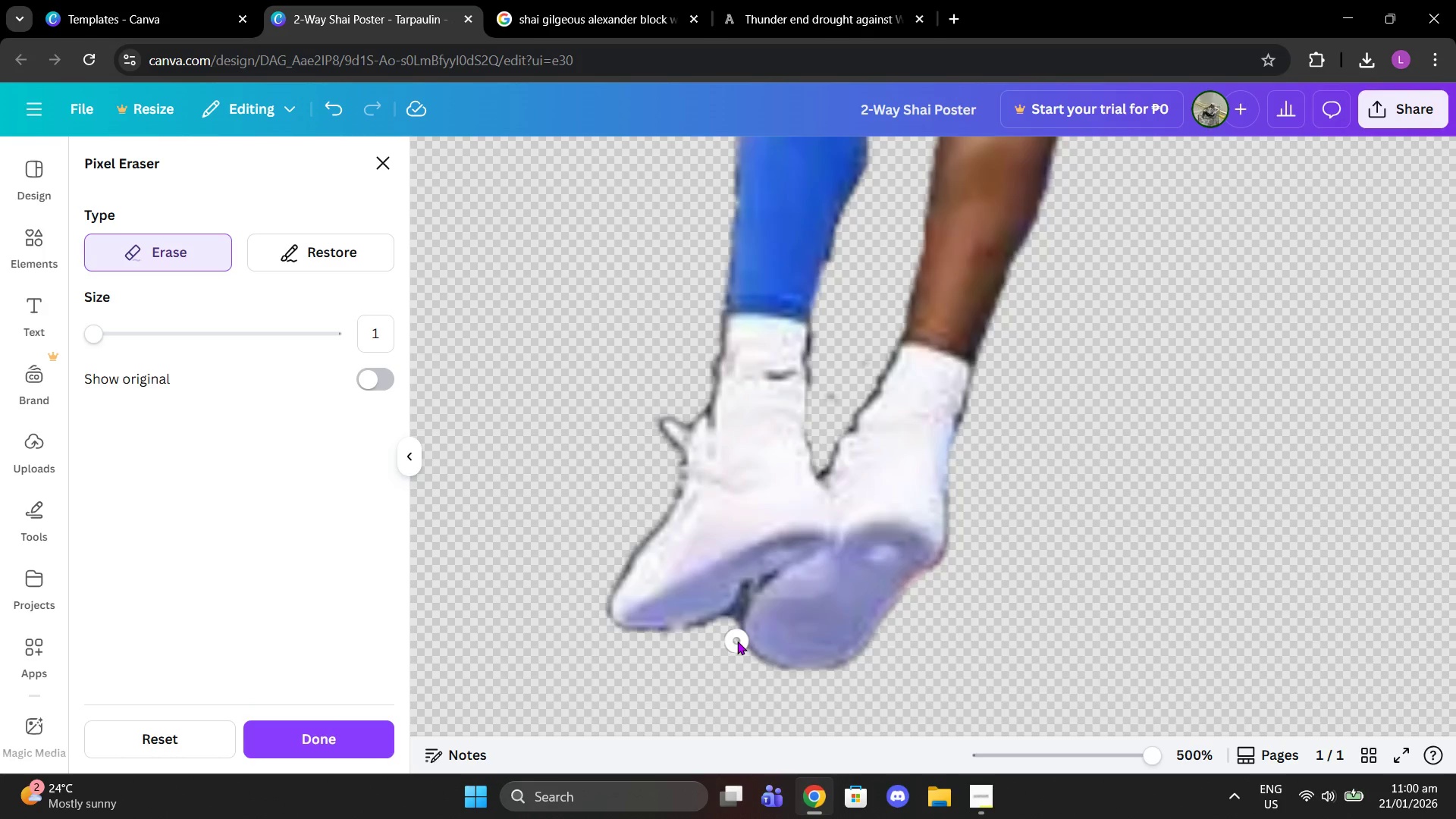 
left_click([737, 641])
 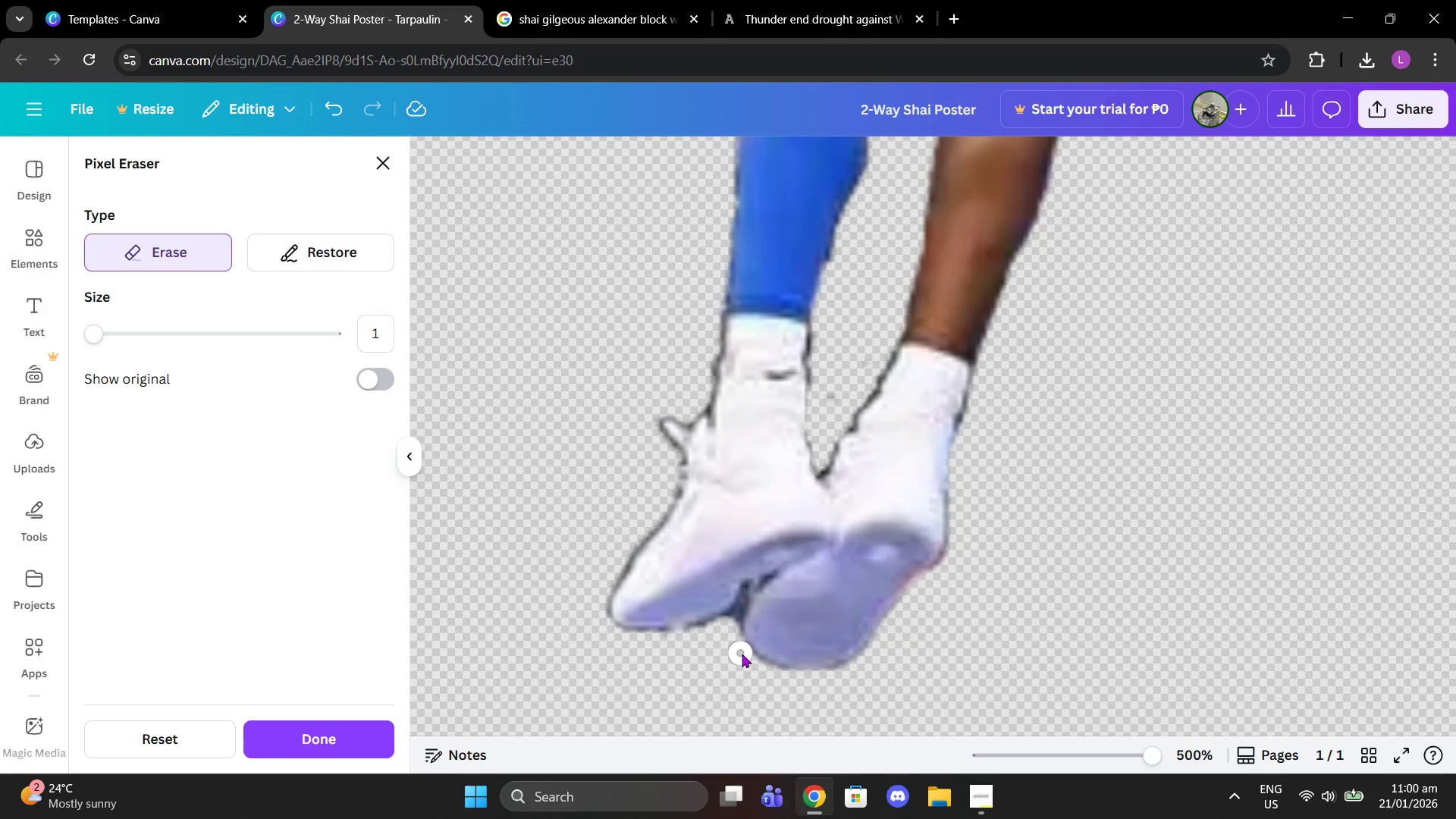 
left_click_drag(start_coordinate=[744, 654], to_coordinate=[749, 660])
 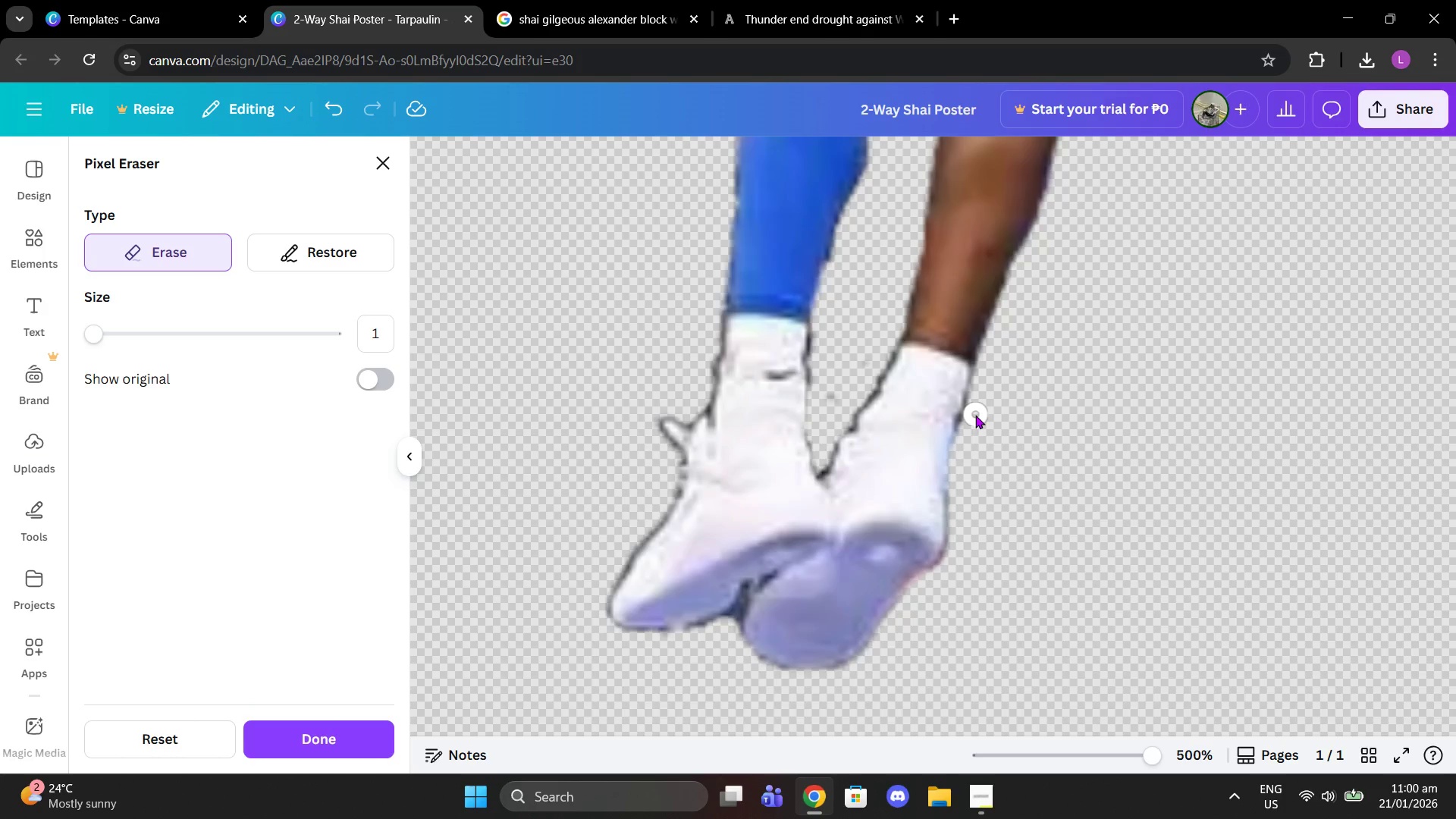 
left_click([965, 425])
 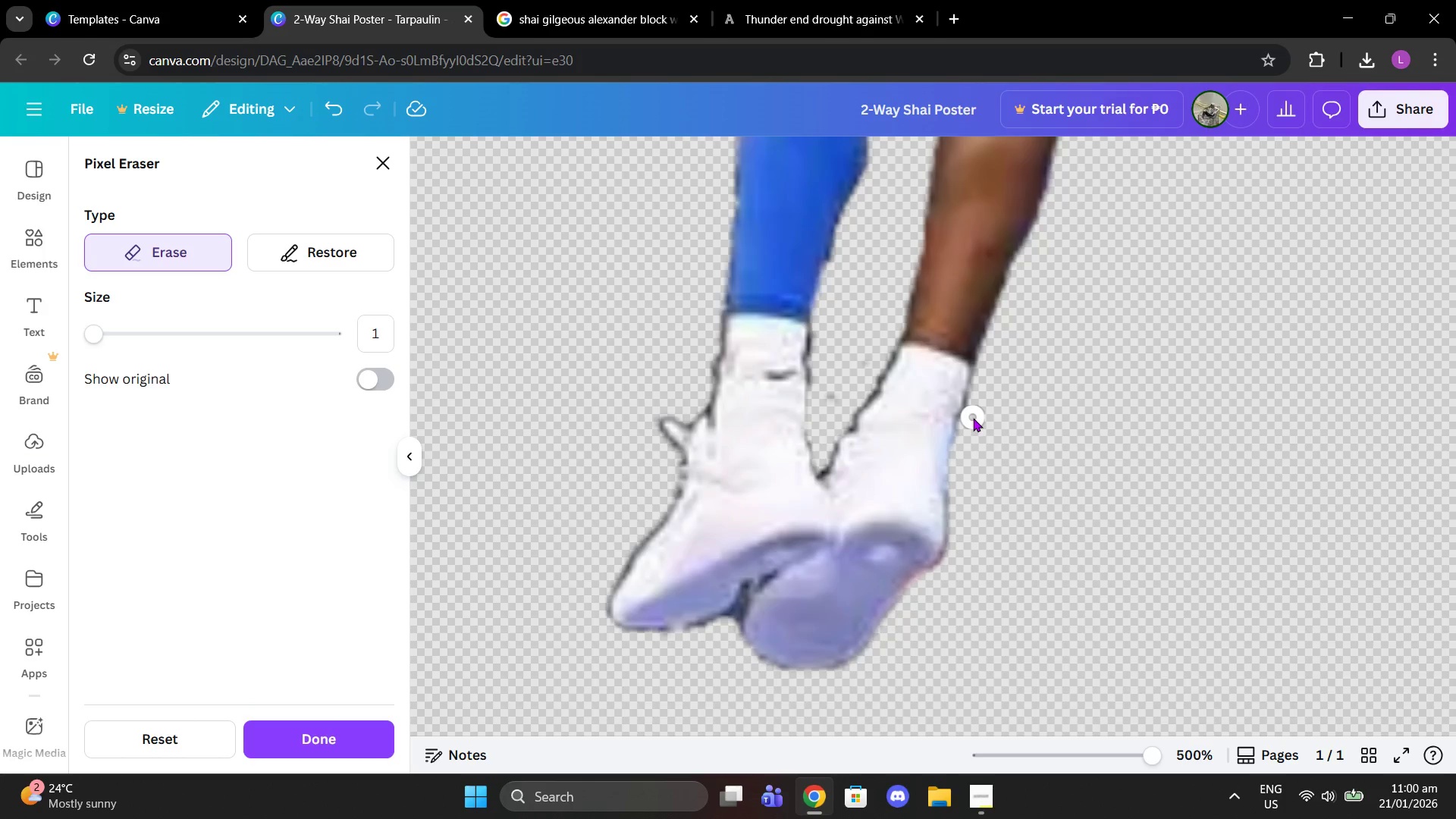 
left_click([973, 418])
 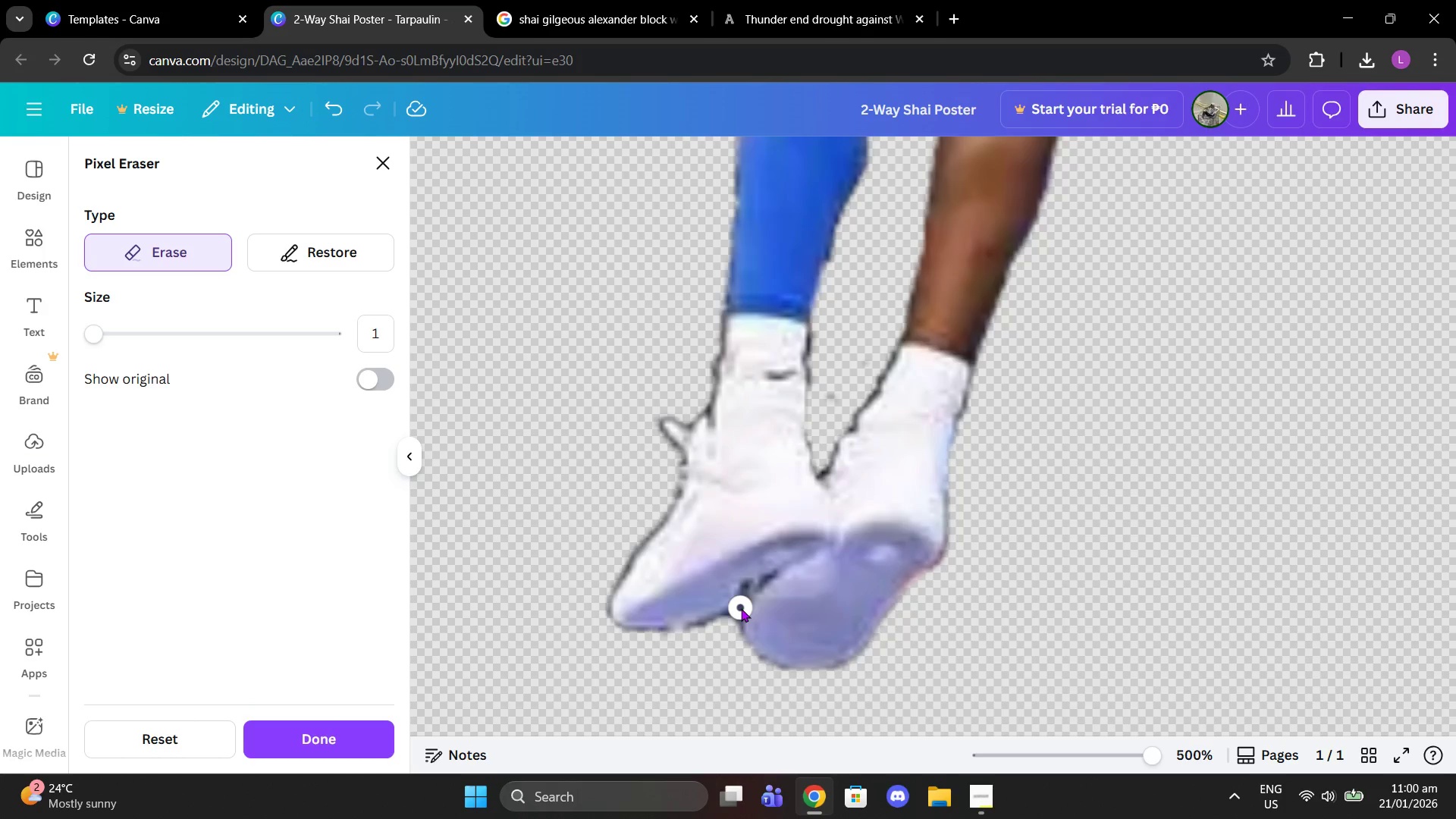 
left_click_drag(start_coordinate=[734, 617], to_coordinate=[771, 575])
 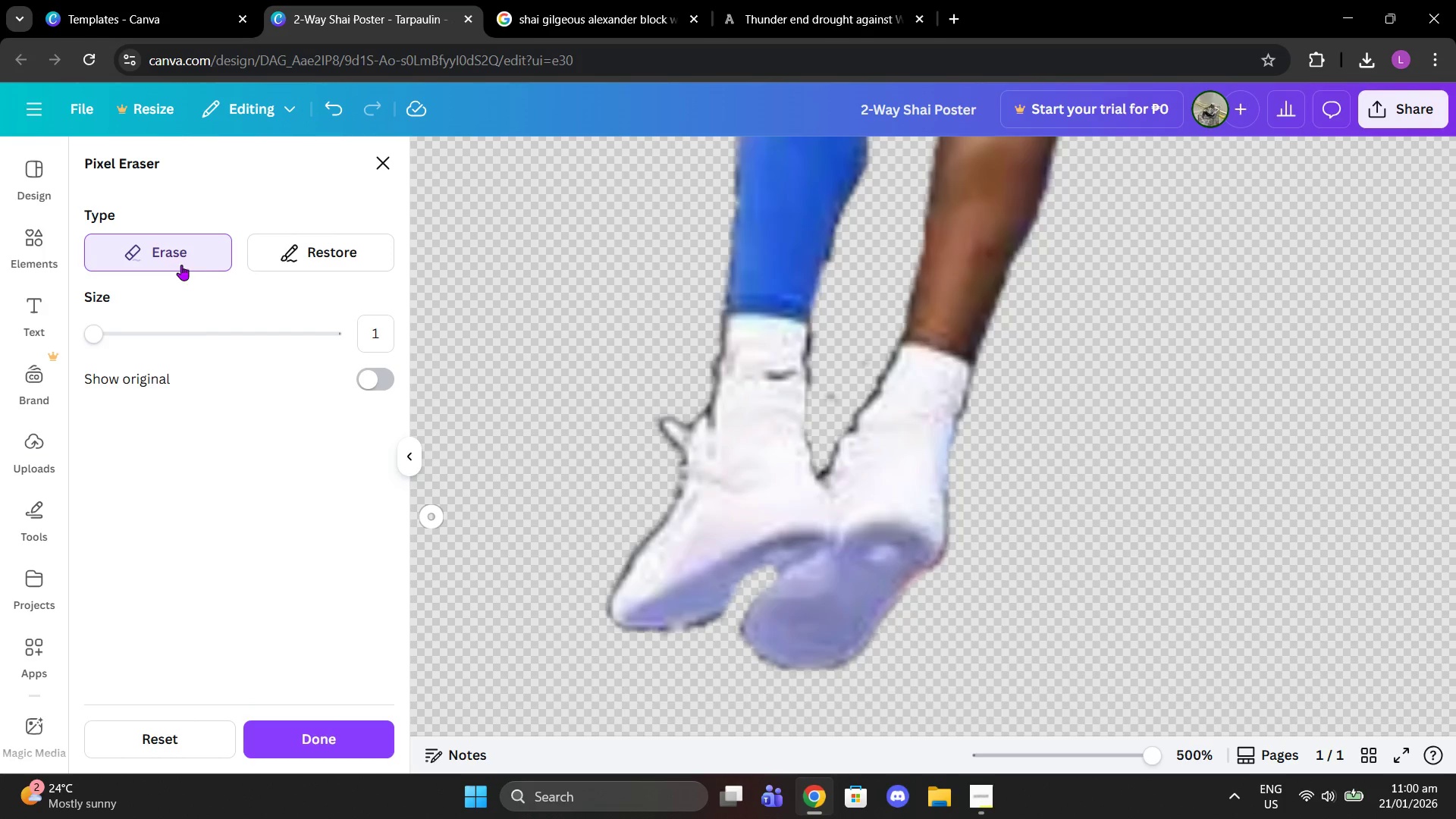 
left_click([269, 249])
 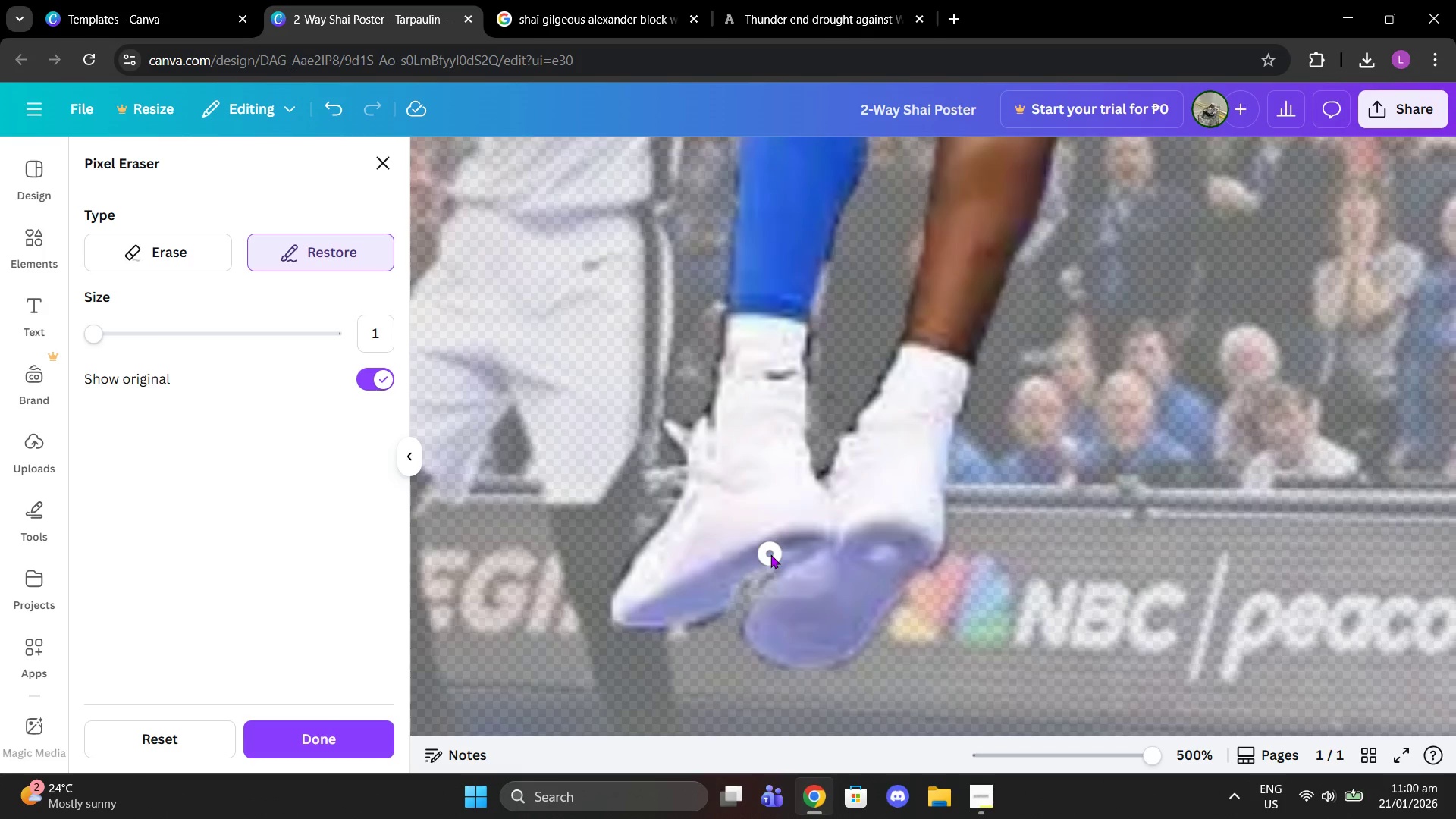 
left_click_drag(start_coordinate=[771, 562], to_coordinate=[698, 610])
 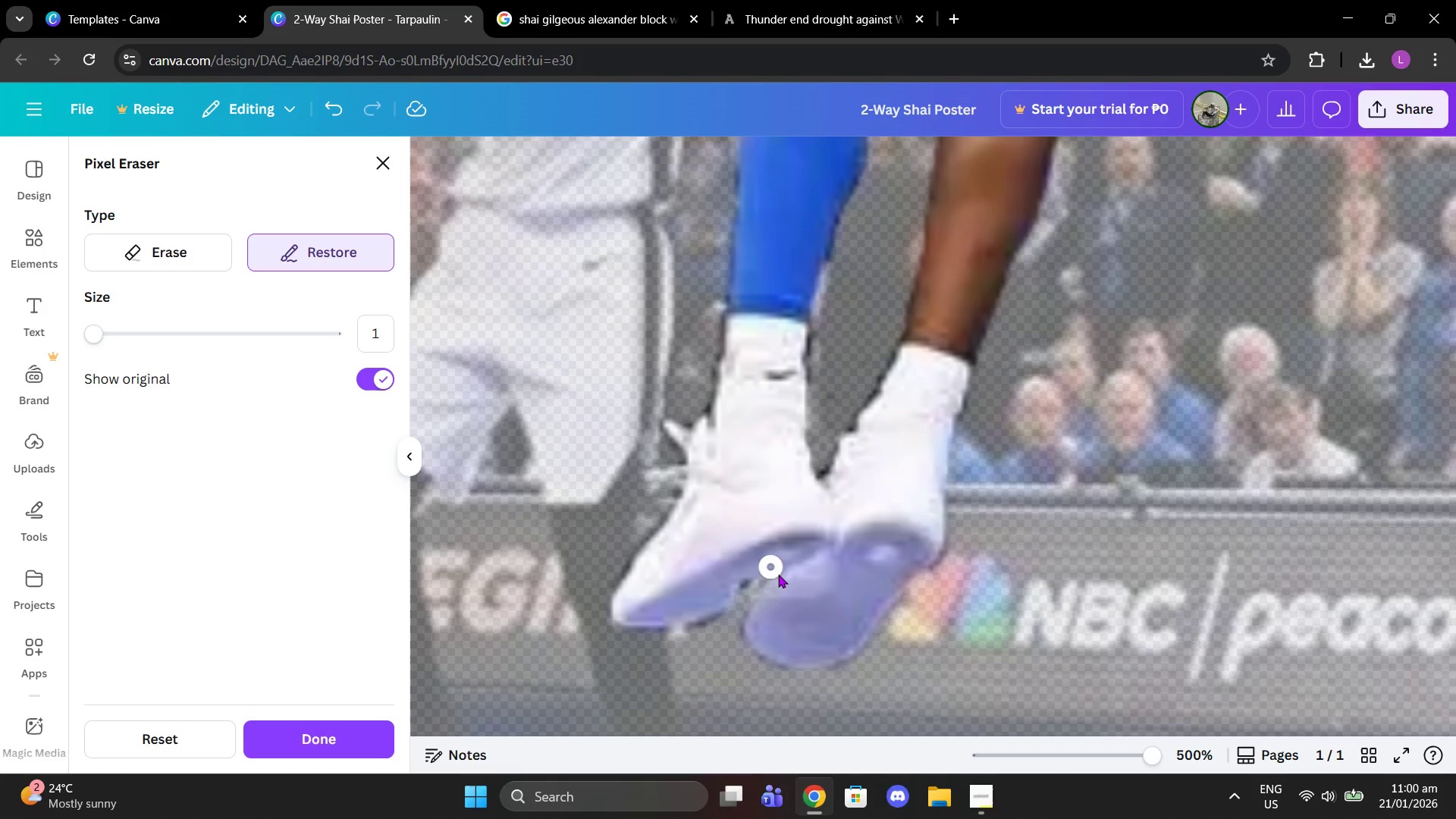 
left_click_drag(start_coordinate=[783, 581], to_coordinate=[748, 632])
 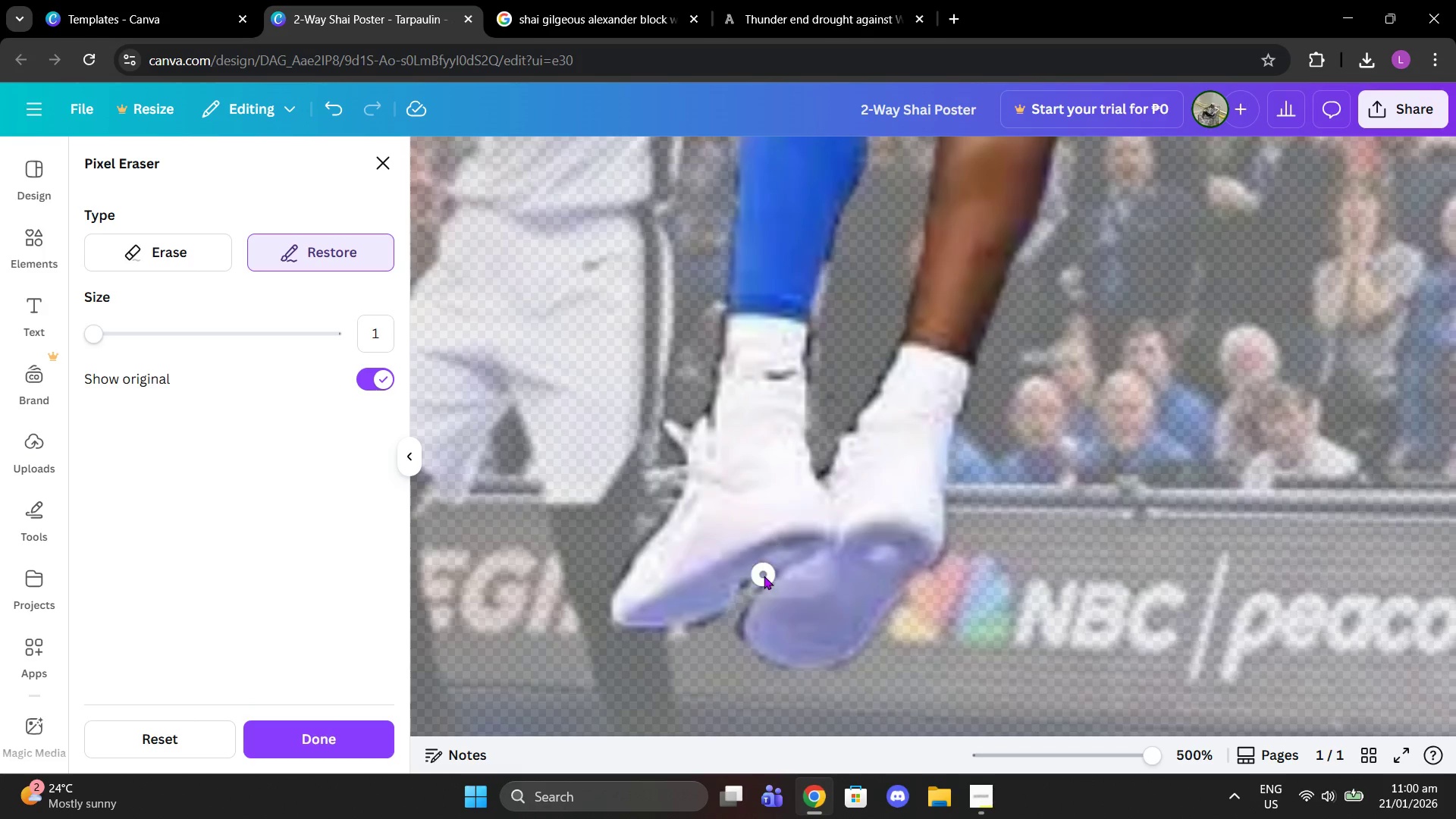 
left_click_drag(start_coordinate=[764, 576], to_coordinate=[711, 585])
 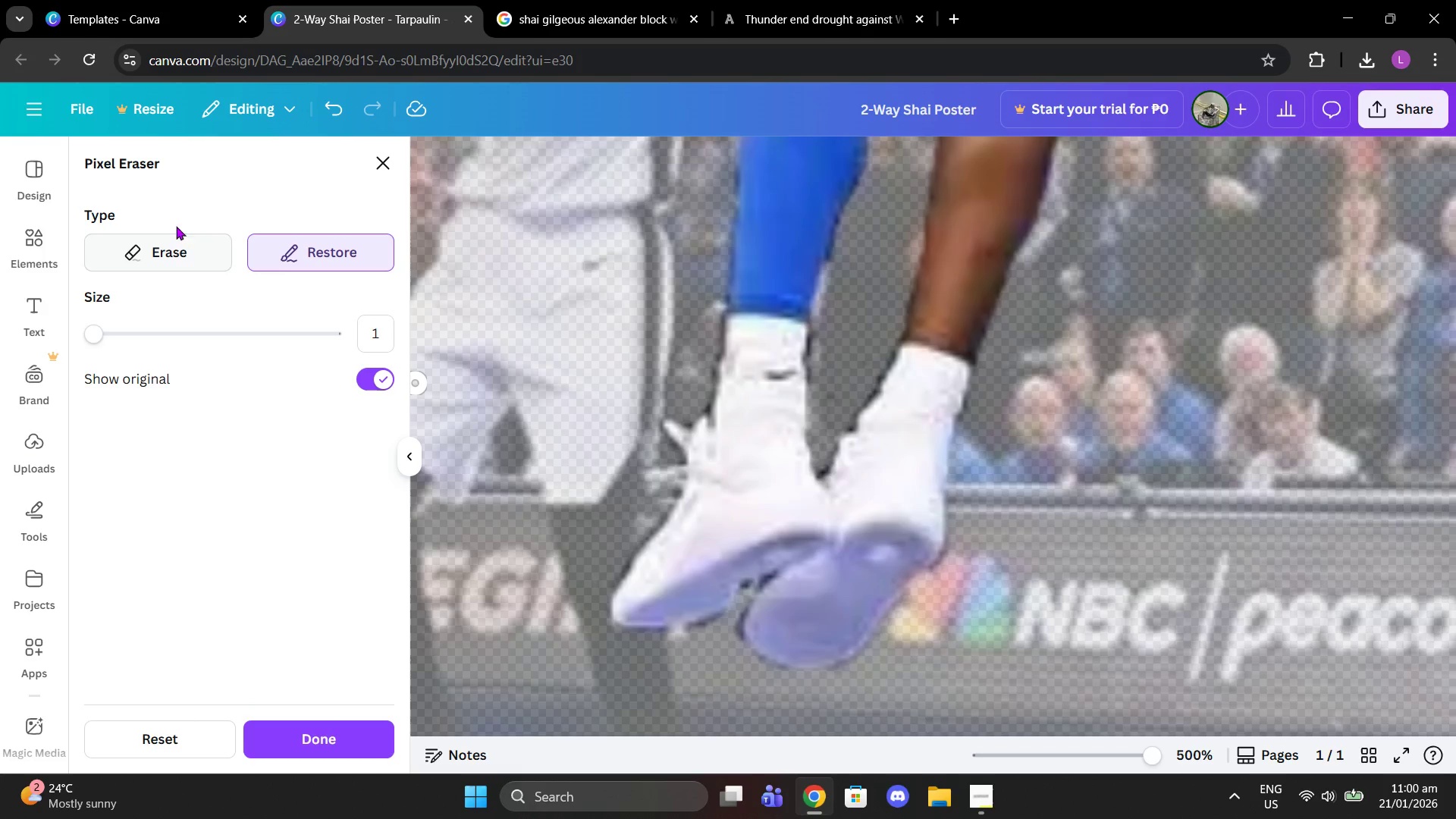 
left_click([189, 260])
 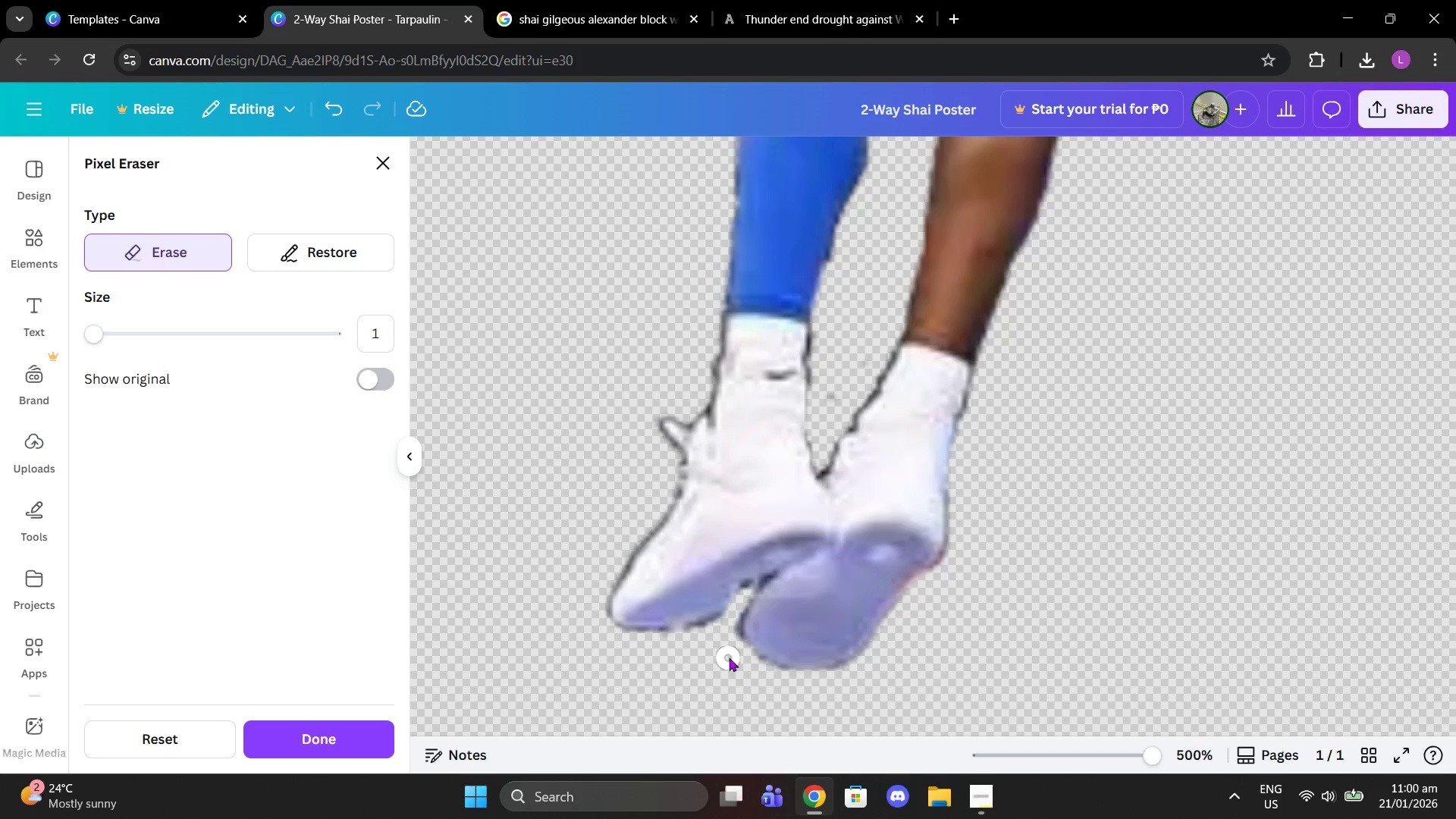 
left_click([730, 636])
 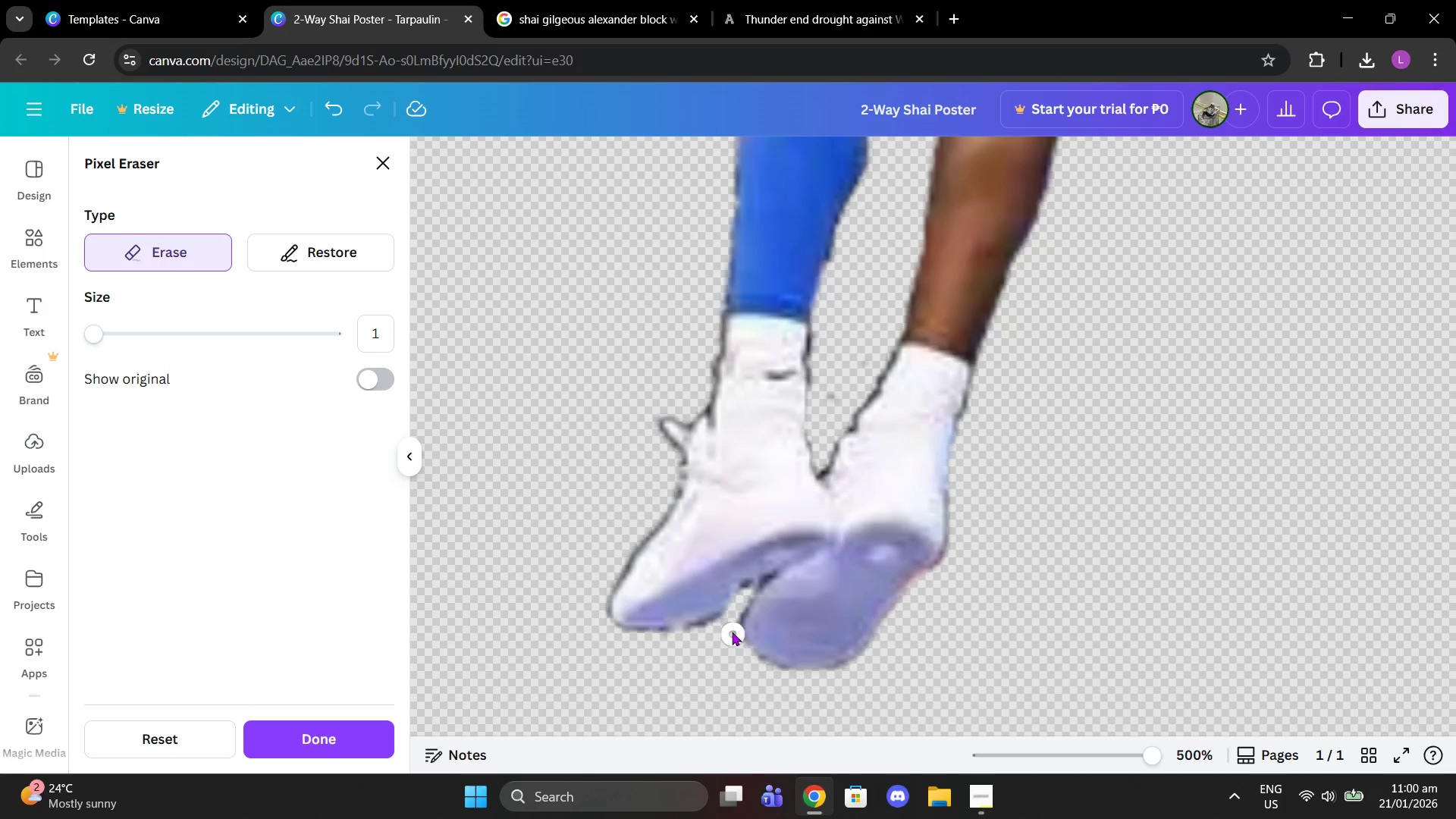 
left_click([732, 632])
 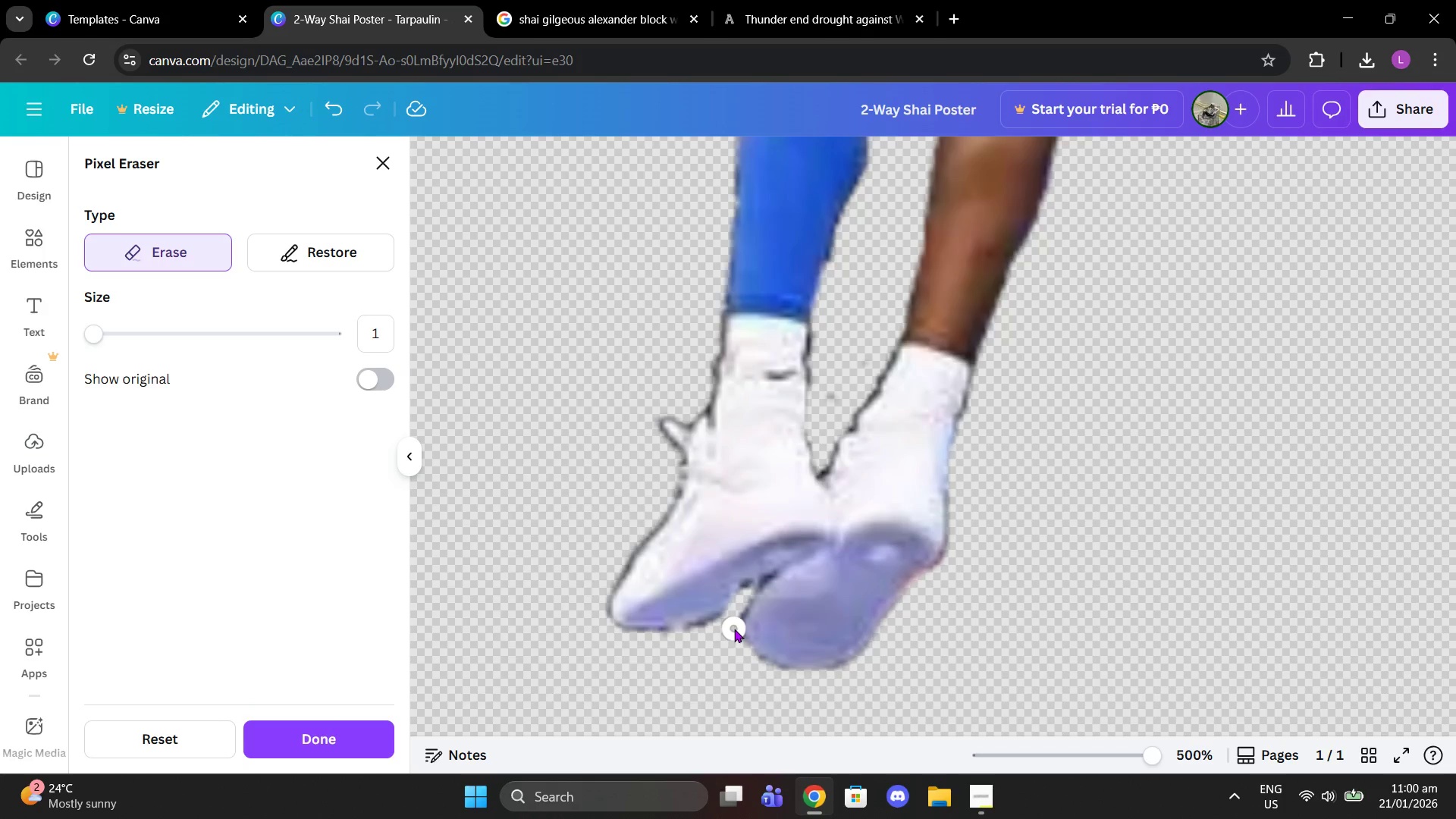 
left_click([734, 629])
 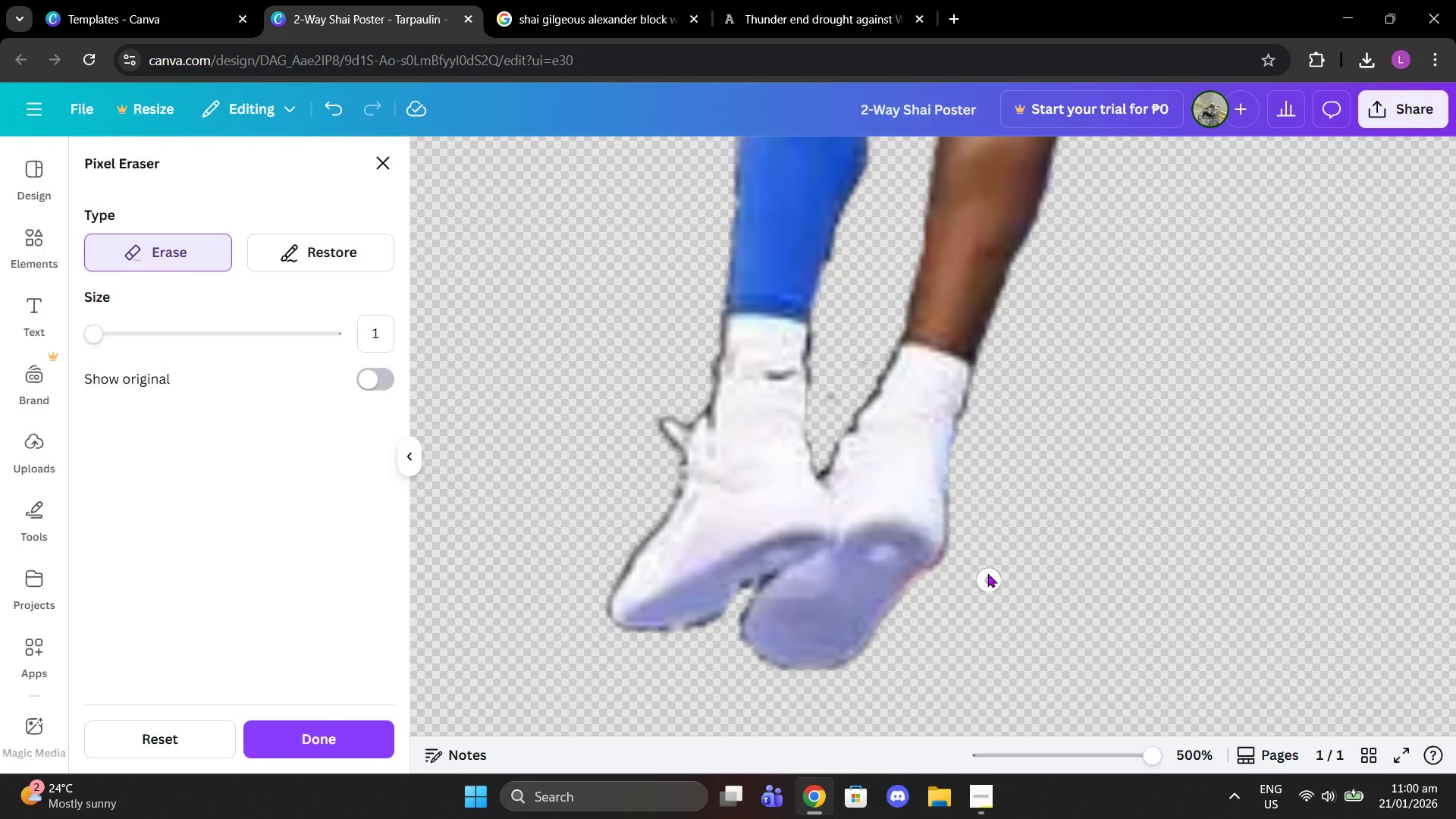 
scroll: coordinate [1012, 522], scroll_direction: up, amount: 13.0
 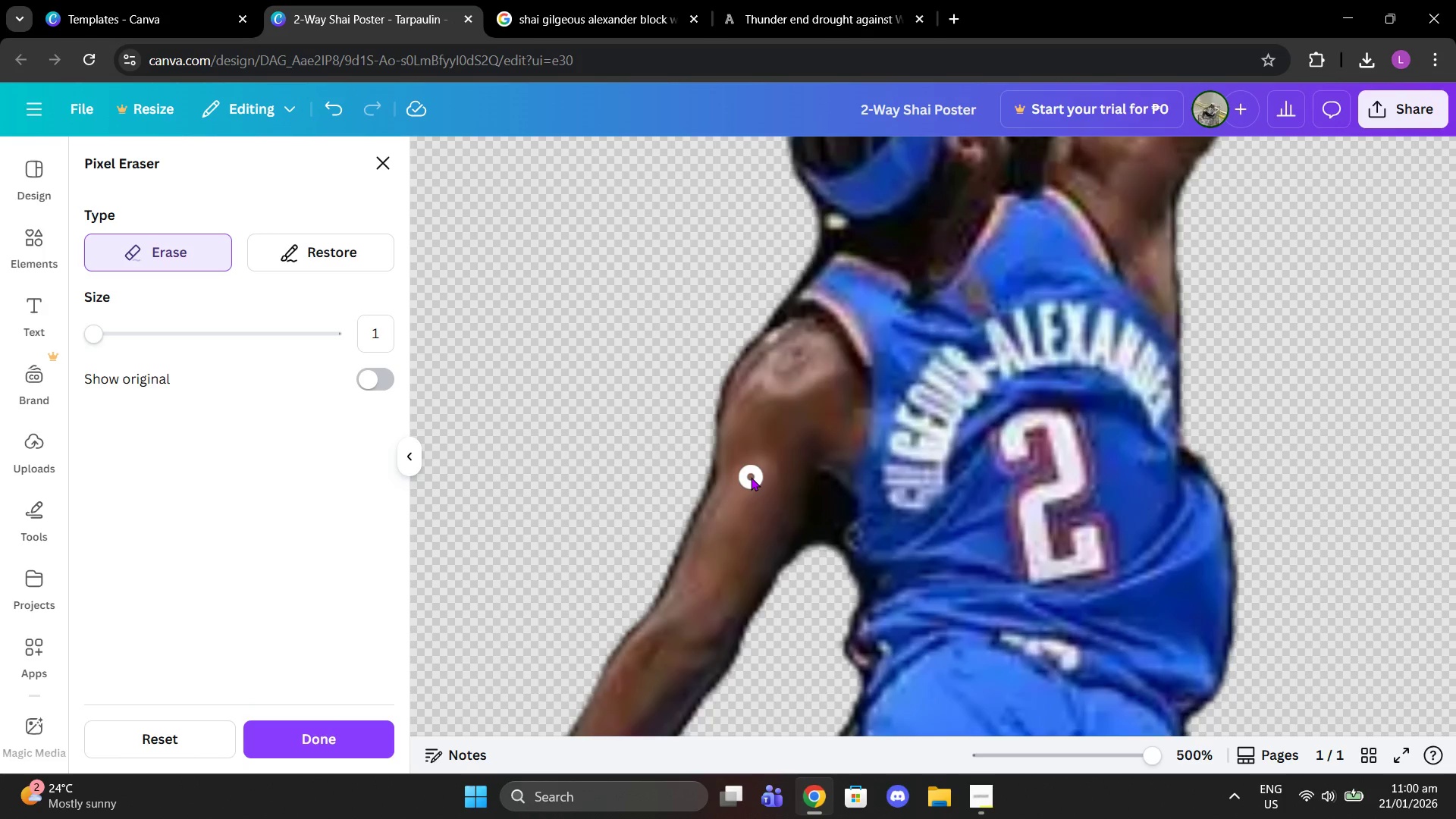 
scroll: coordinate [647, 642], scroll_direction: down, amount: 2.0
 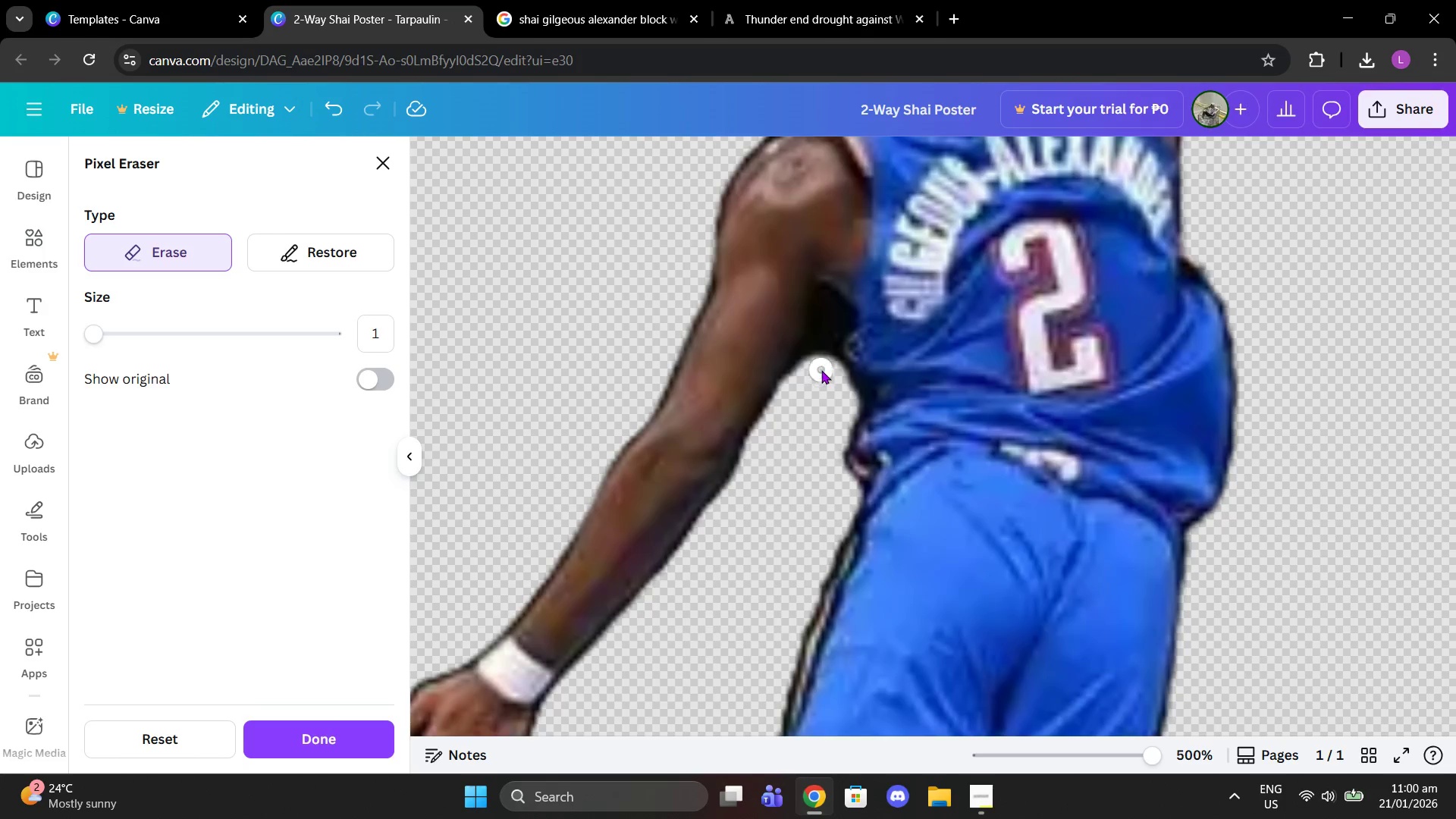 
left_click([821, 356])
 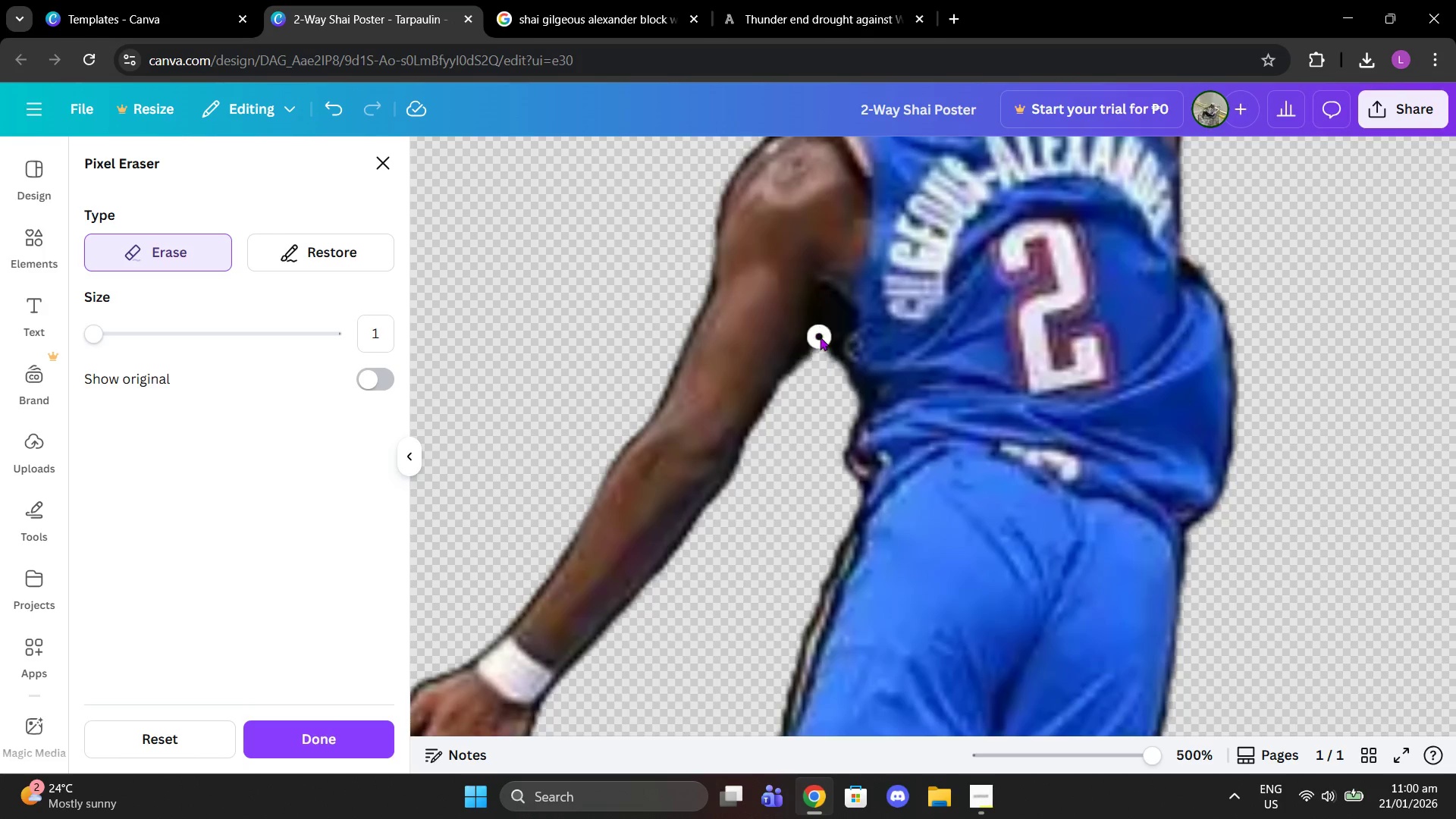 
left_click_drag(start_coordinate=[820, 337], to_coordinate=[793, 382])
 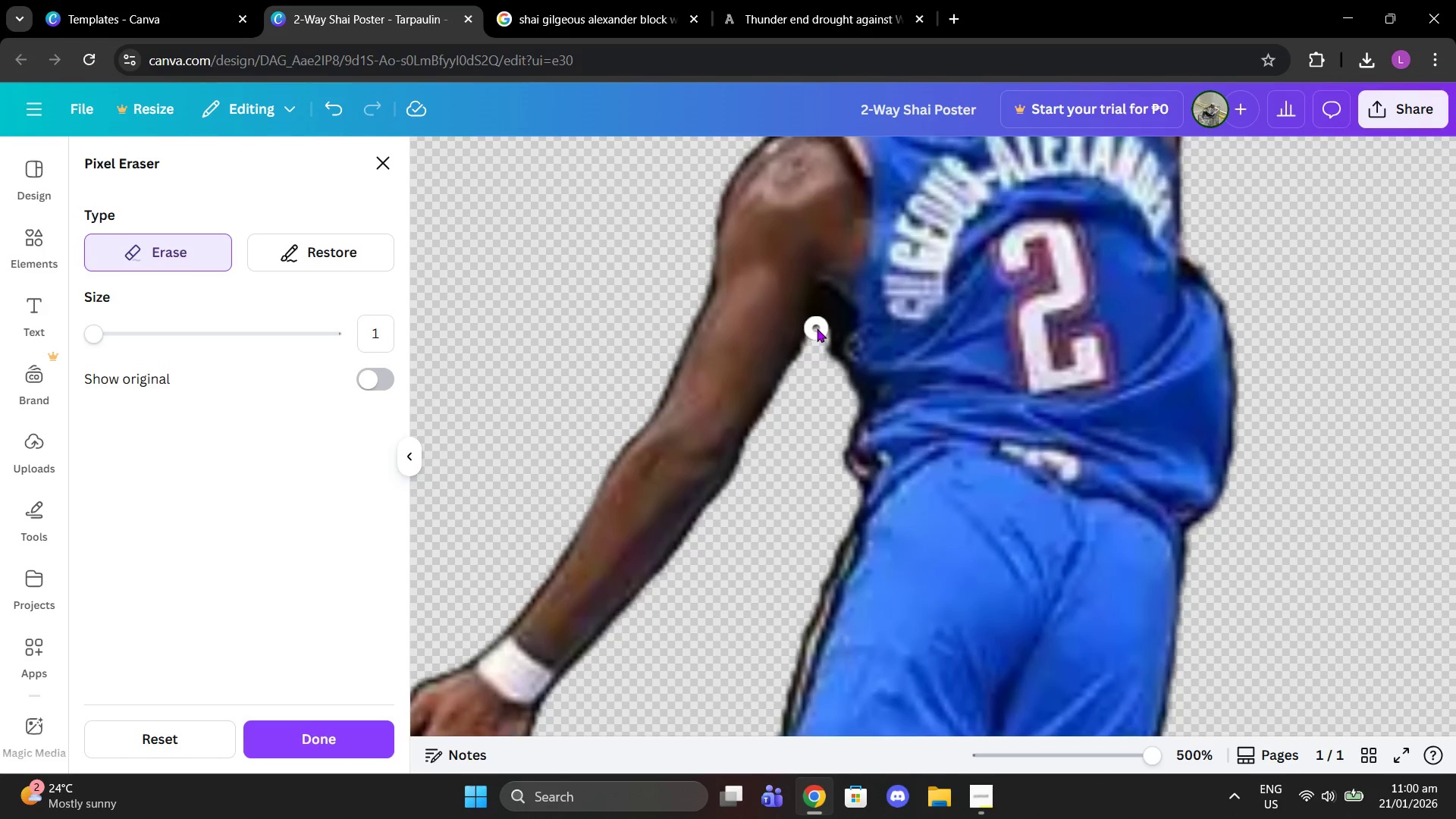 
left_click_drag(start_coordinate=[818, 328], to_coordinate=[826, 297])
 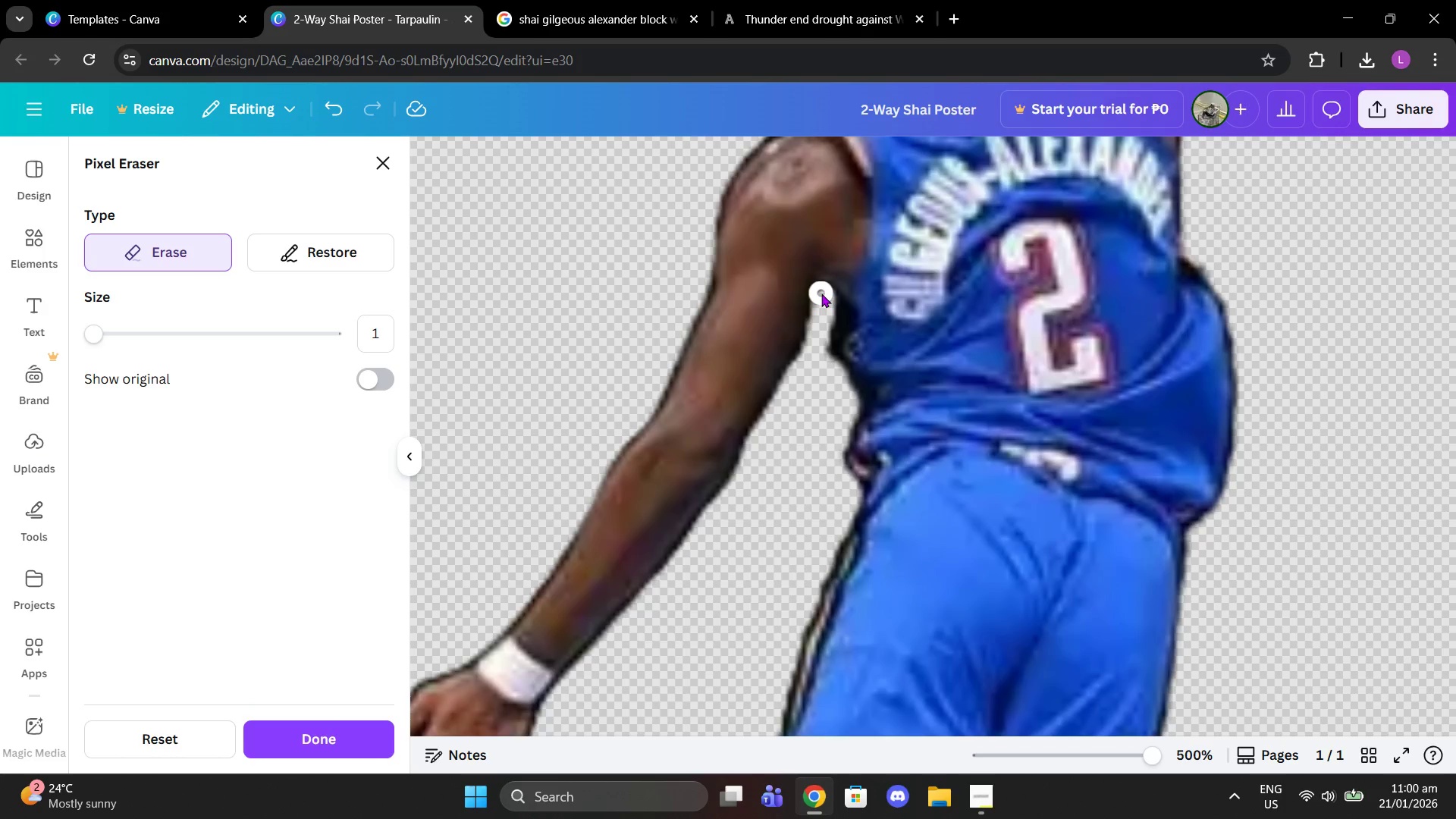 
left_click([821, 293])
 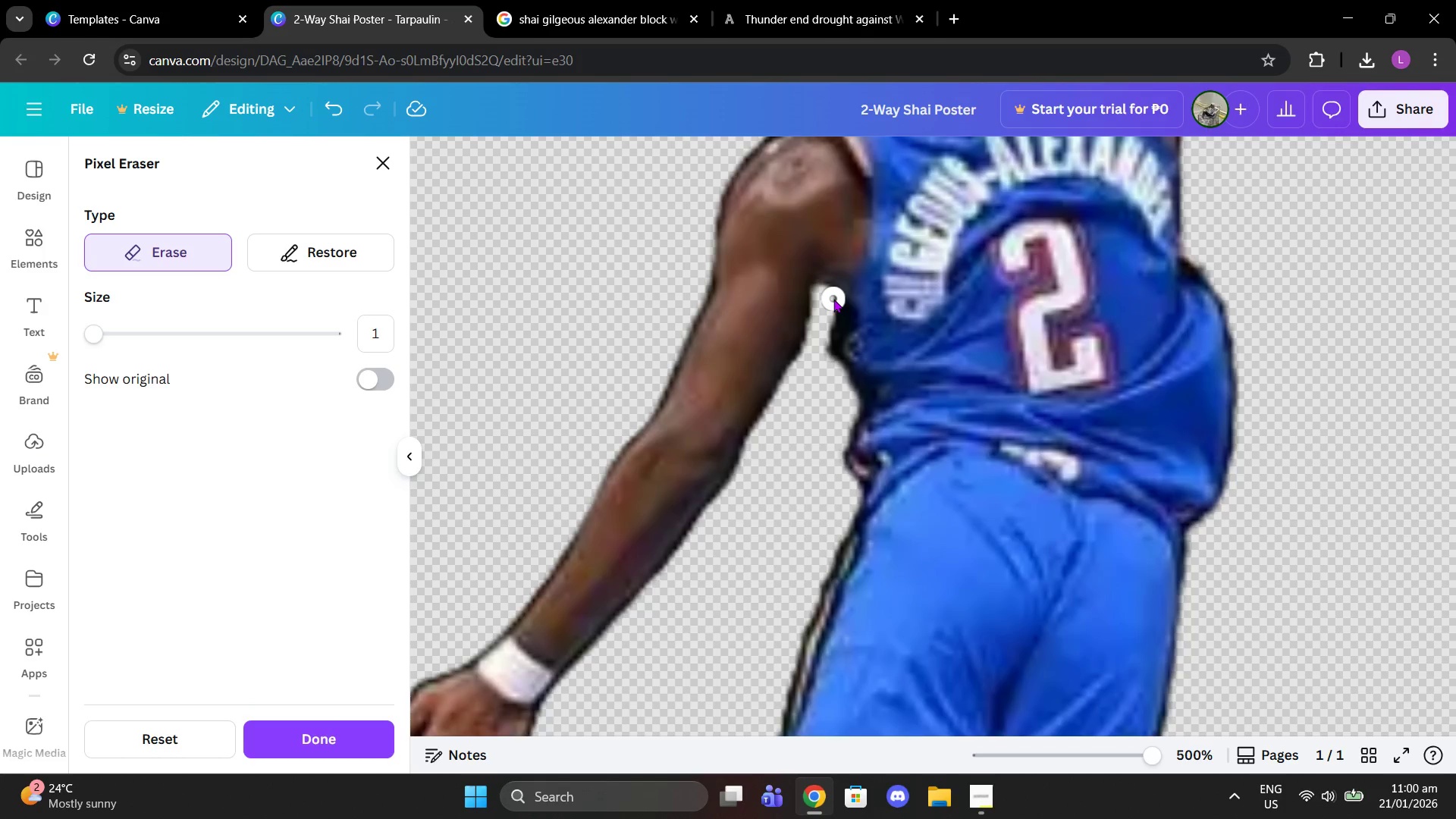 
left_click_drag(start_coordinate=[833, 299], to_coordinate=[839, 377])
 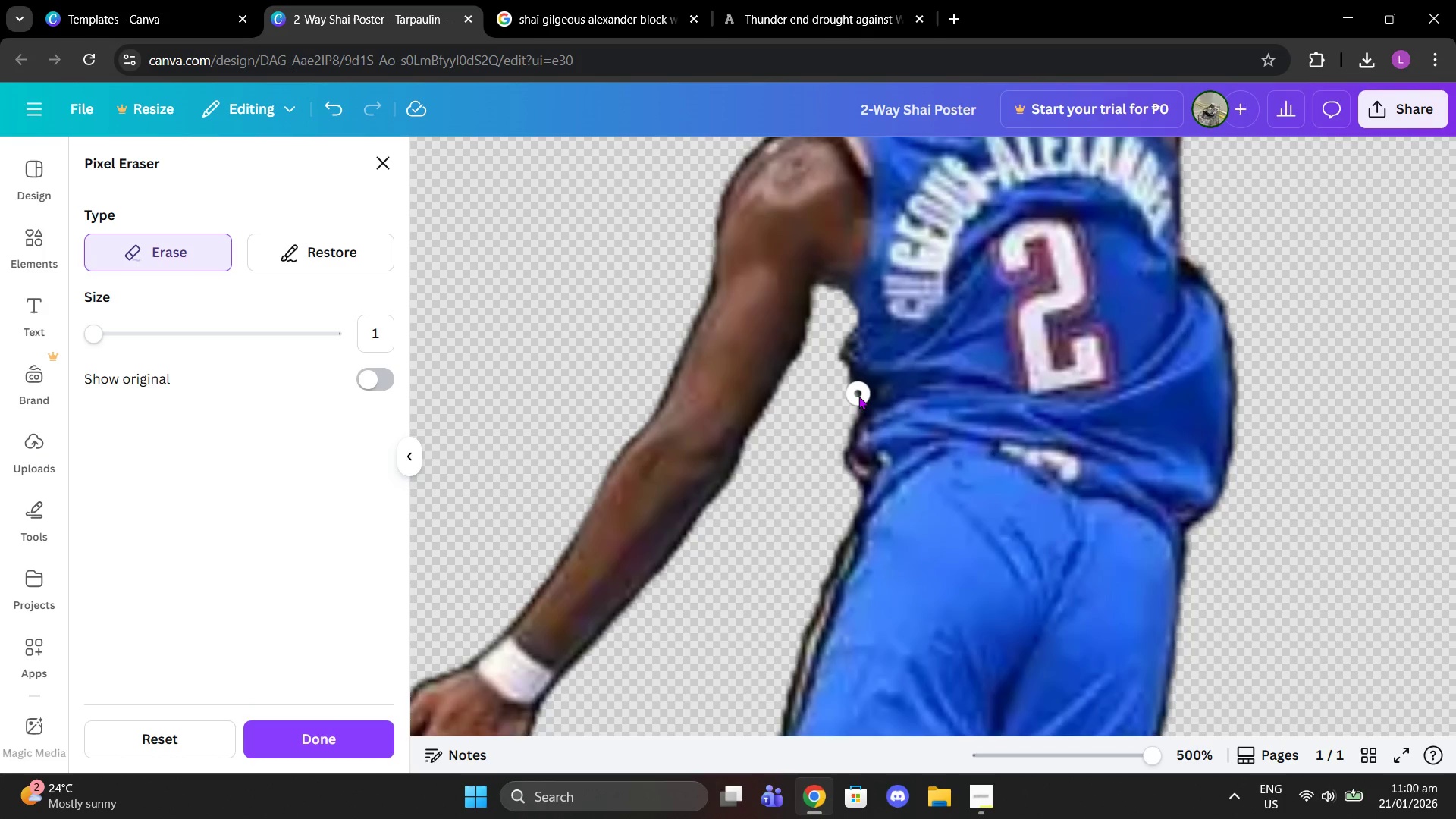 
left_click([858, 398])
 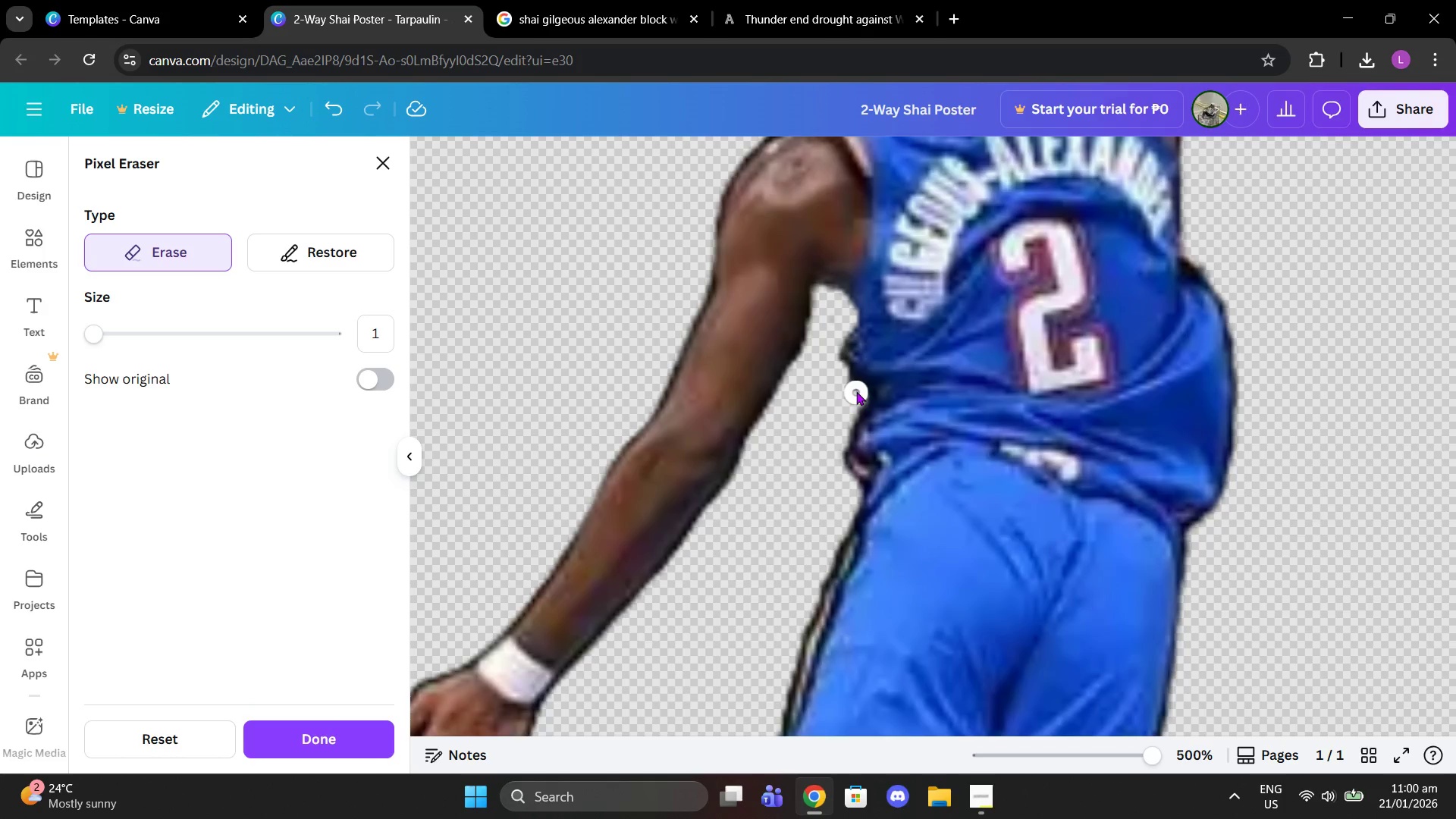 
left_click_drag(start_coordinate=[856, 391], to_coordinate=[843, 375])
 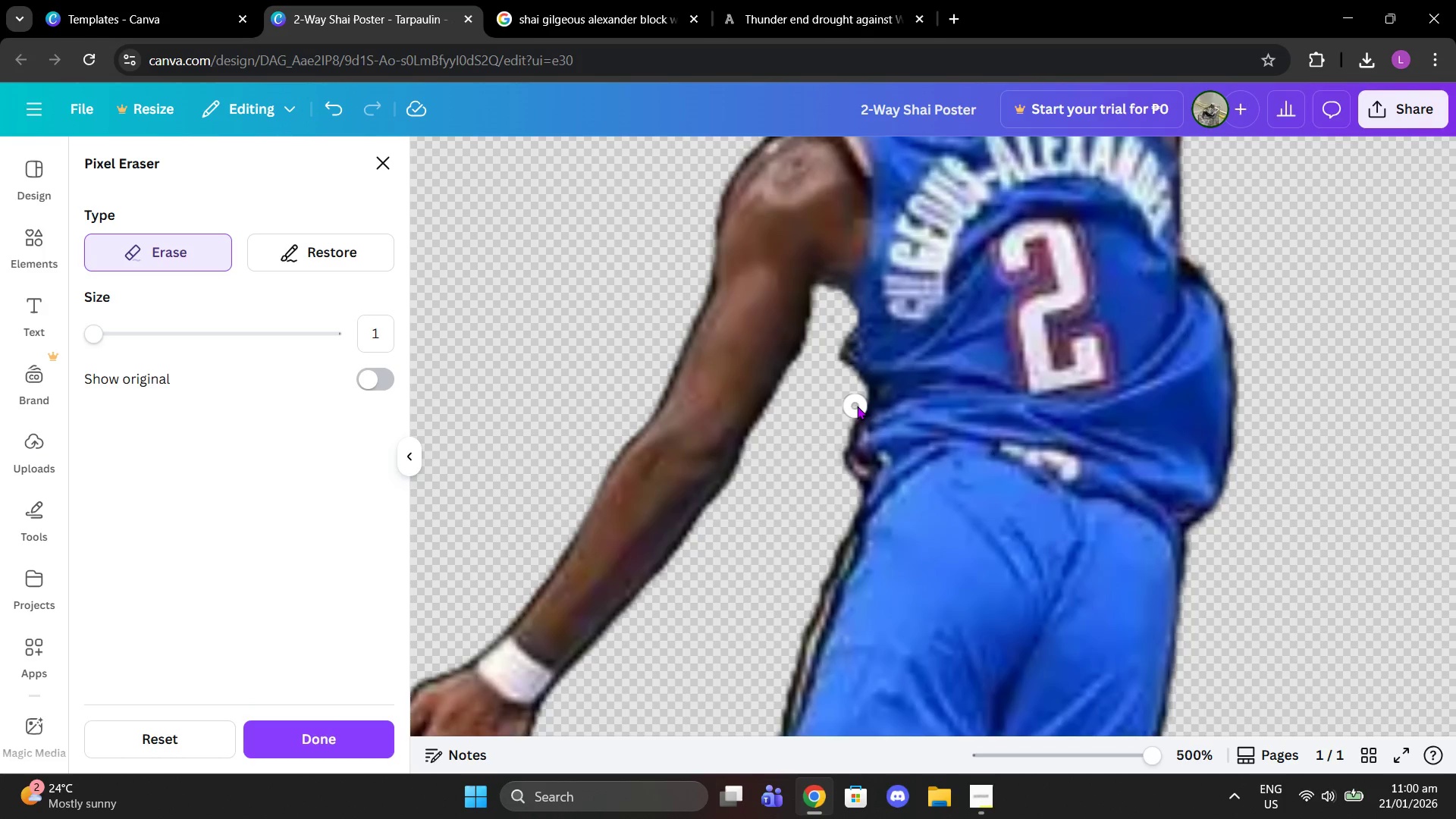 
left_click([858, 406])
 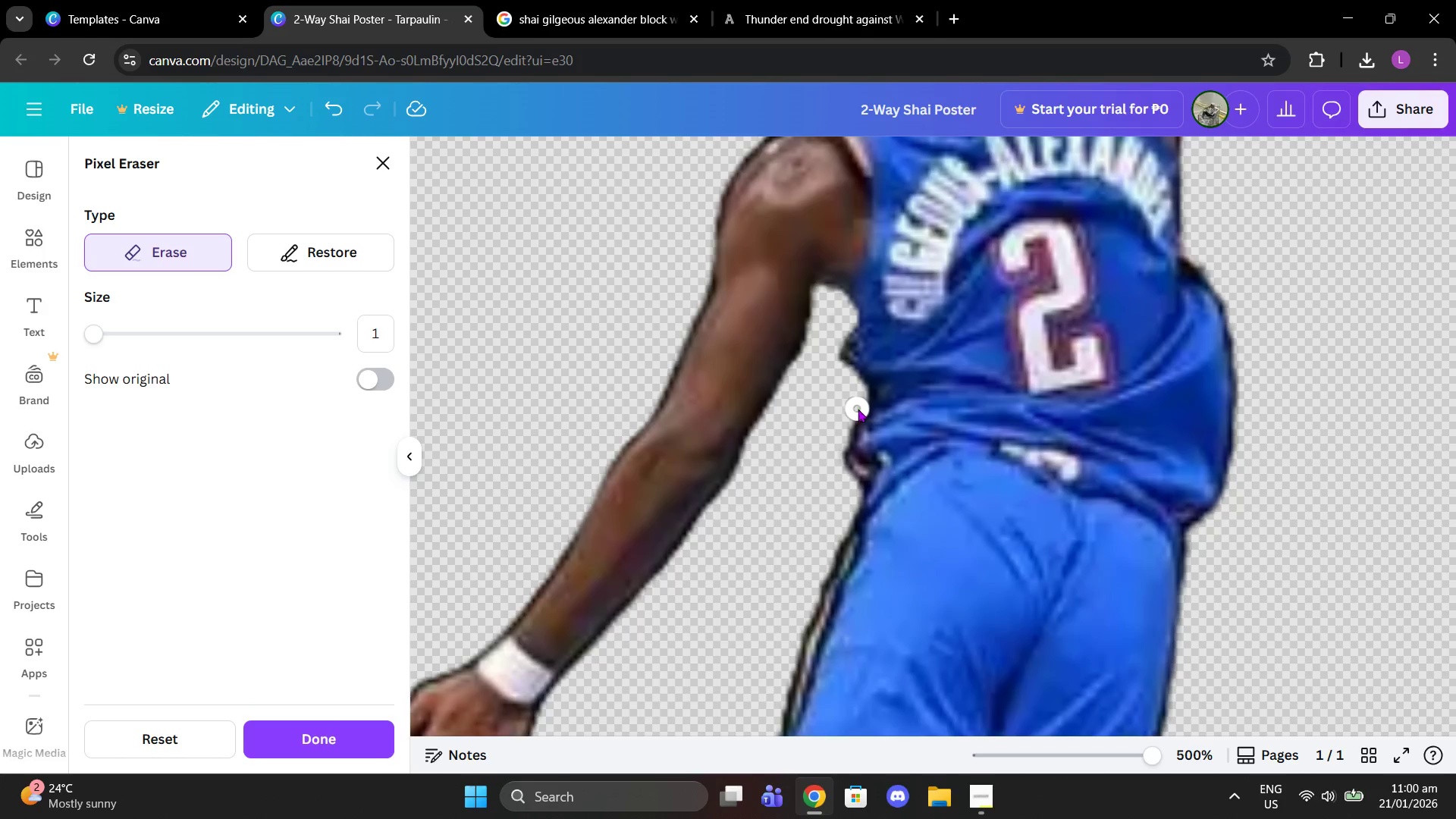 
left_click([858, 410])
 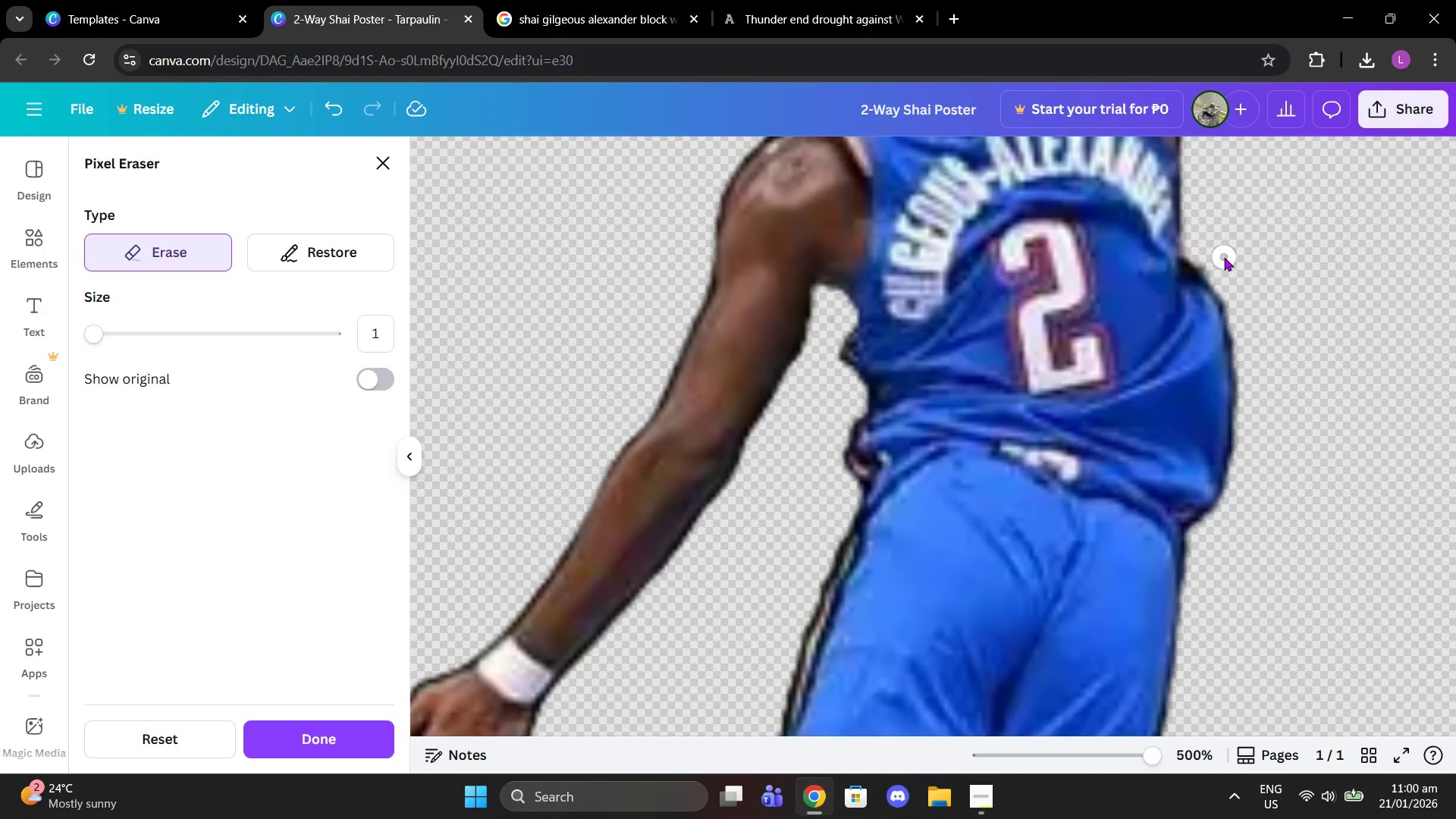 
left_click_drag(start_coordinate=[1208, 267], to_coordinate=[1200, 259])
 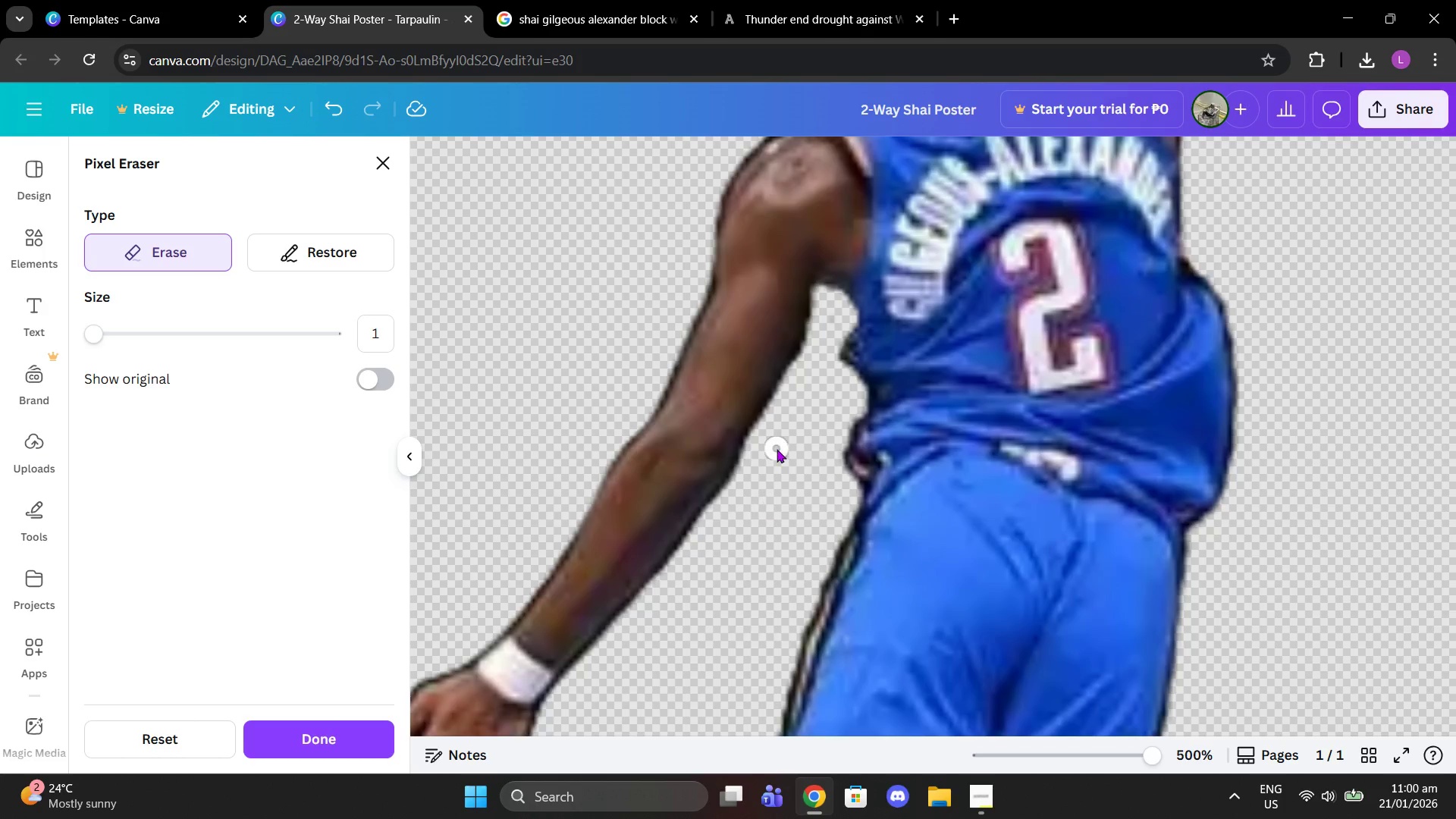 
left_click([286, 233])
 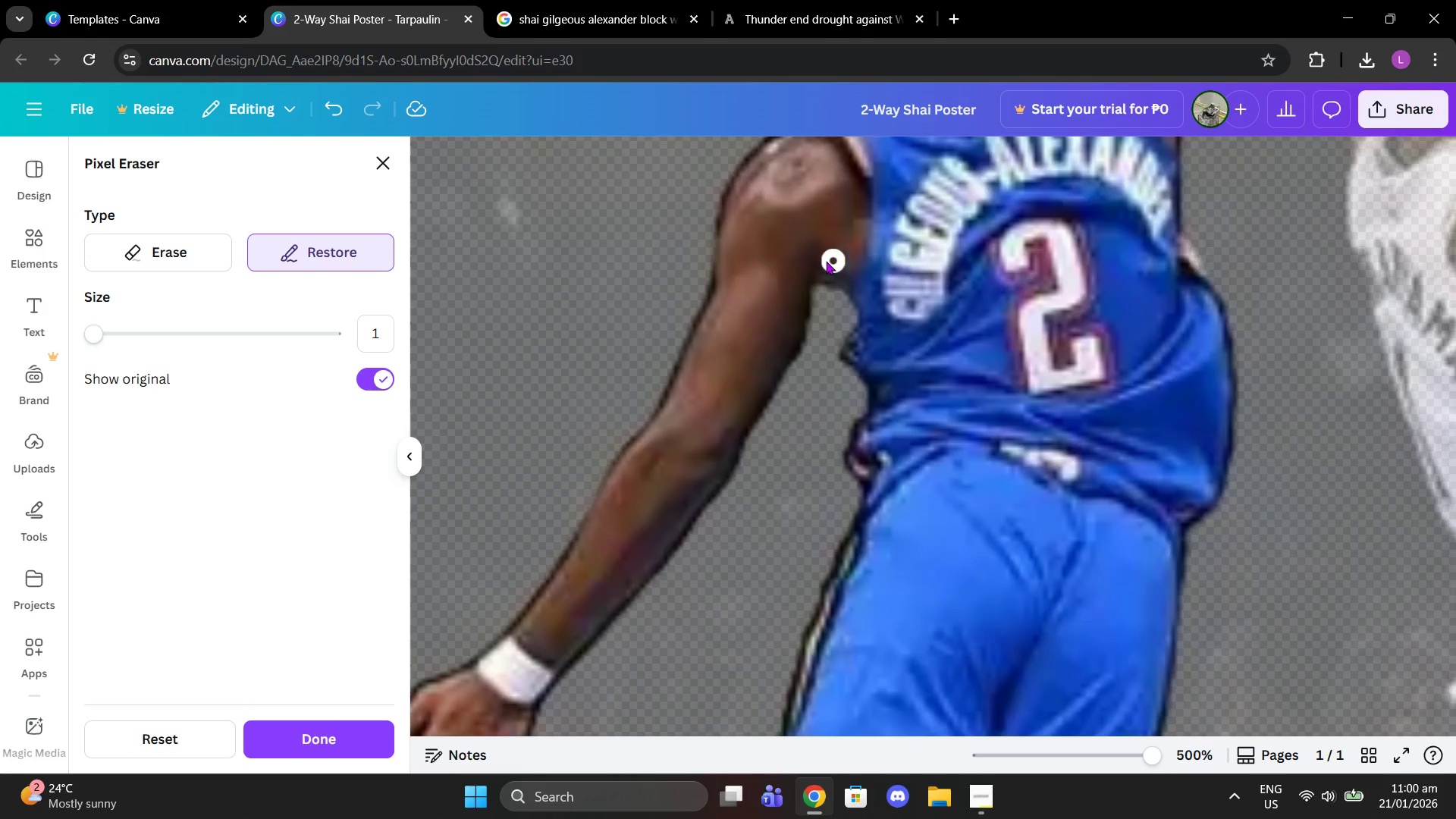 
left_click_drag(start_coordinate=[807, 261], to_coordinate=[805, 319])
 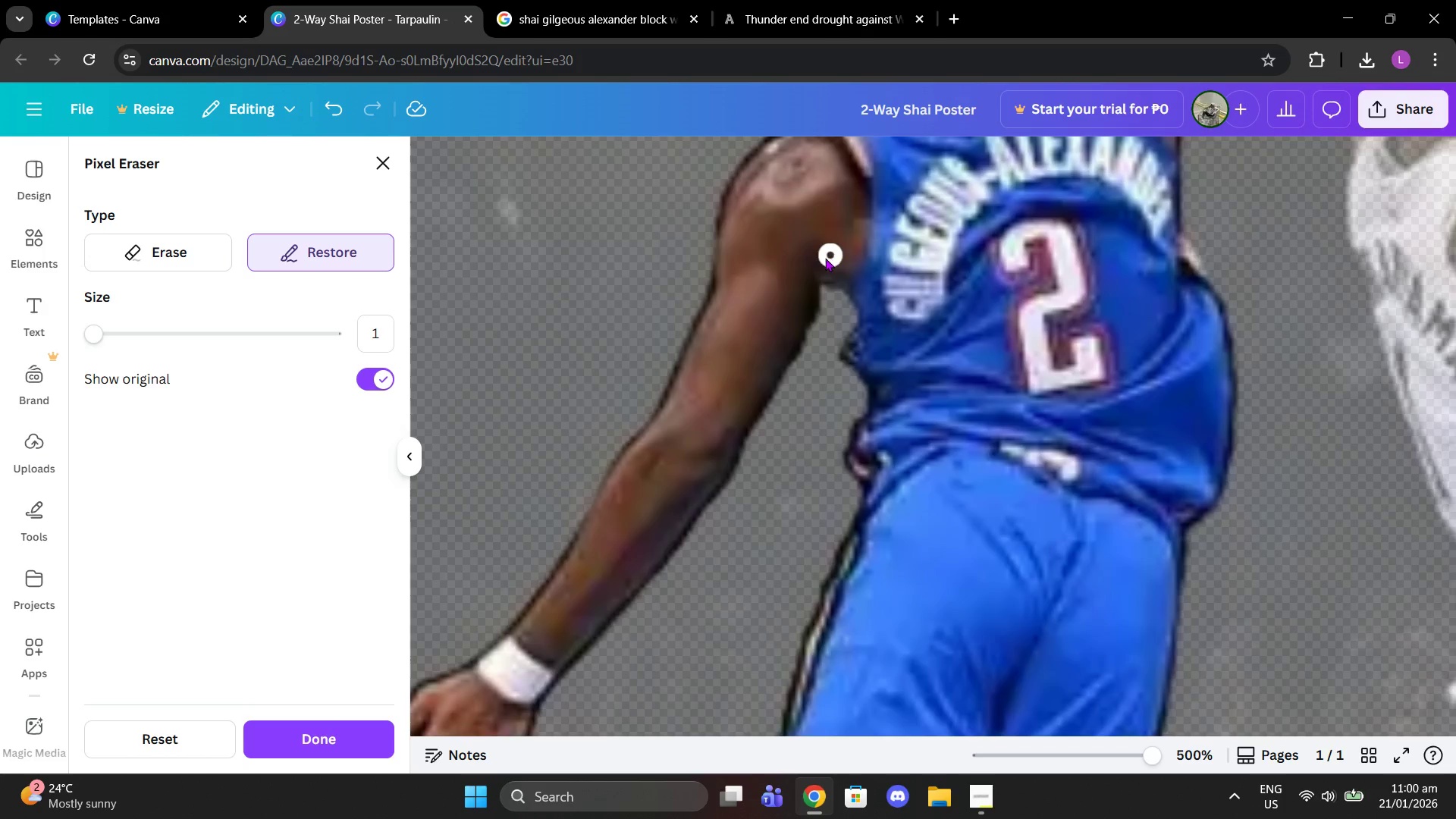 
left_click_drag(start_coordinate=[812, 270], to_coordinate=[856, 294])
 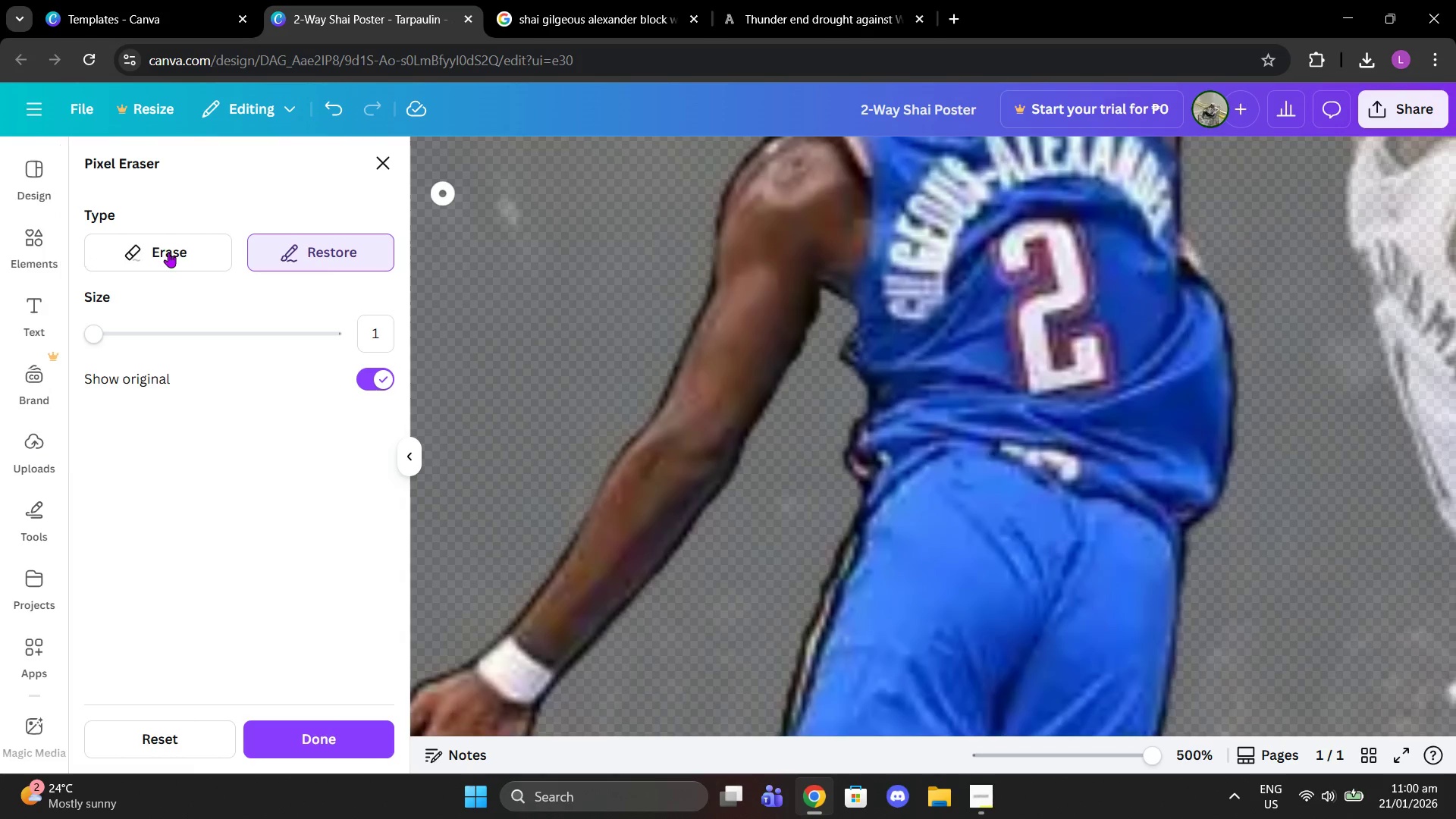 
left_click([172, 252])
 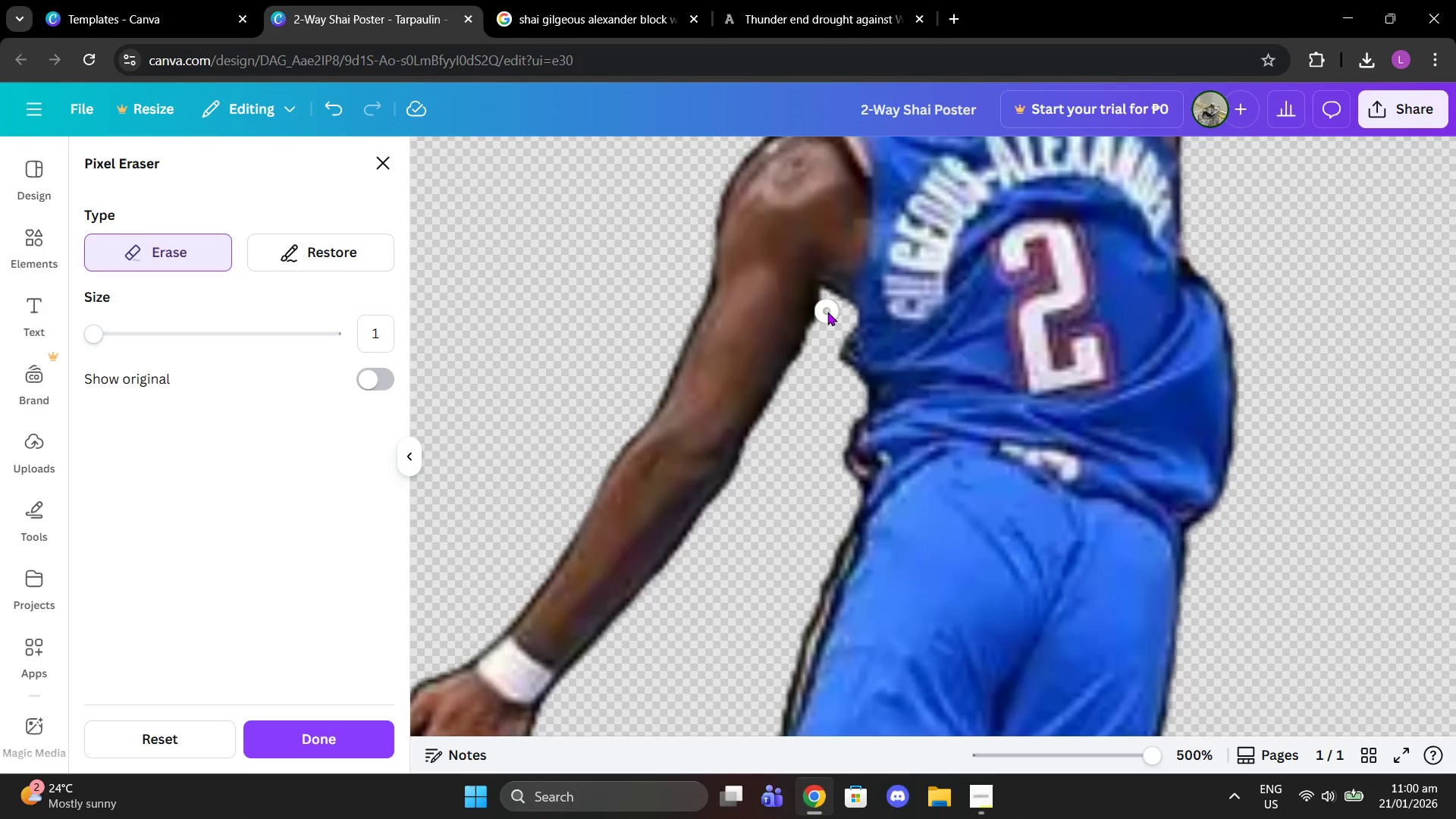 
left_click([822, 312])
 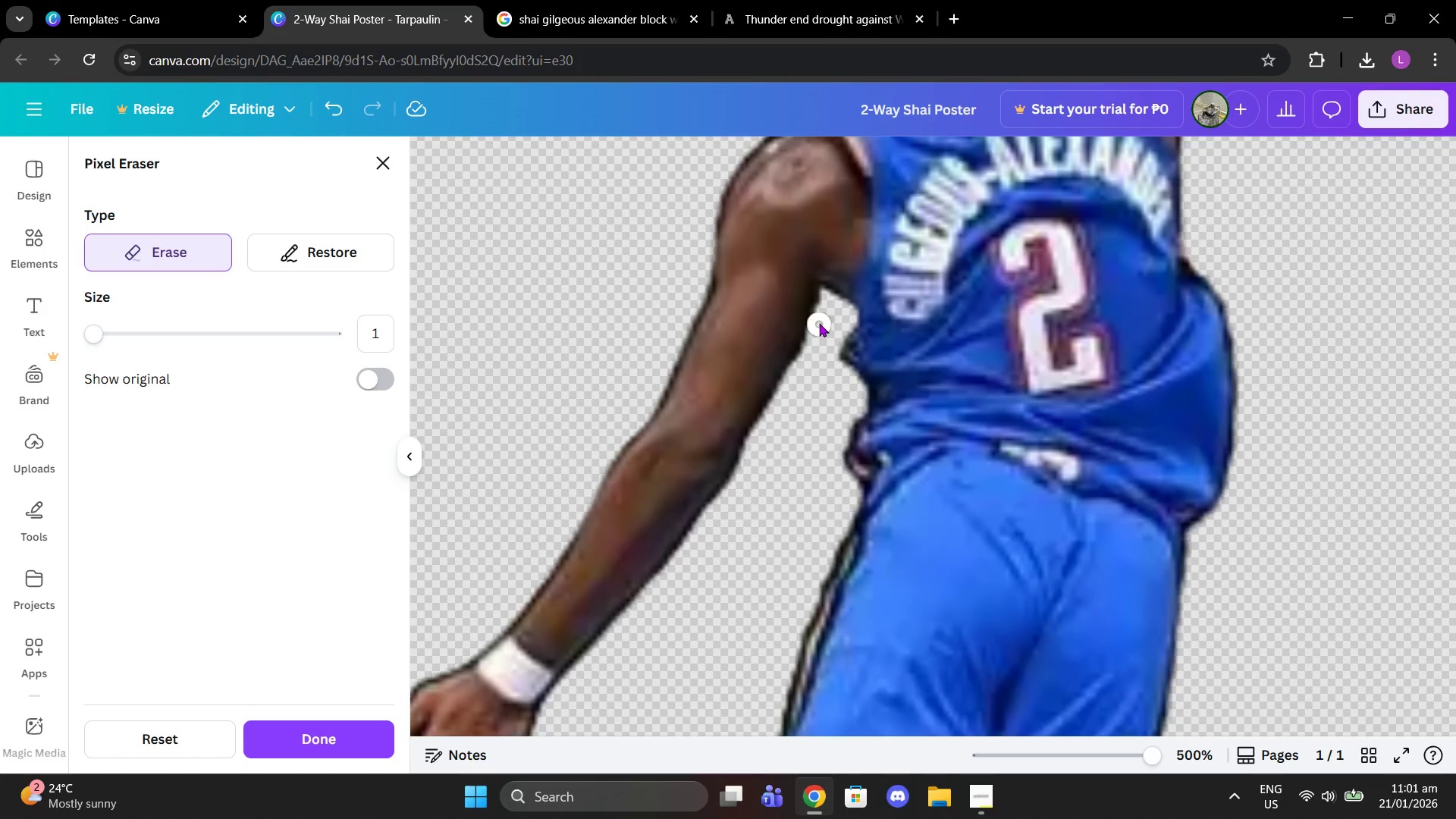 
left_click([821, 321])
 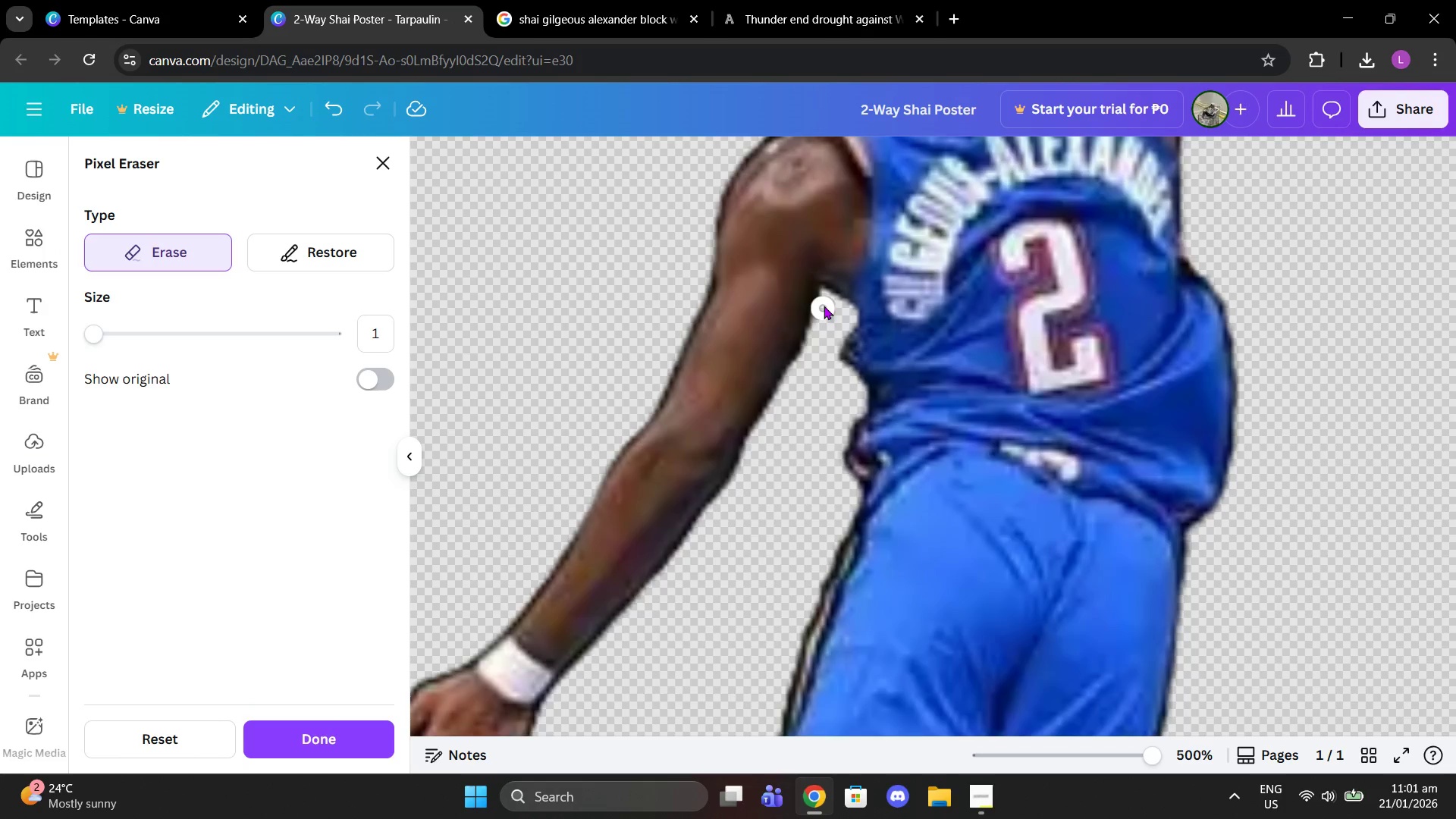 
left_click([824, 304])
 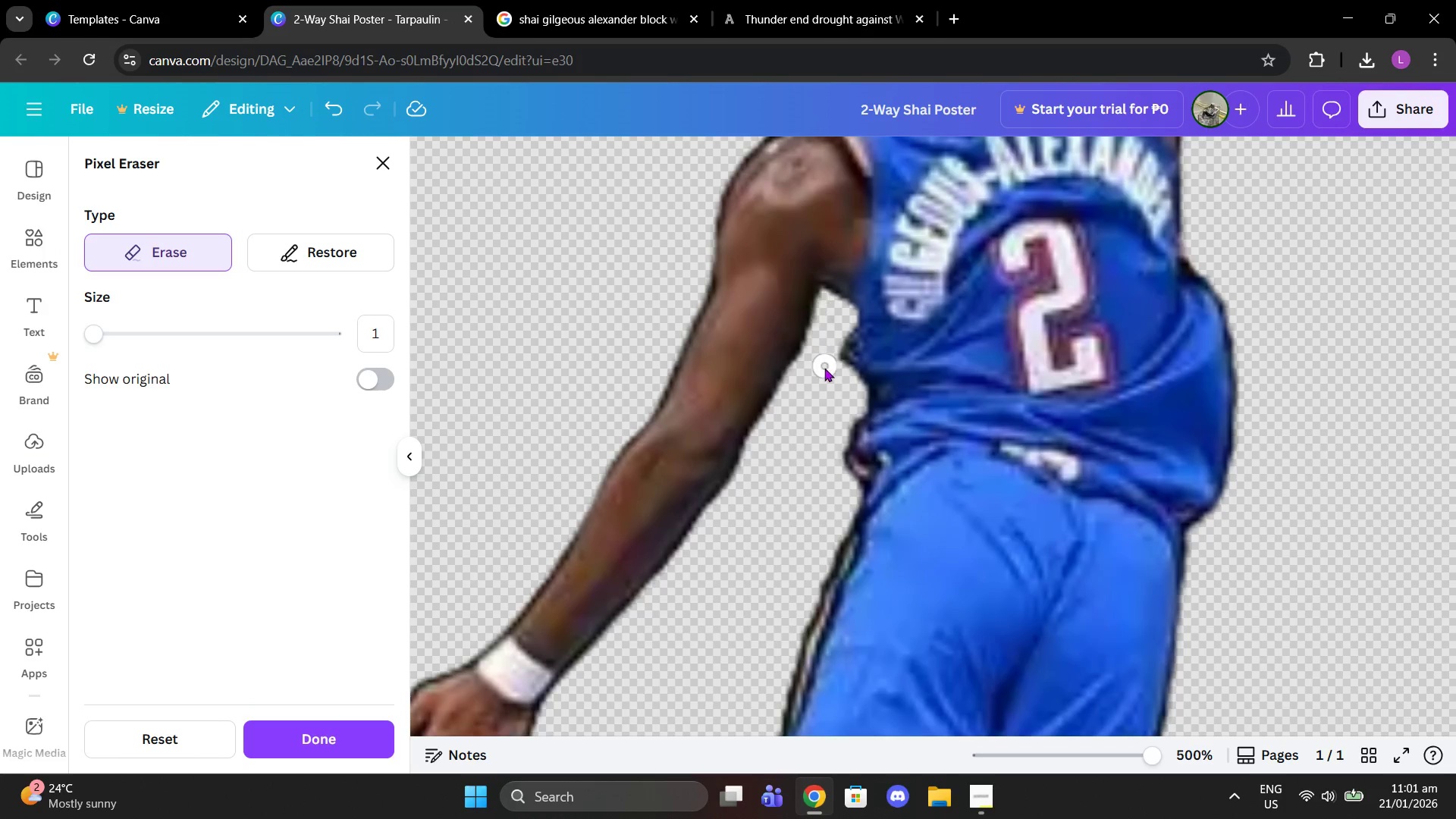 
scroll: coordinate [824, 373], scroll_direction: down, amount: 4.0
 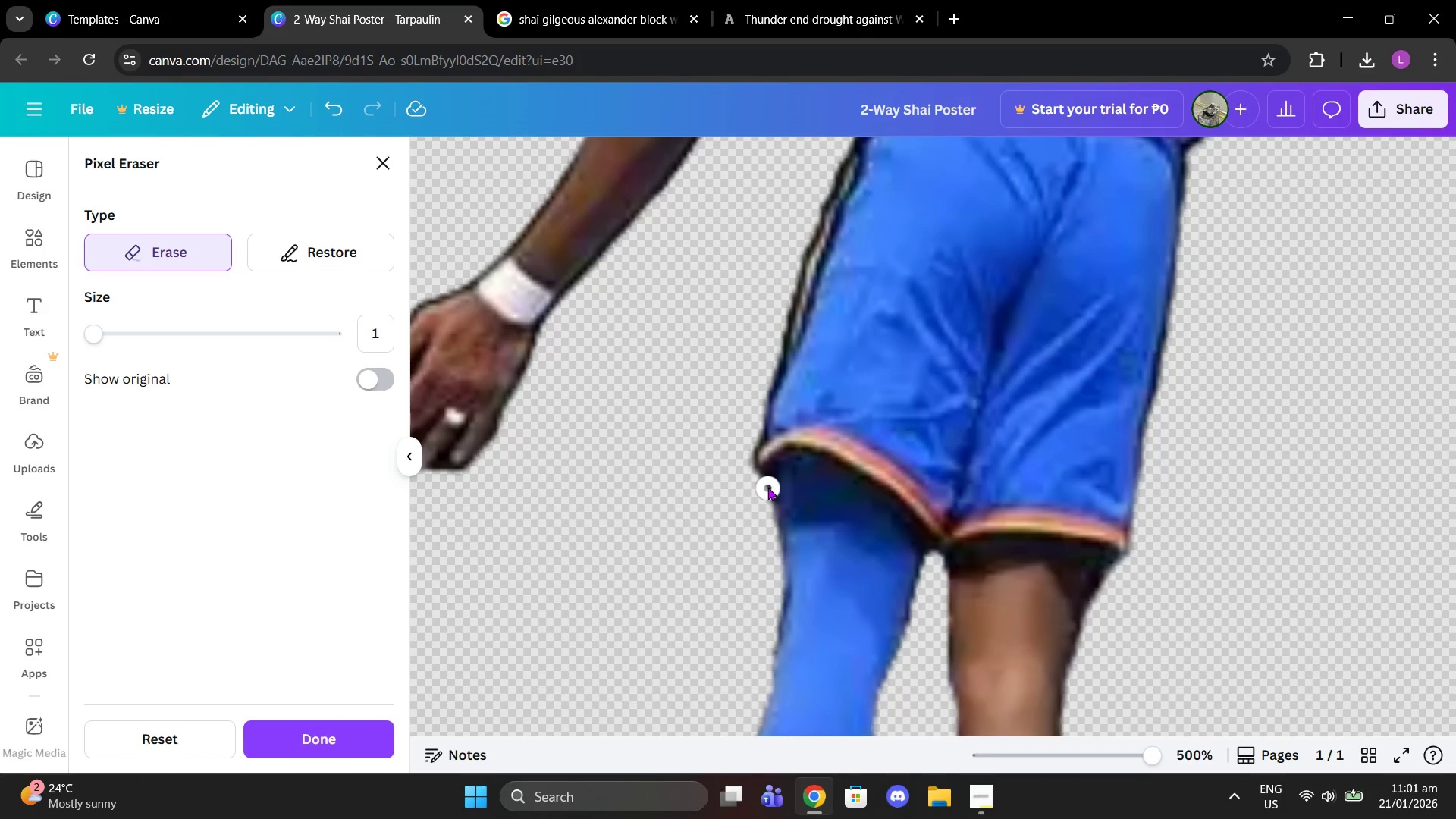 
left_click([762, 486])
 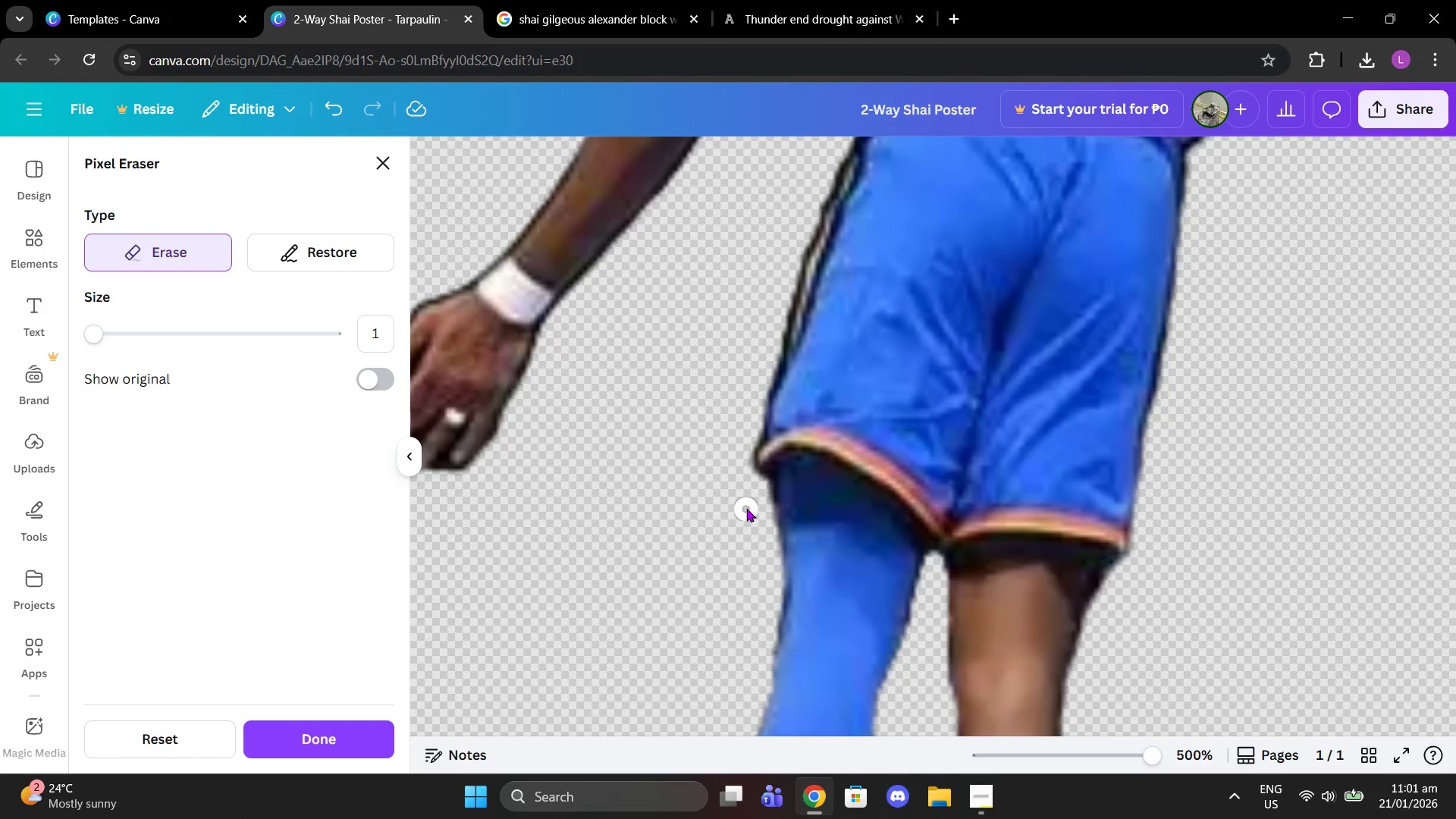 
scroll: coordinate [577, 471], scroll_direction: down, amount: 1.0
 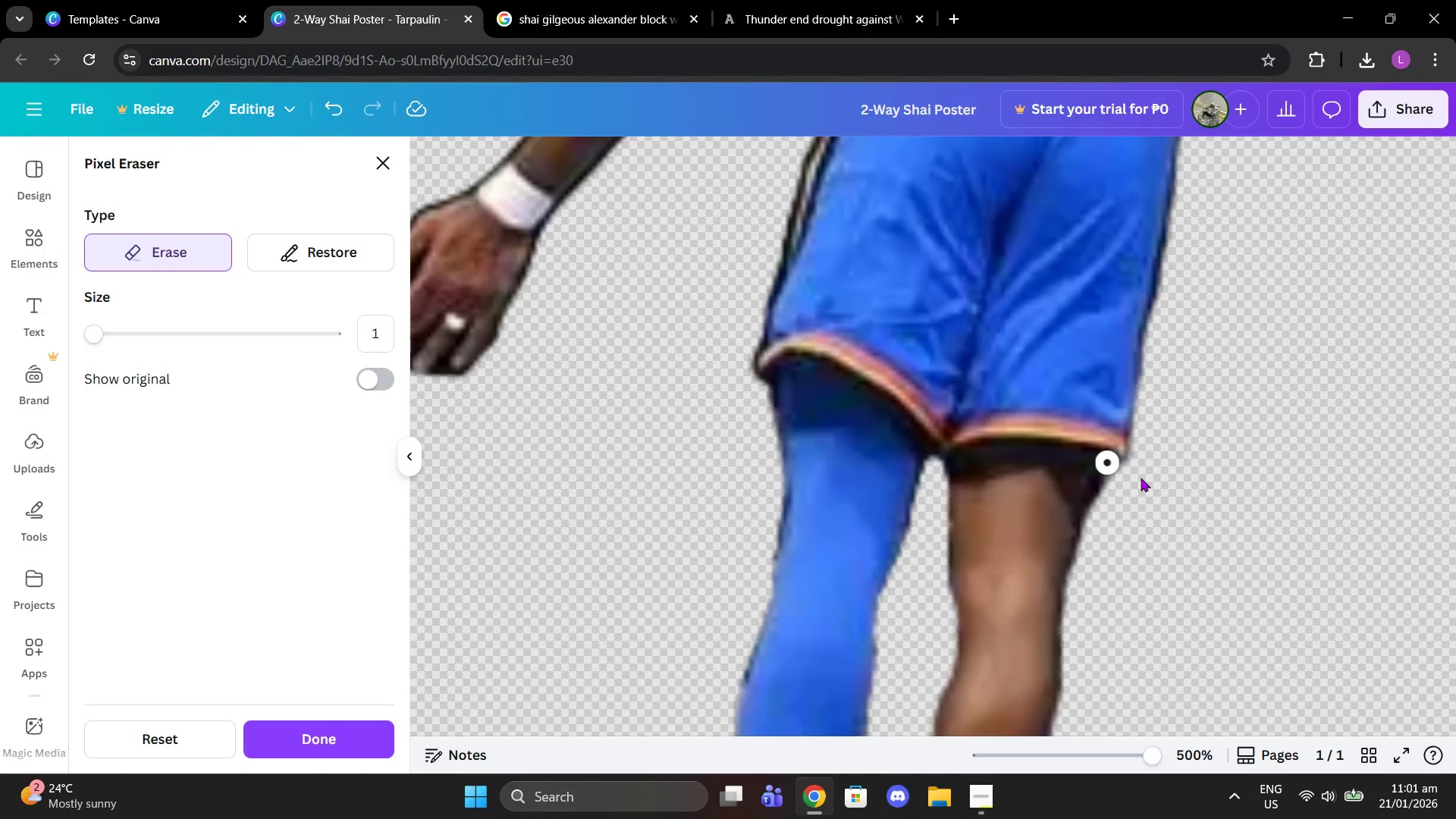 
scroll: coordinate [1233, 463], scroll_direction: up, amount: 11.0
 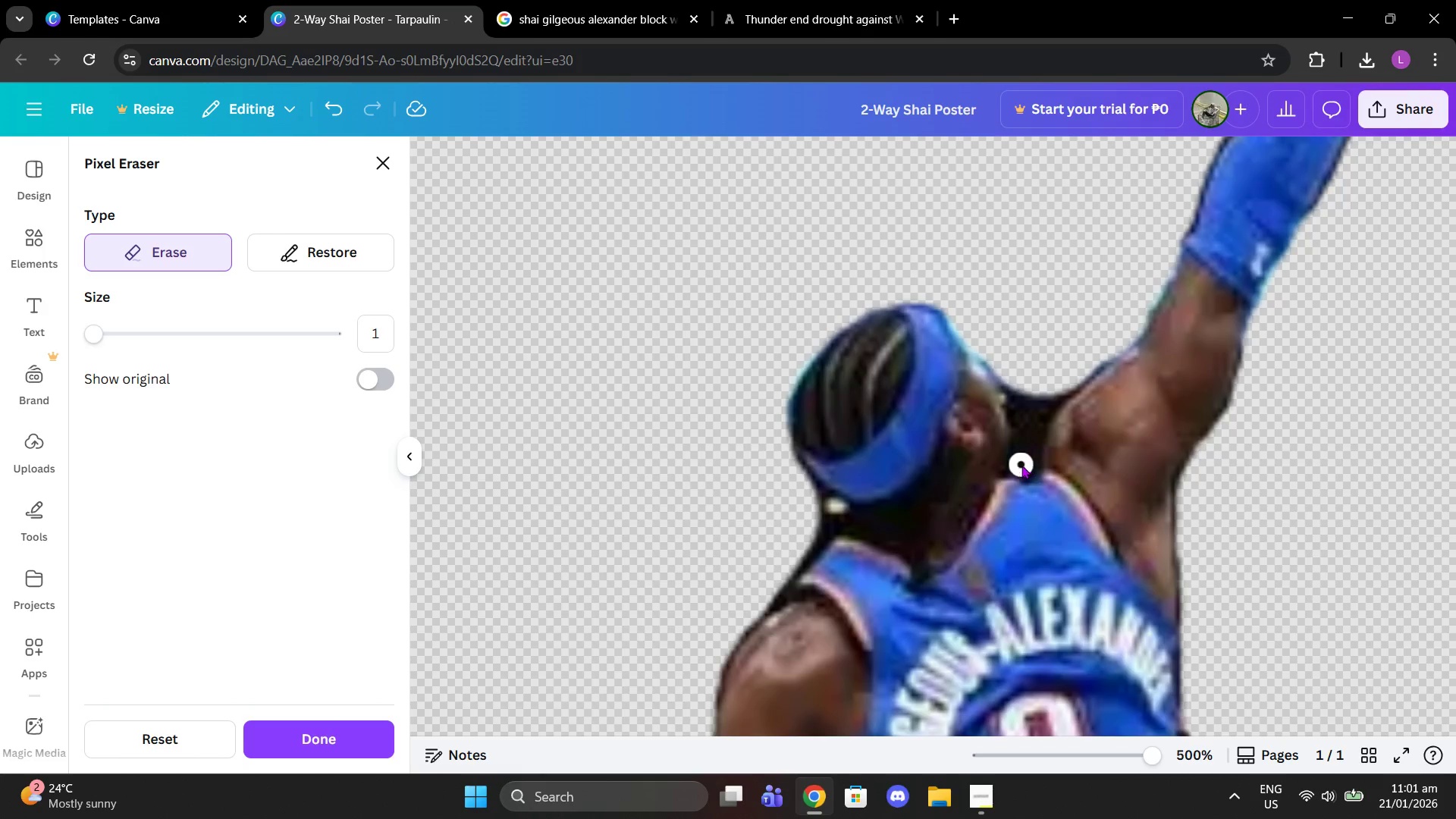 
left_click_drag(start_coordinate=[1021, 458], to_coordinate=[1026, 390])
 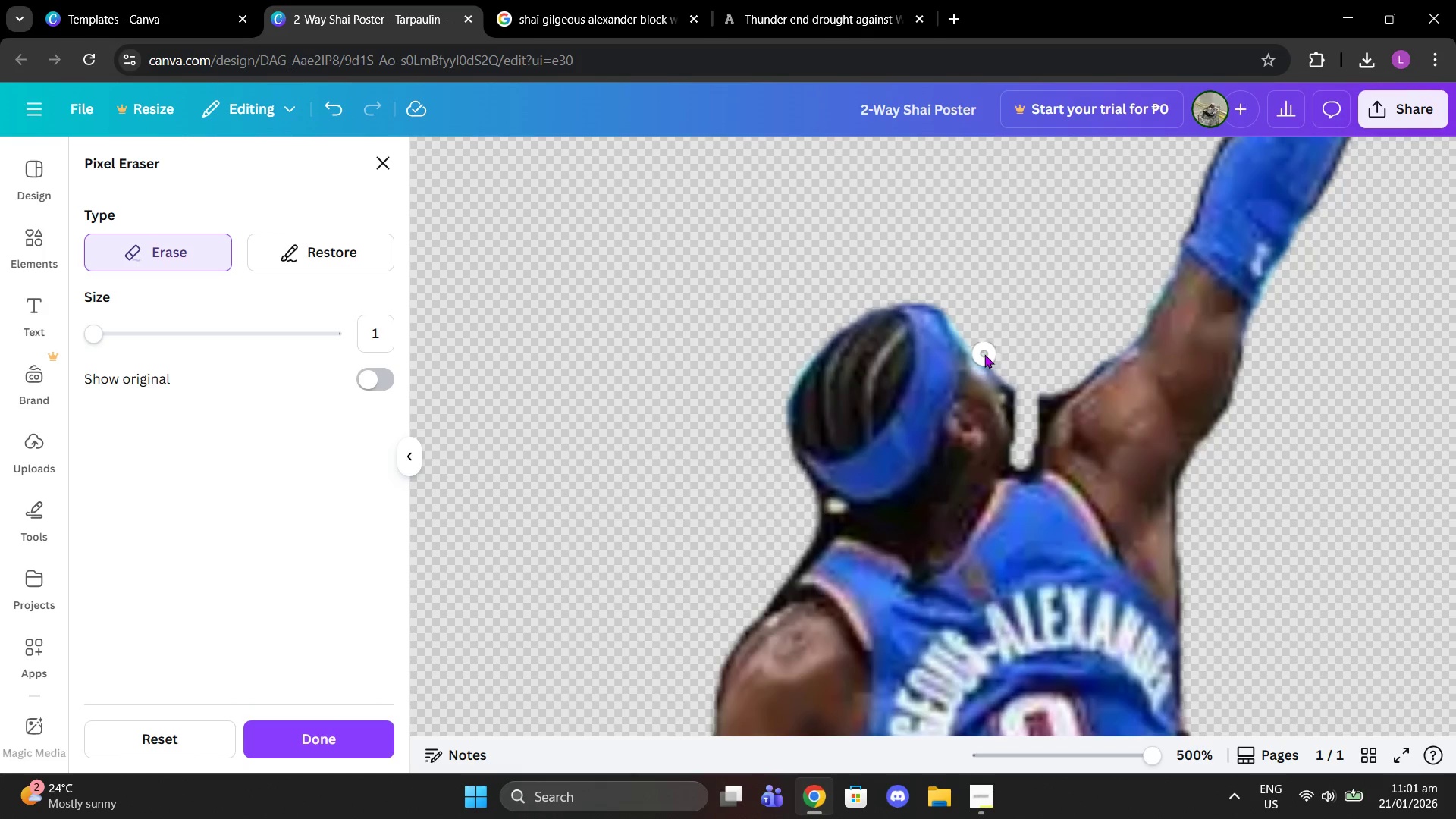 
left_click([984, 354])
 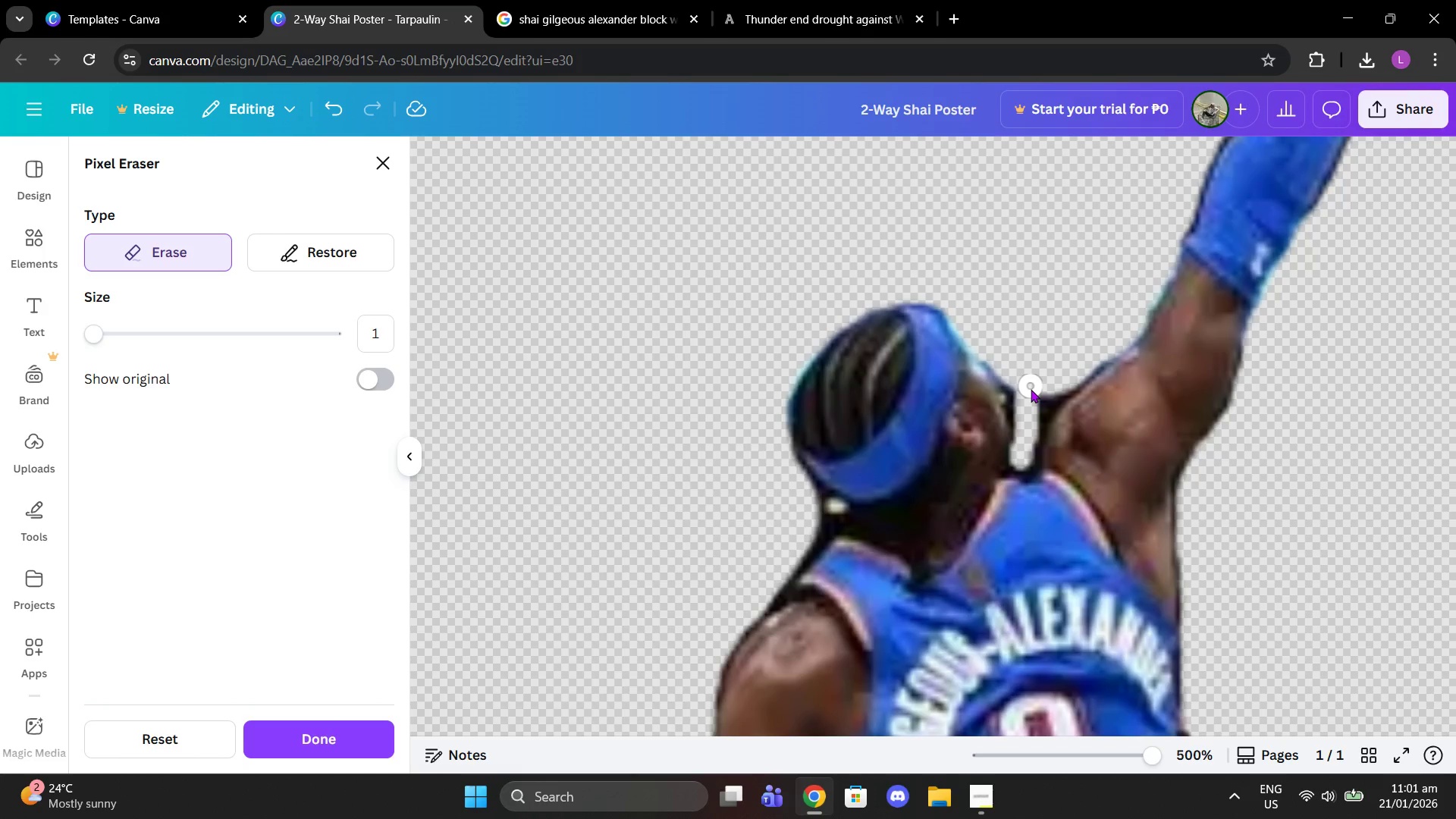 
left_click_drag(start_coordinate=[1003, 378], to_coordinate=[1024, 427])
 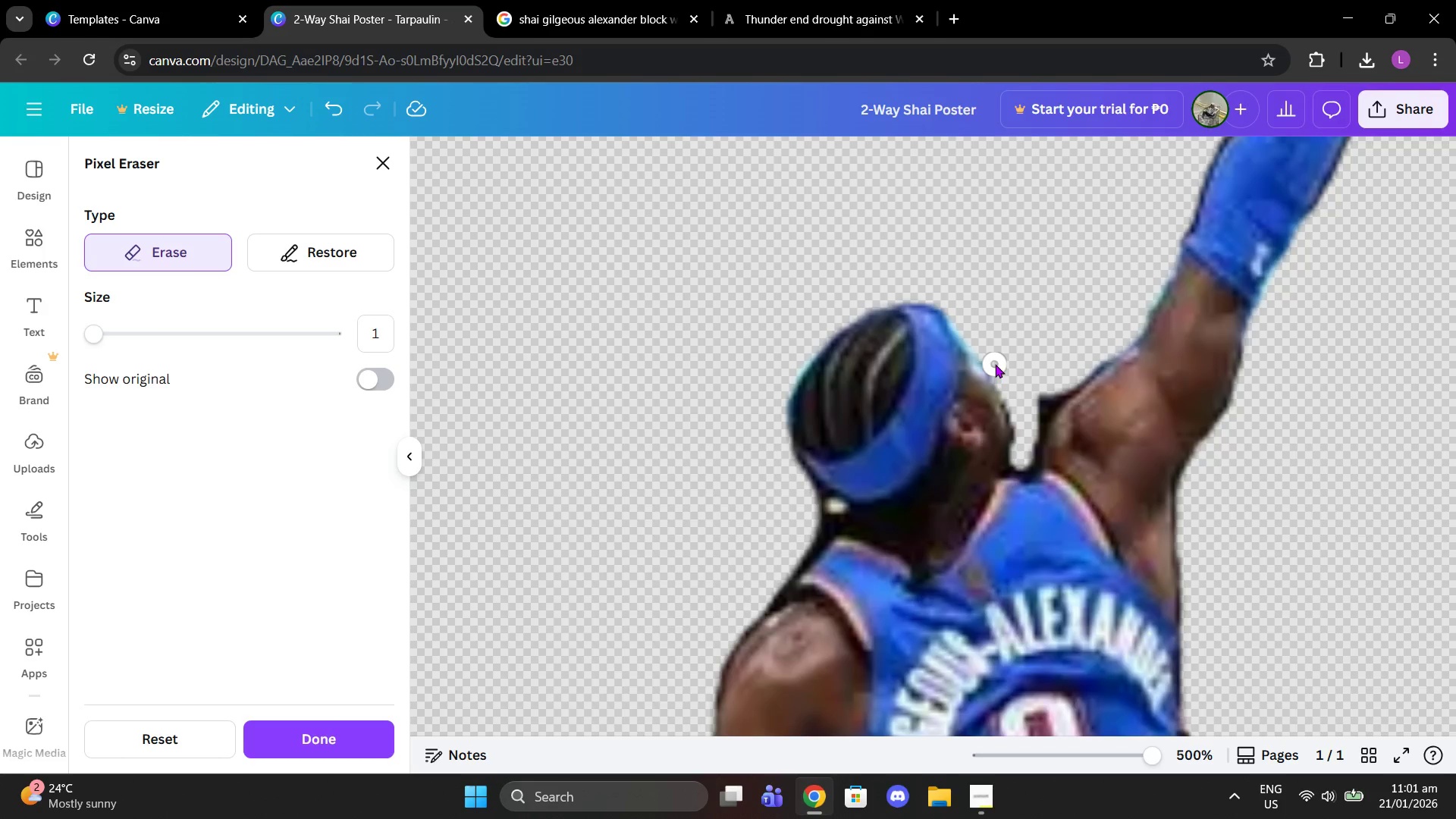 
left_click([995, 364])
 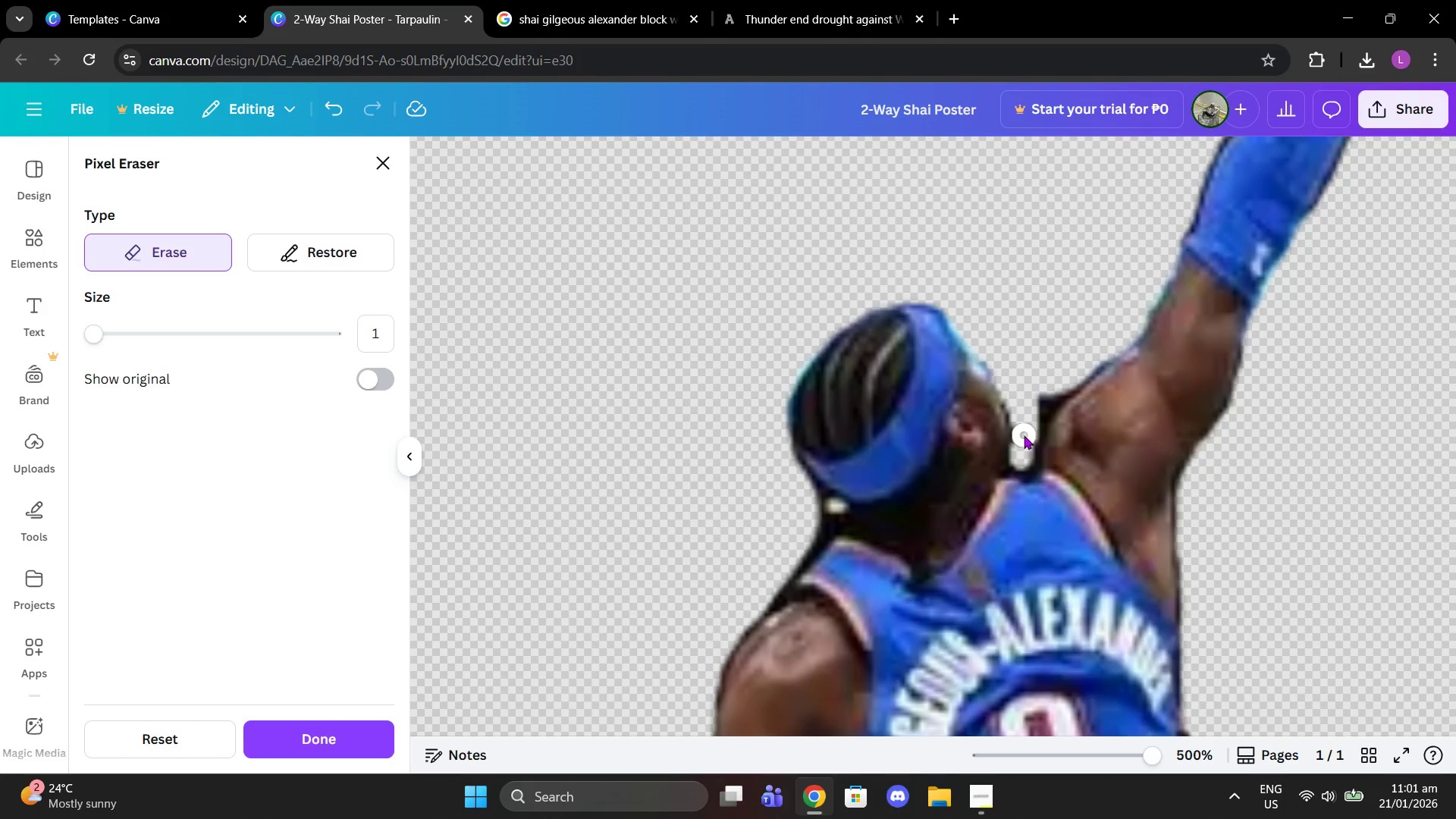 
double_click([1018, 428])
 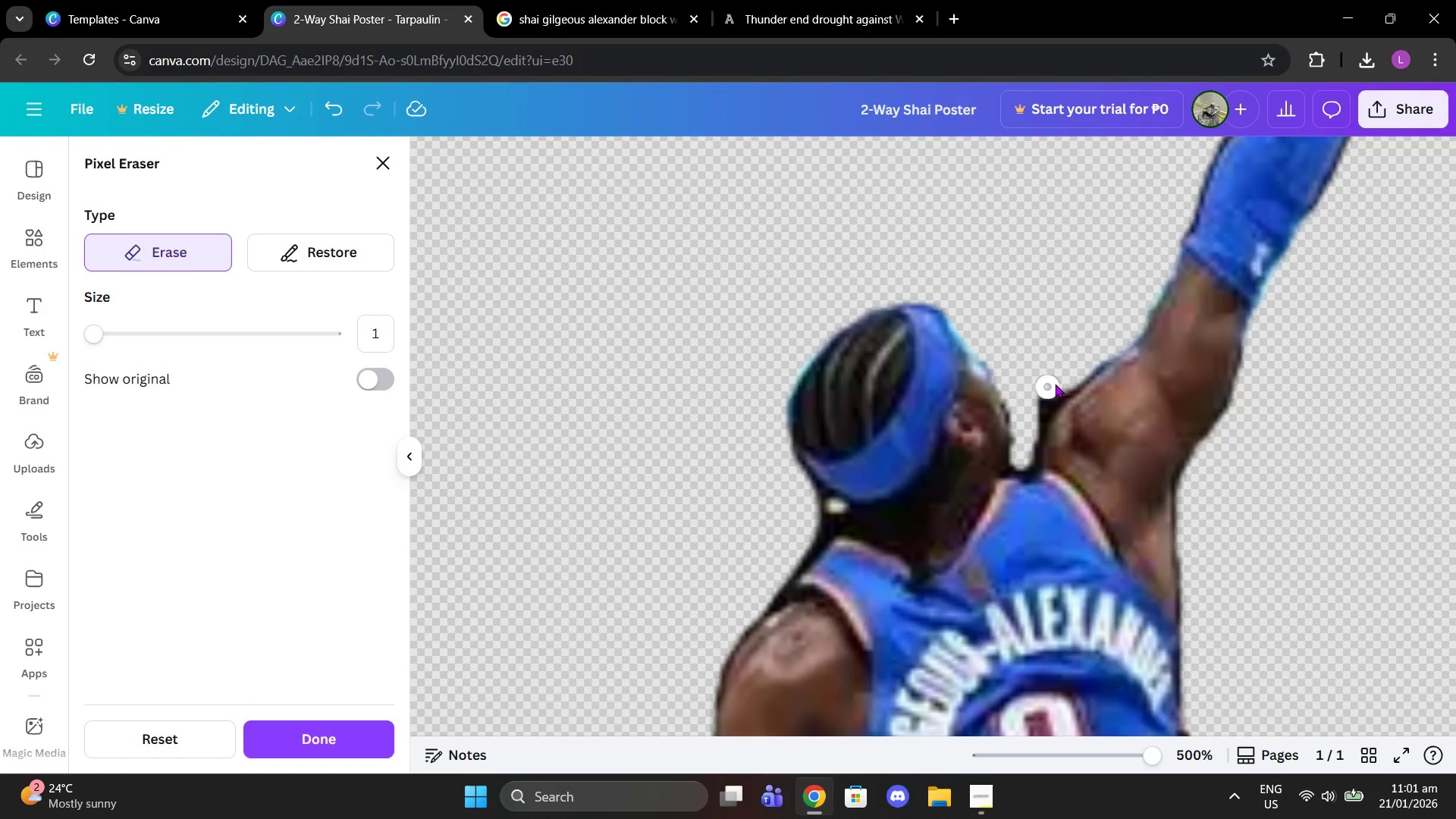 
left_click_drag(start_coordinate=[1055, 384], to_coordinate=[1031, 450])
 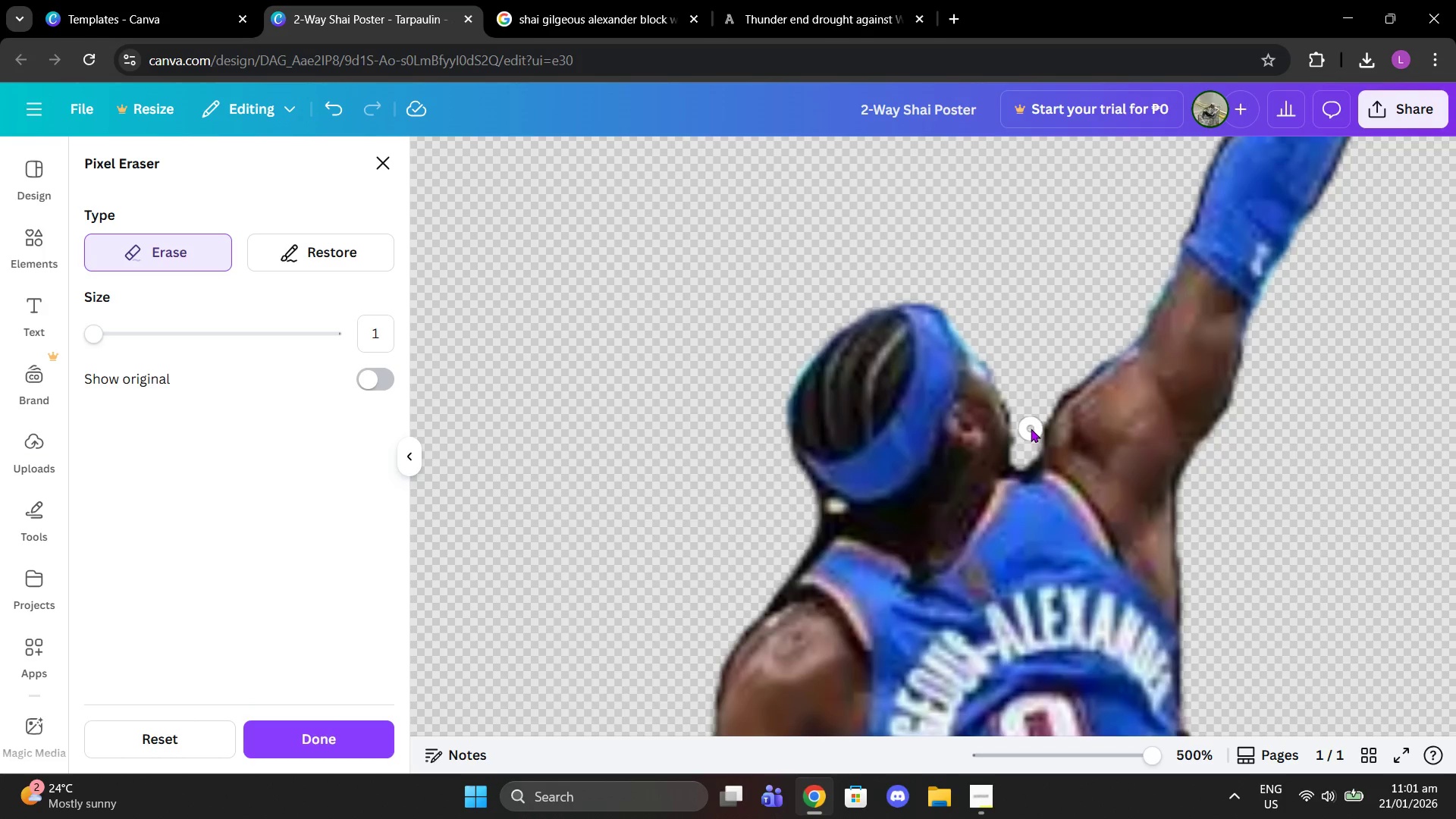 
left_click_drag(start_coordinate=[1031, 428], to_coordinate=[1021, 467])
 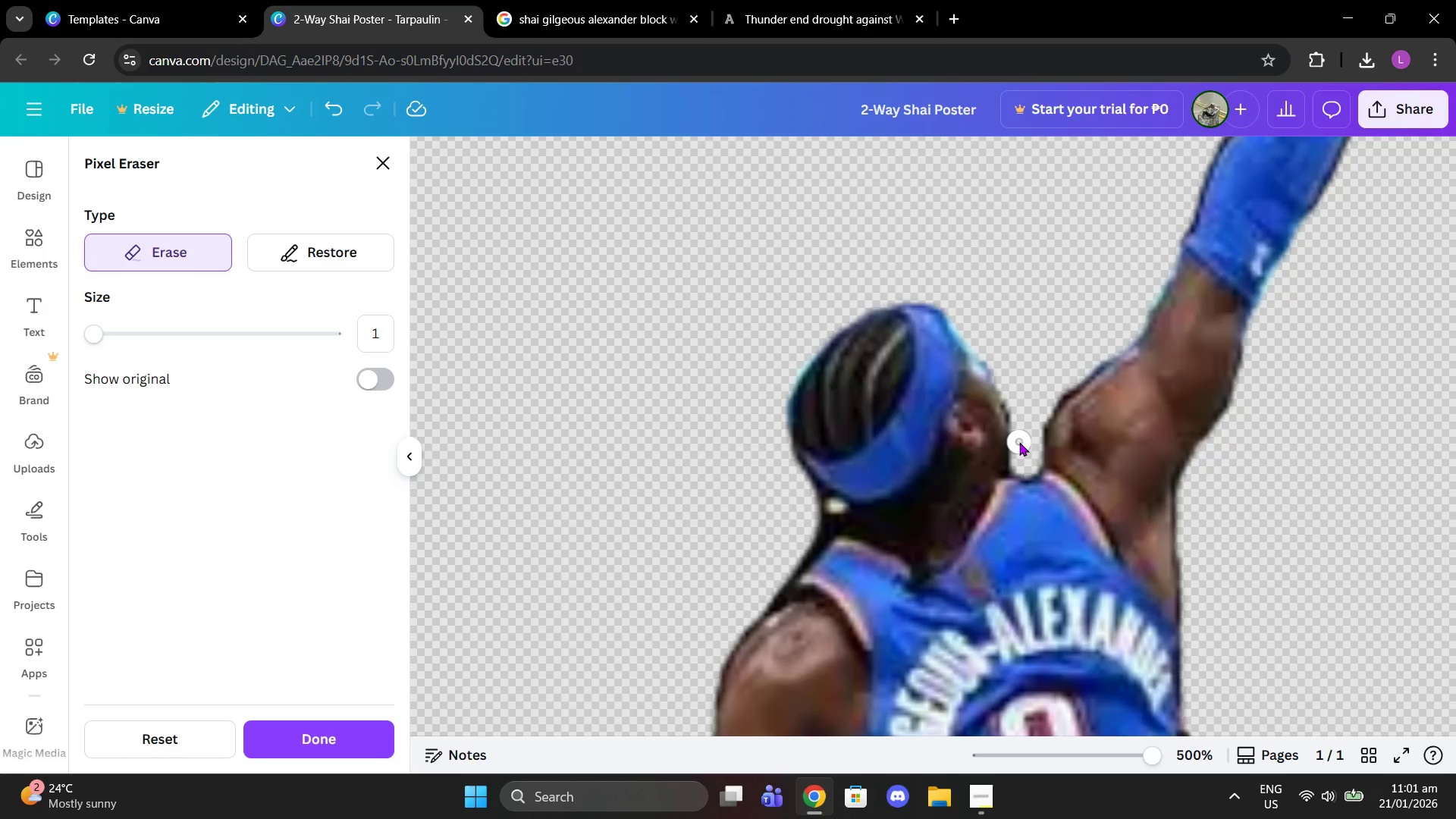 
left_click([1019, 442])
 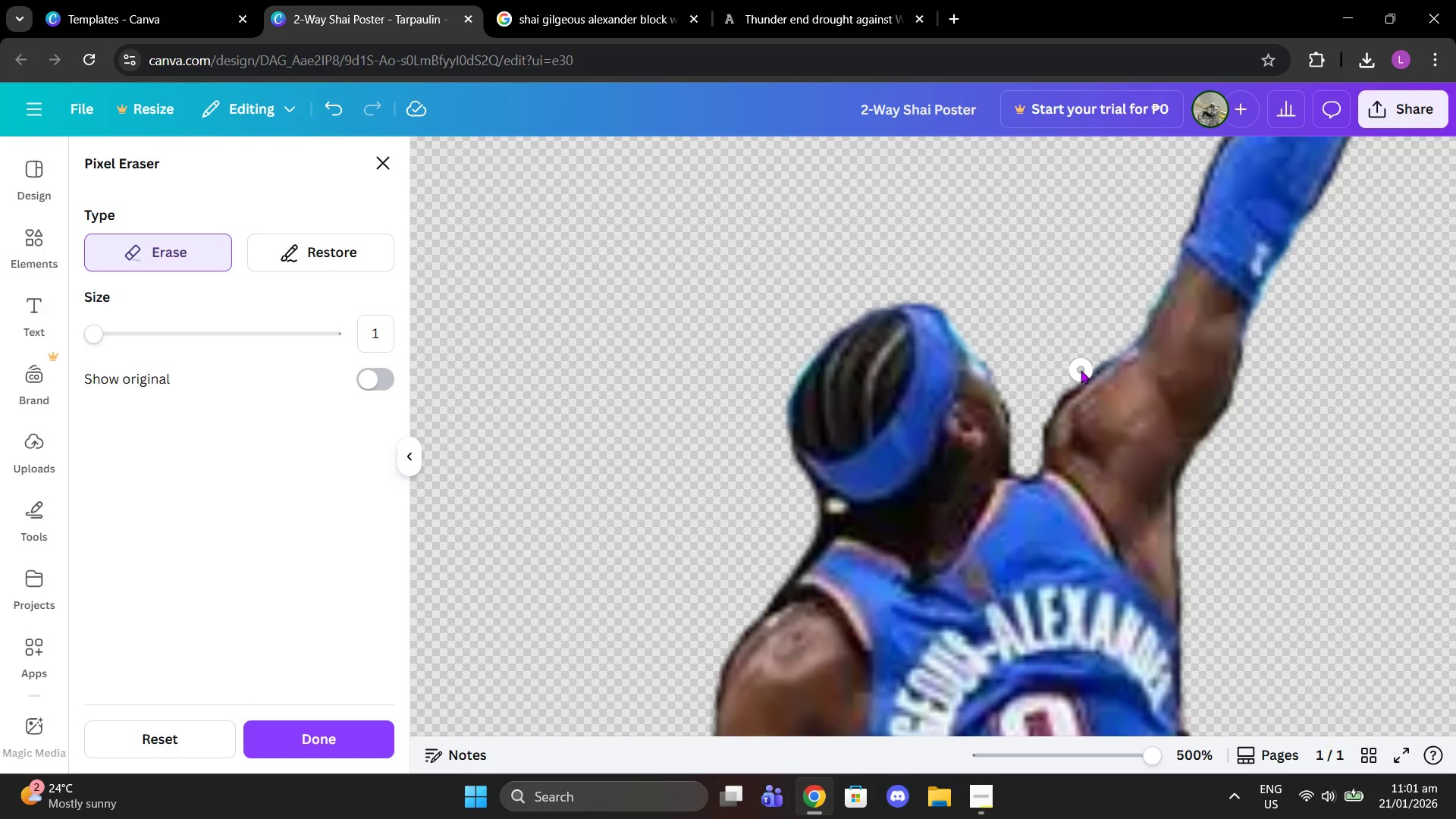 
left_click_drag(start_coordinate=[1085, 373], to_coordinate=[1045, 416])
 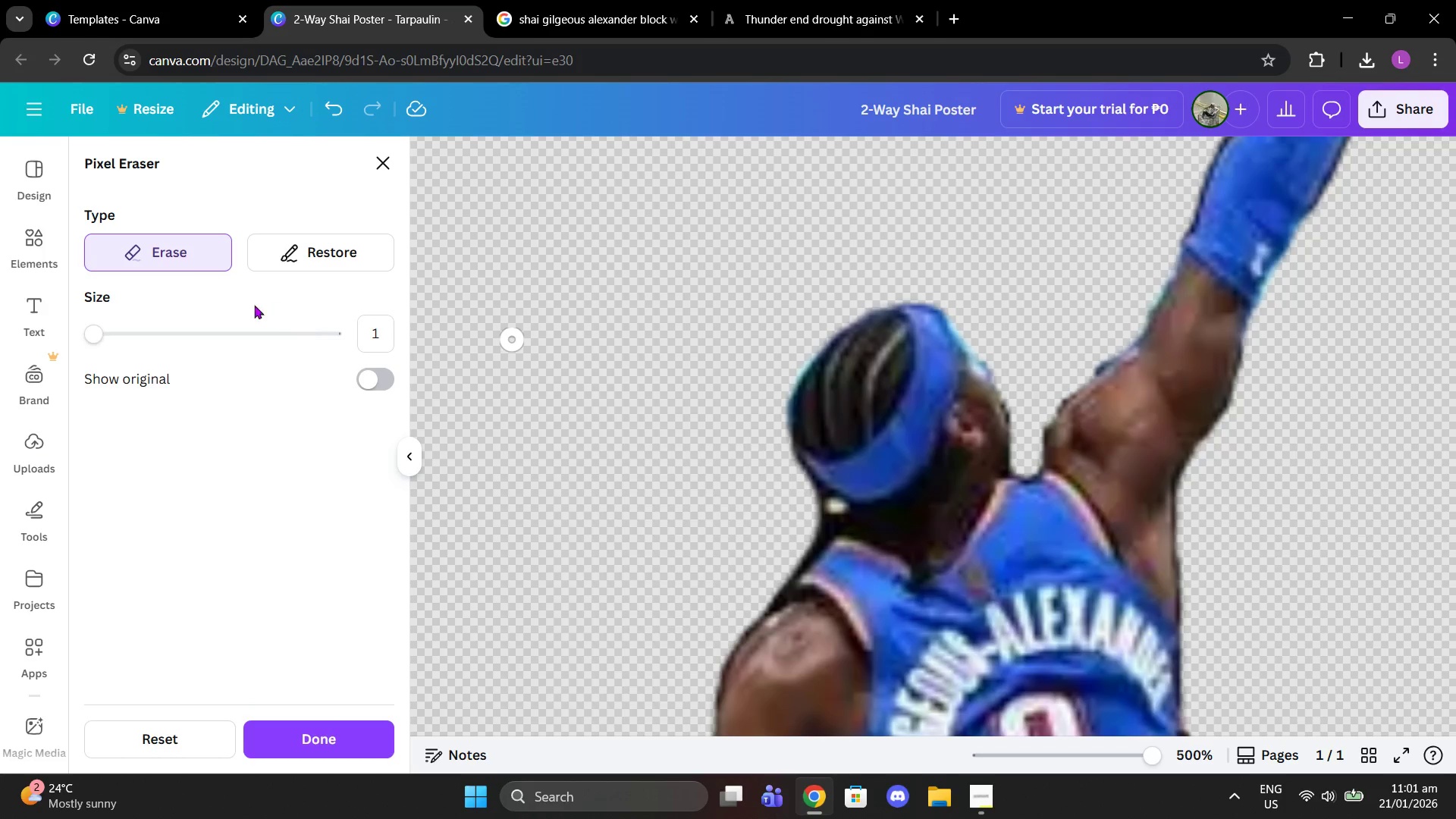 
left_click([300, 243])
 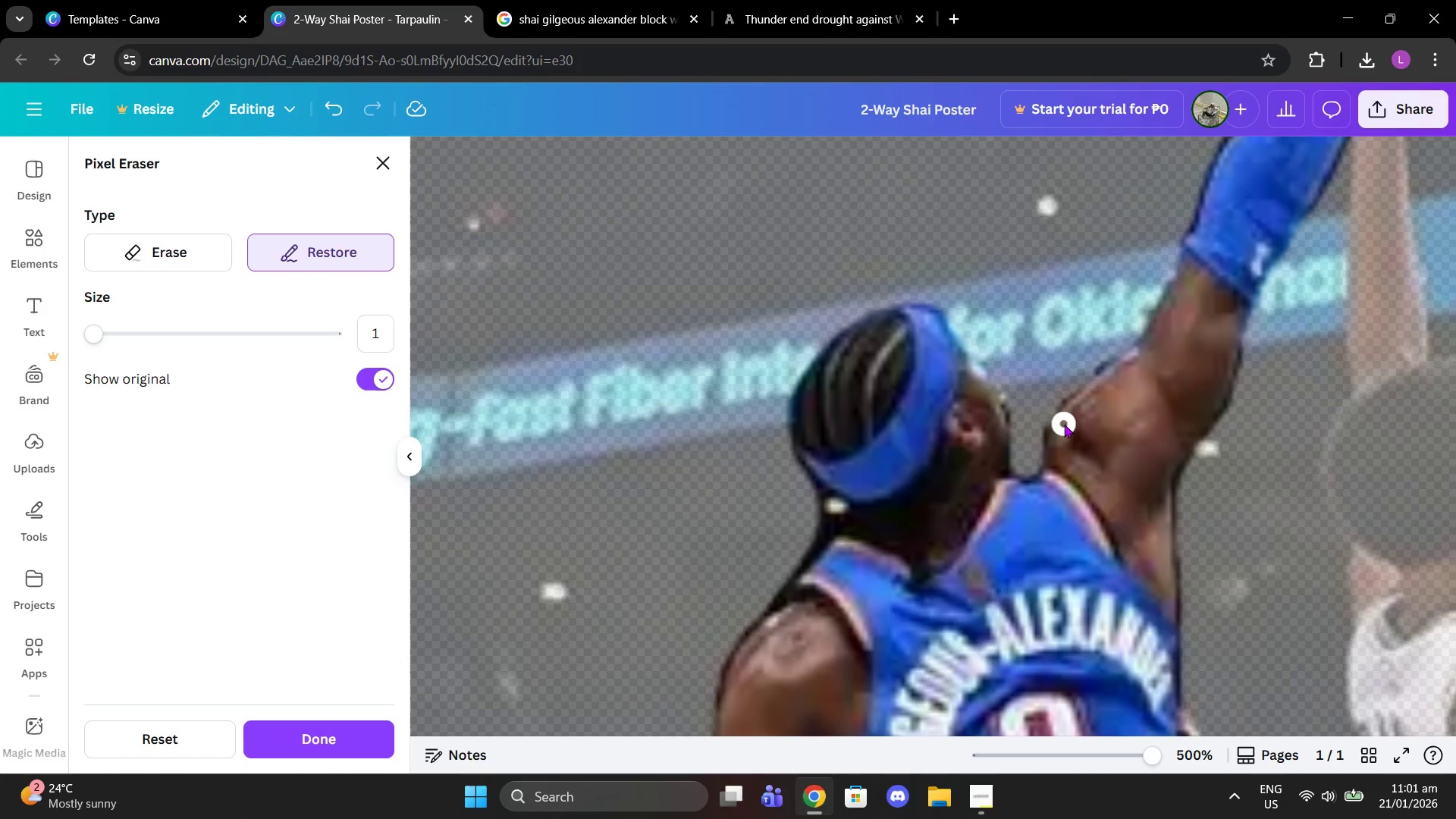 
left_click([1064, 424])
 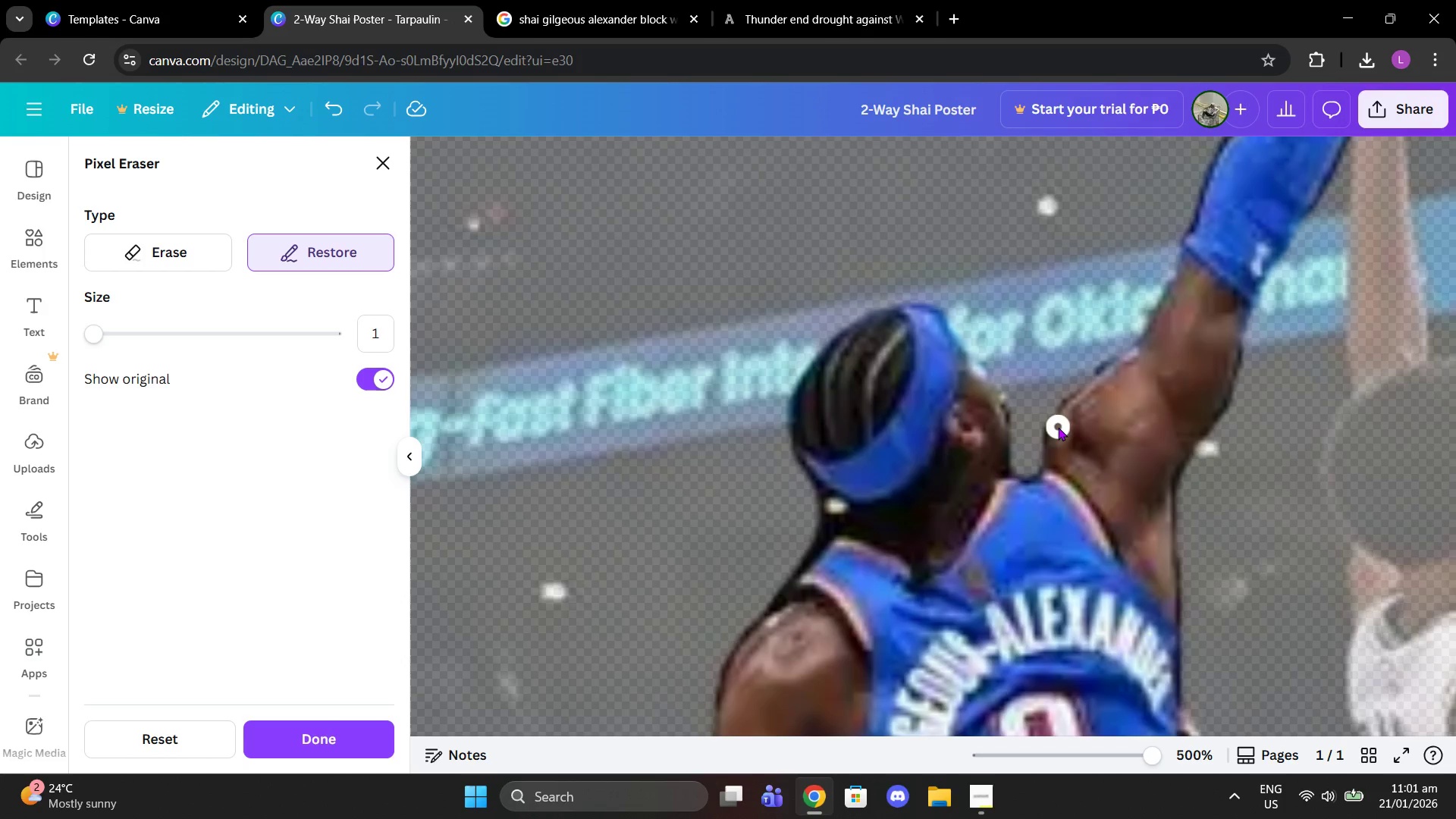 
left_click_drag(start_coordinate=[1056, 429], to_coordinate=[1145, 345])
 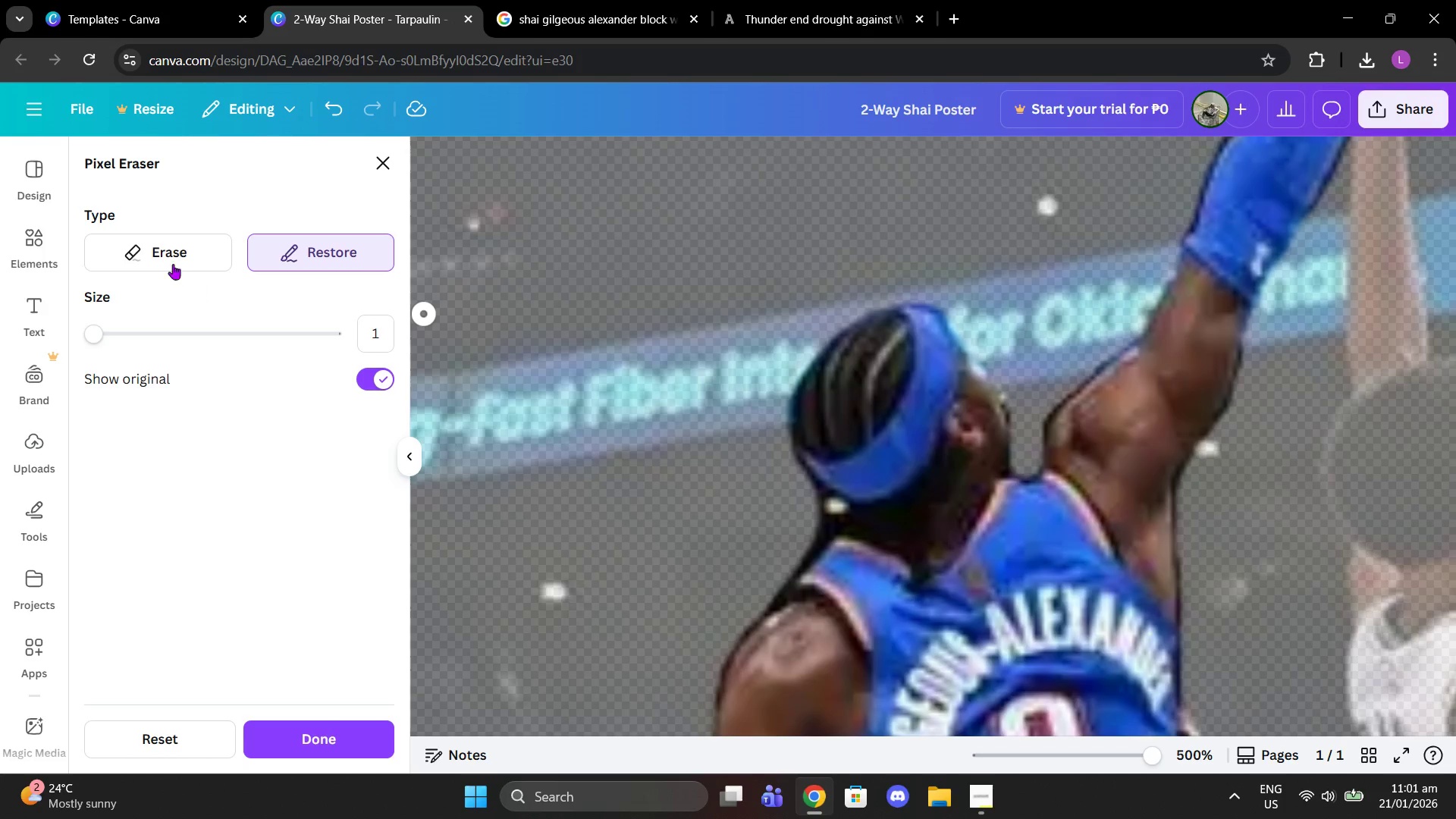 
left_click([168, 248])
 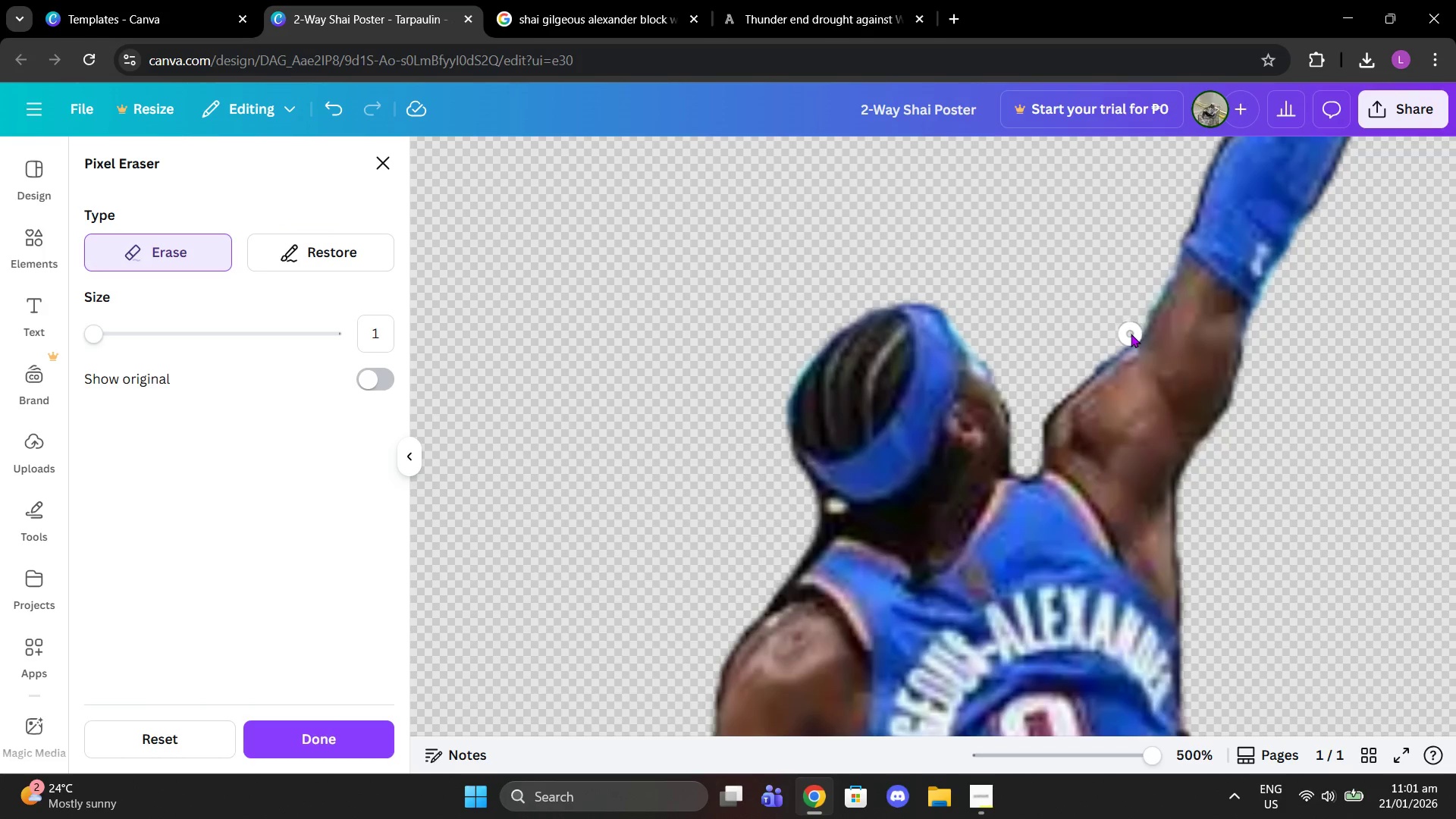 
left_click([1131, 334])
 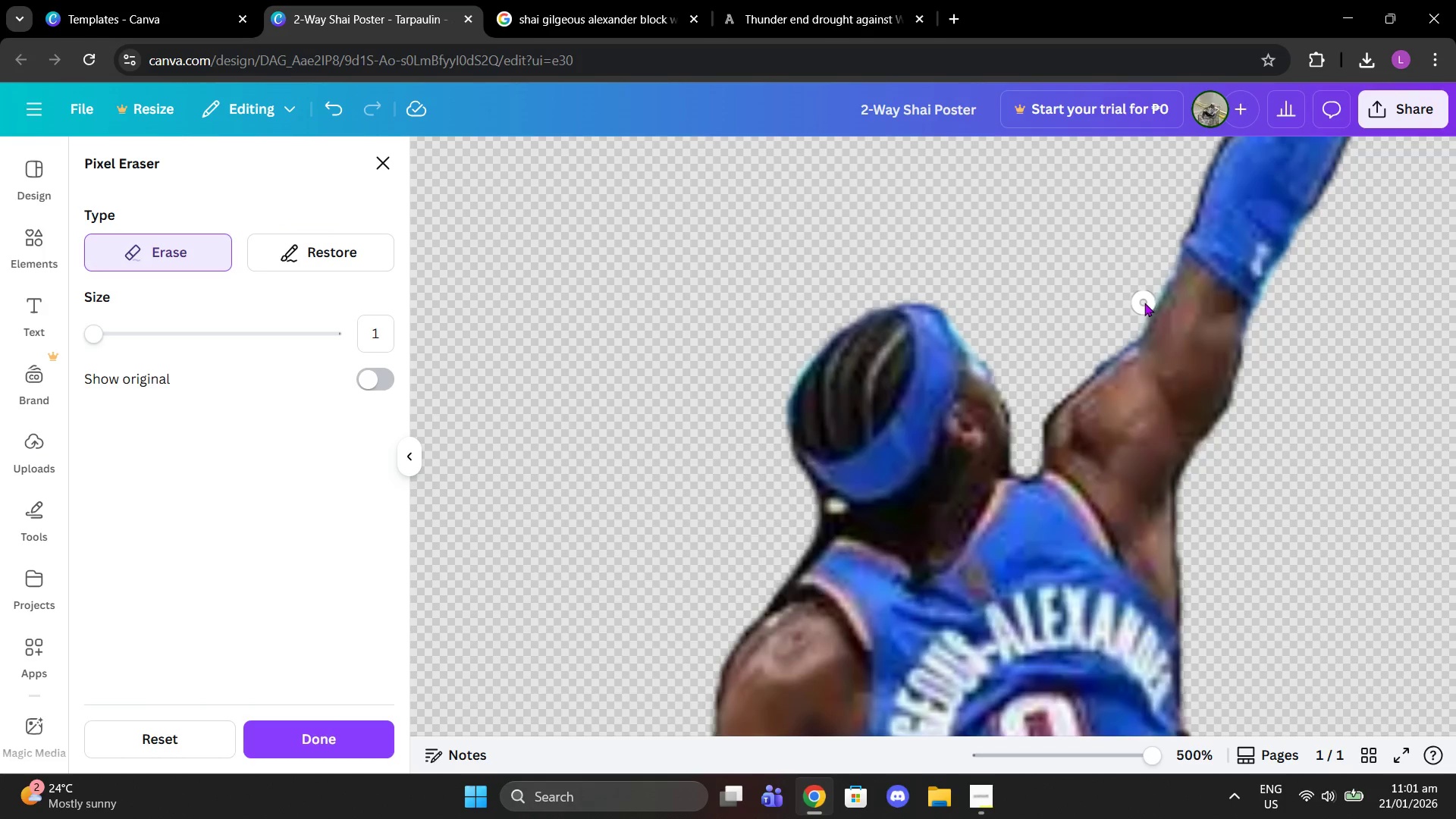 
left_click([1145, 303])
 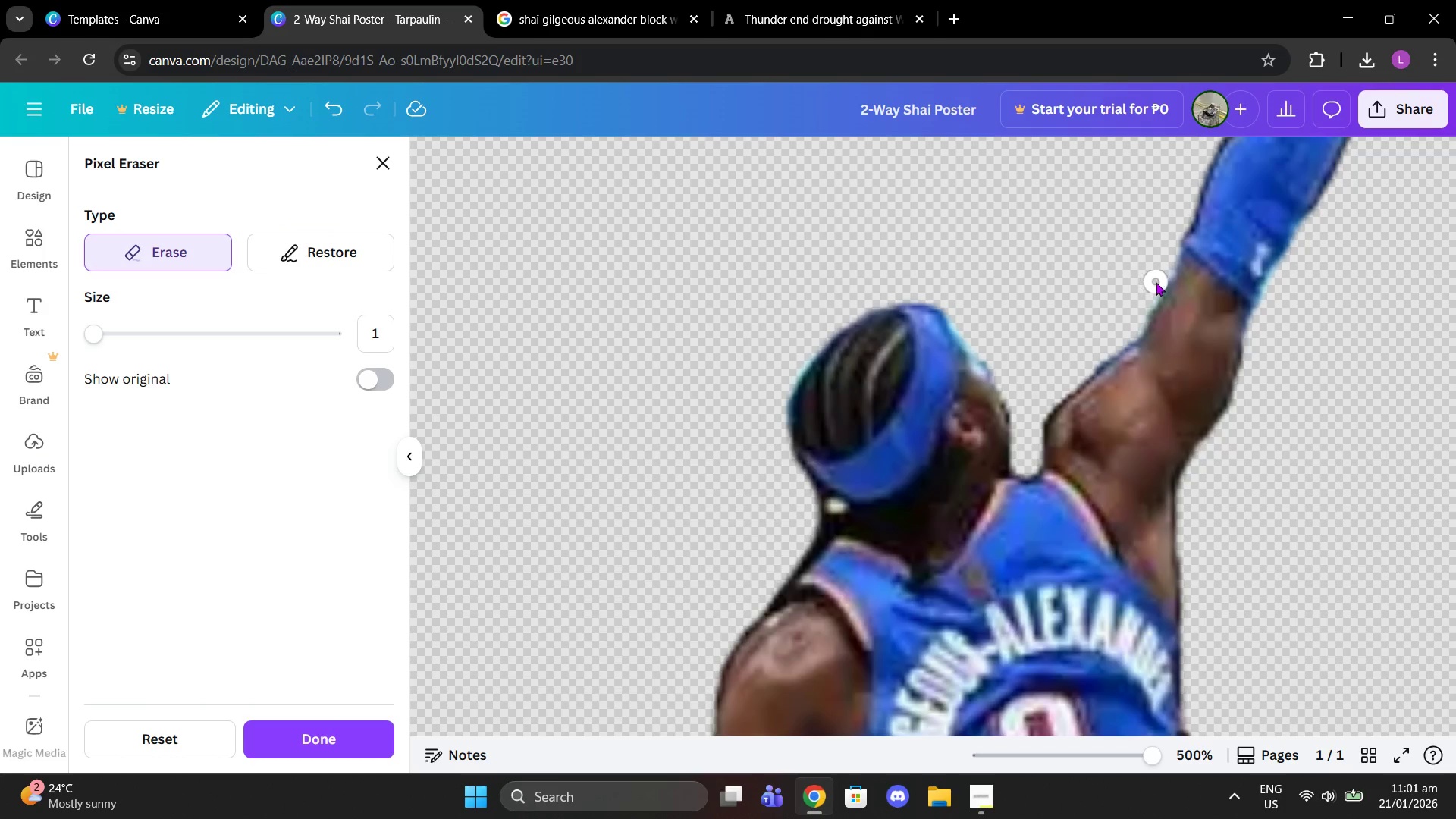 
left_click([1156, 282])
 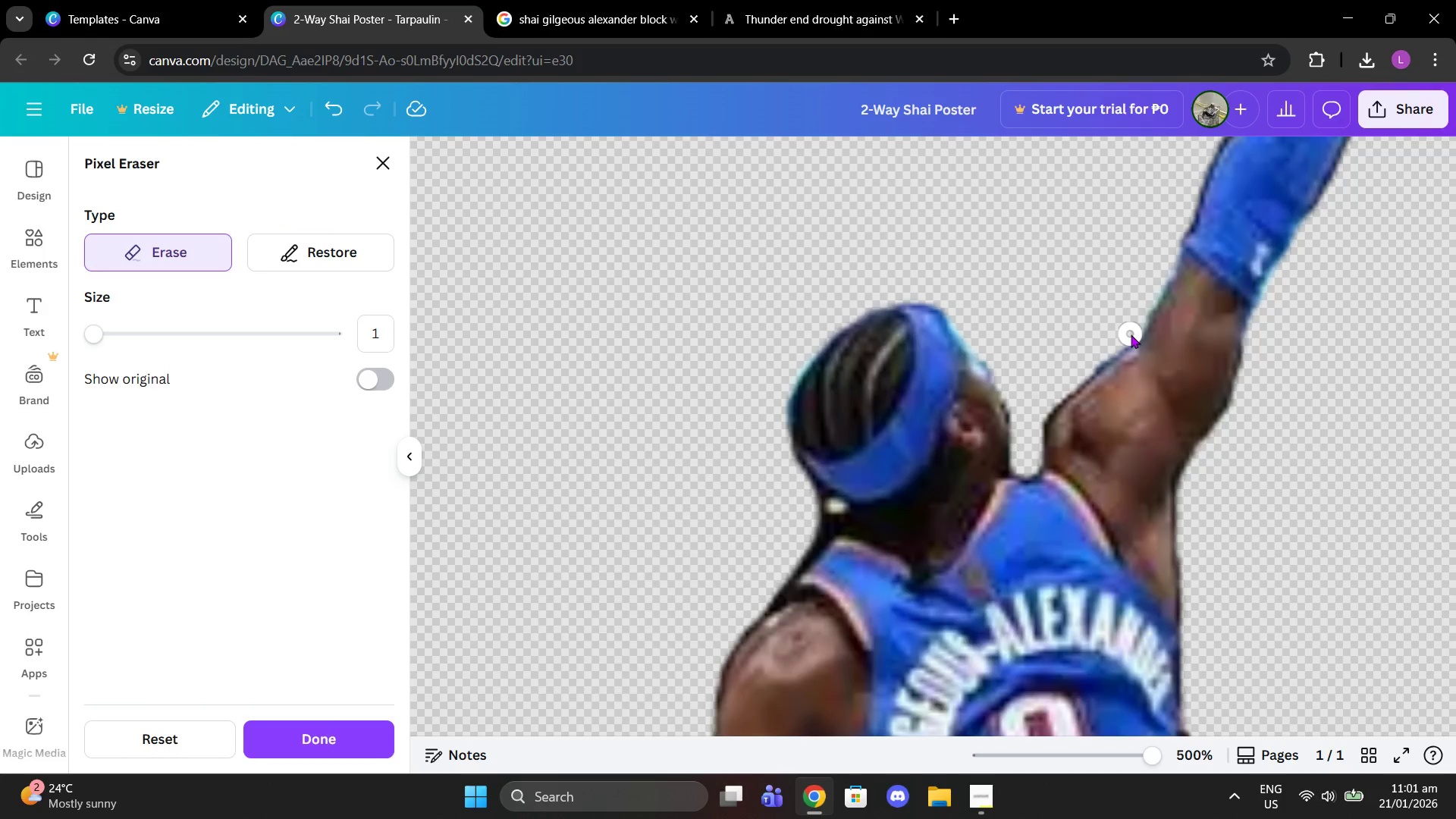 
left_click([1131, 336])
 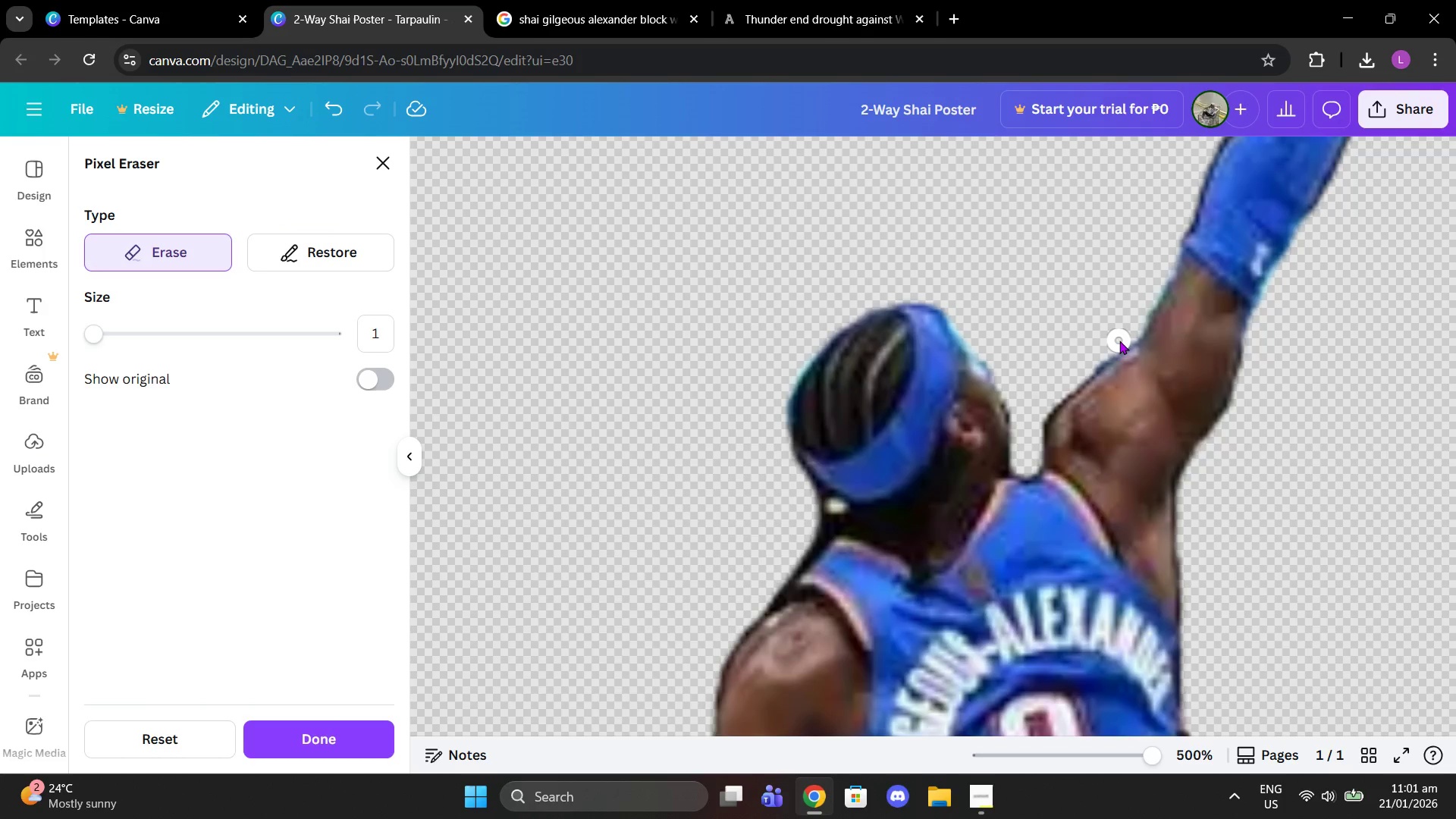 
left_click([1119, 340])
 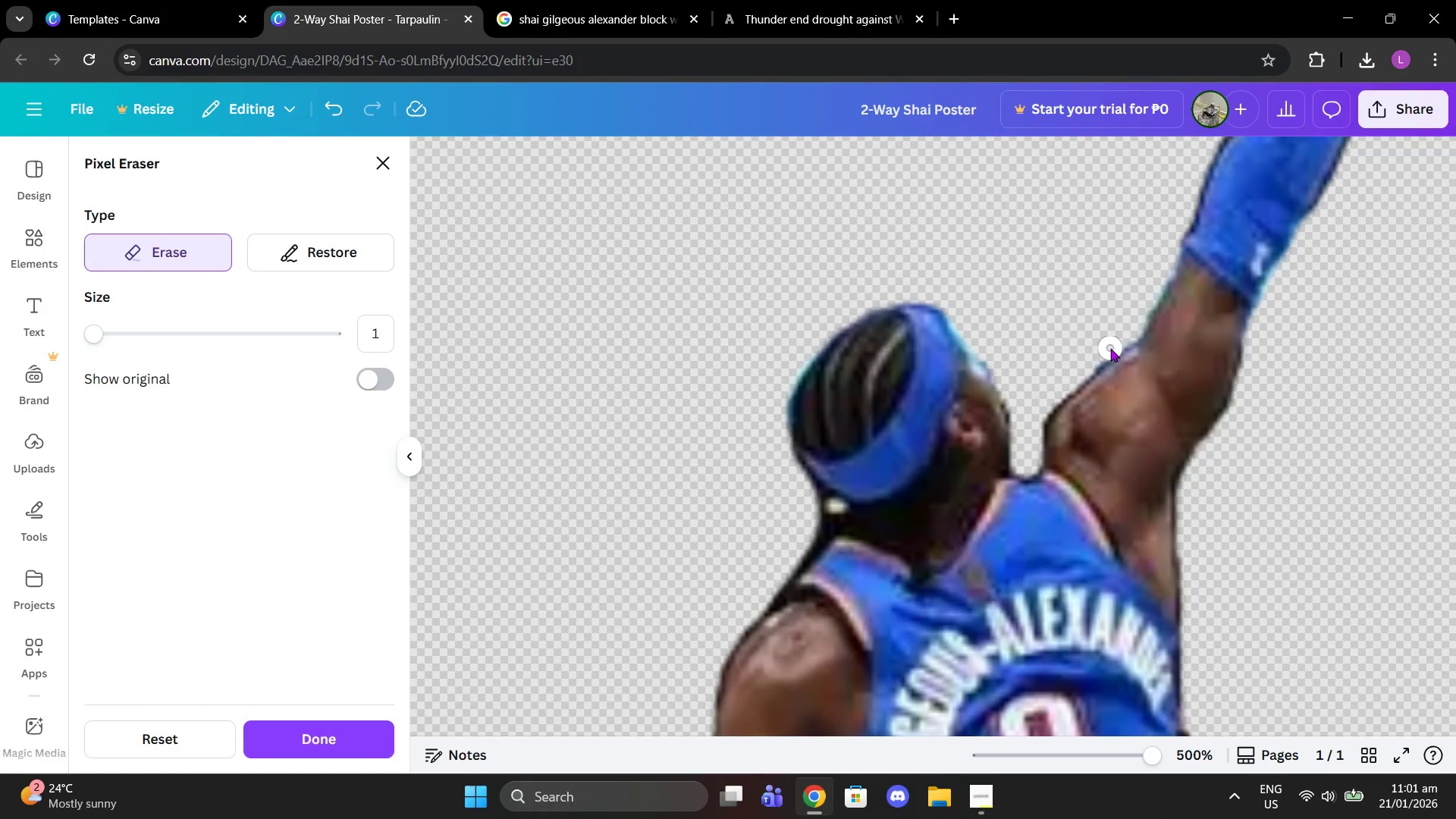 
left_click([1110, 348])
 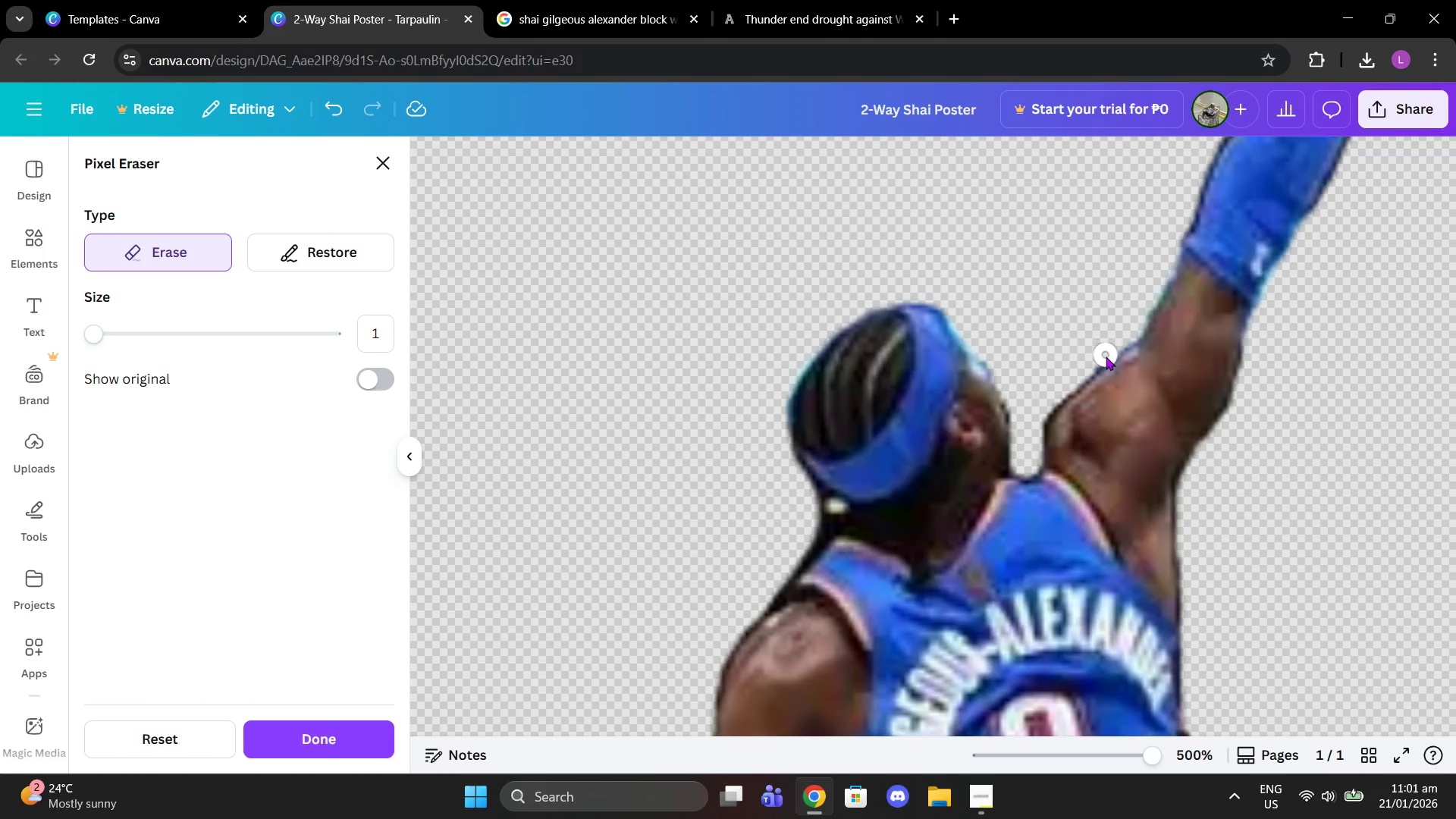 
left_click([1106, 356])
 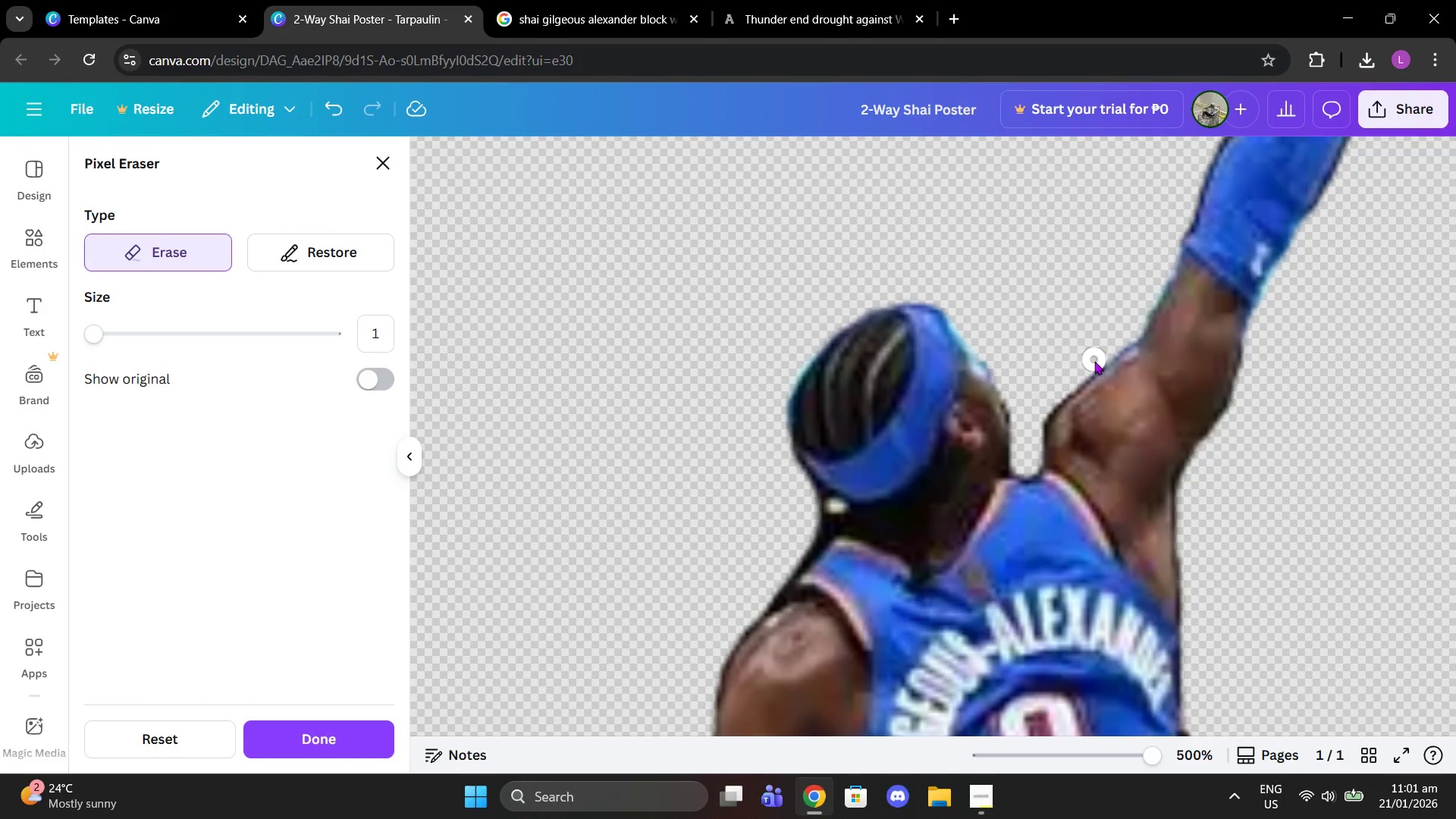 
left_click([1095, 361])
 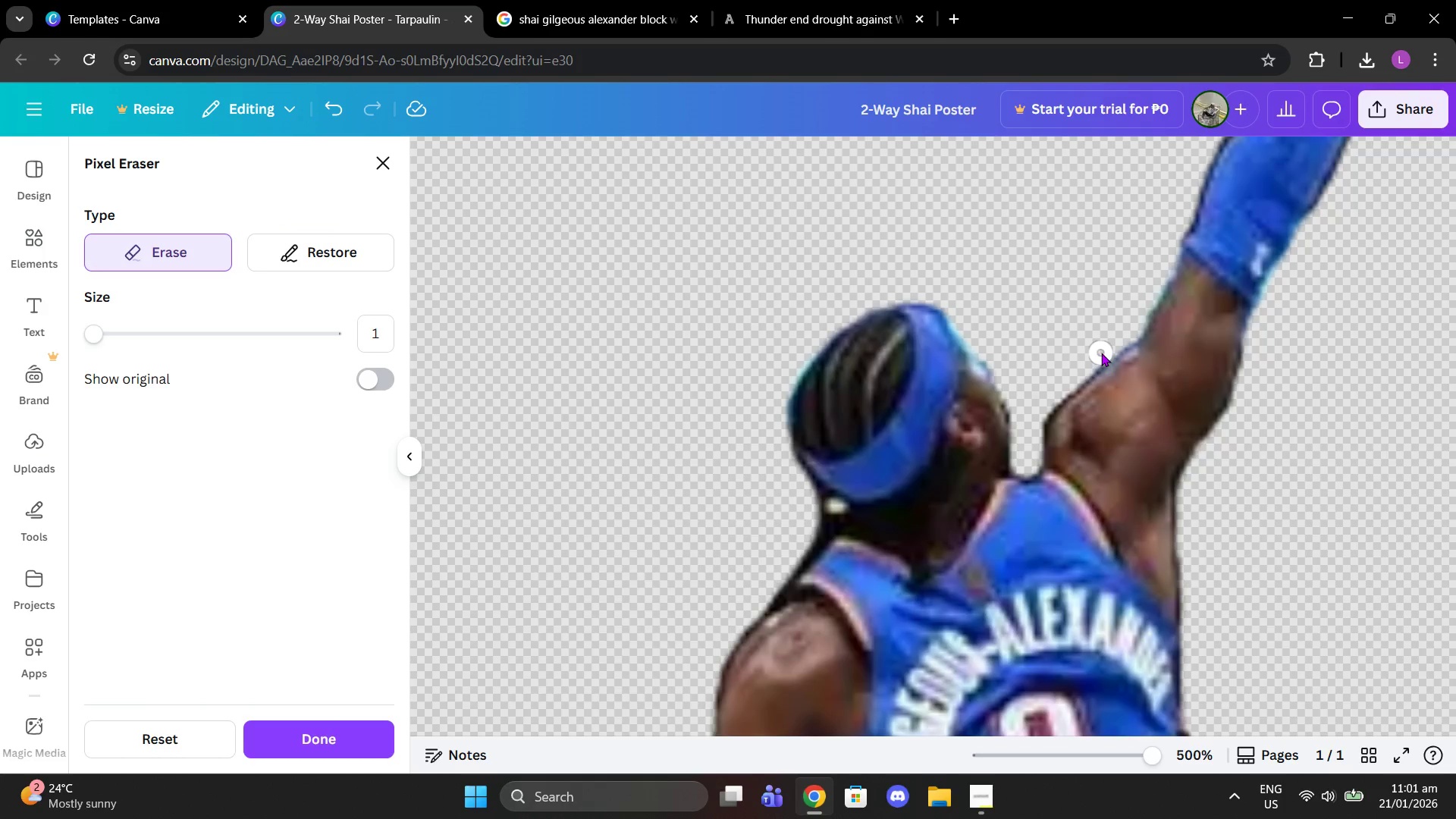 
left_click([1102, 353])
 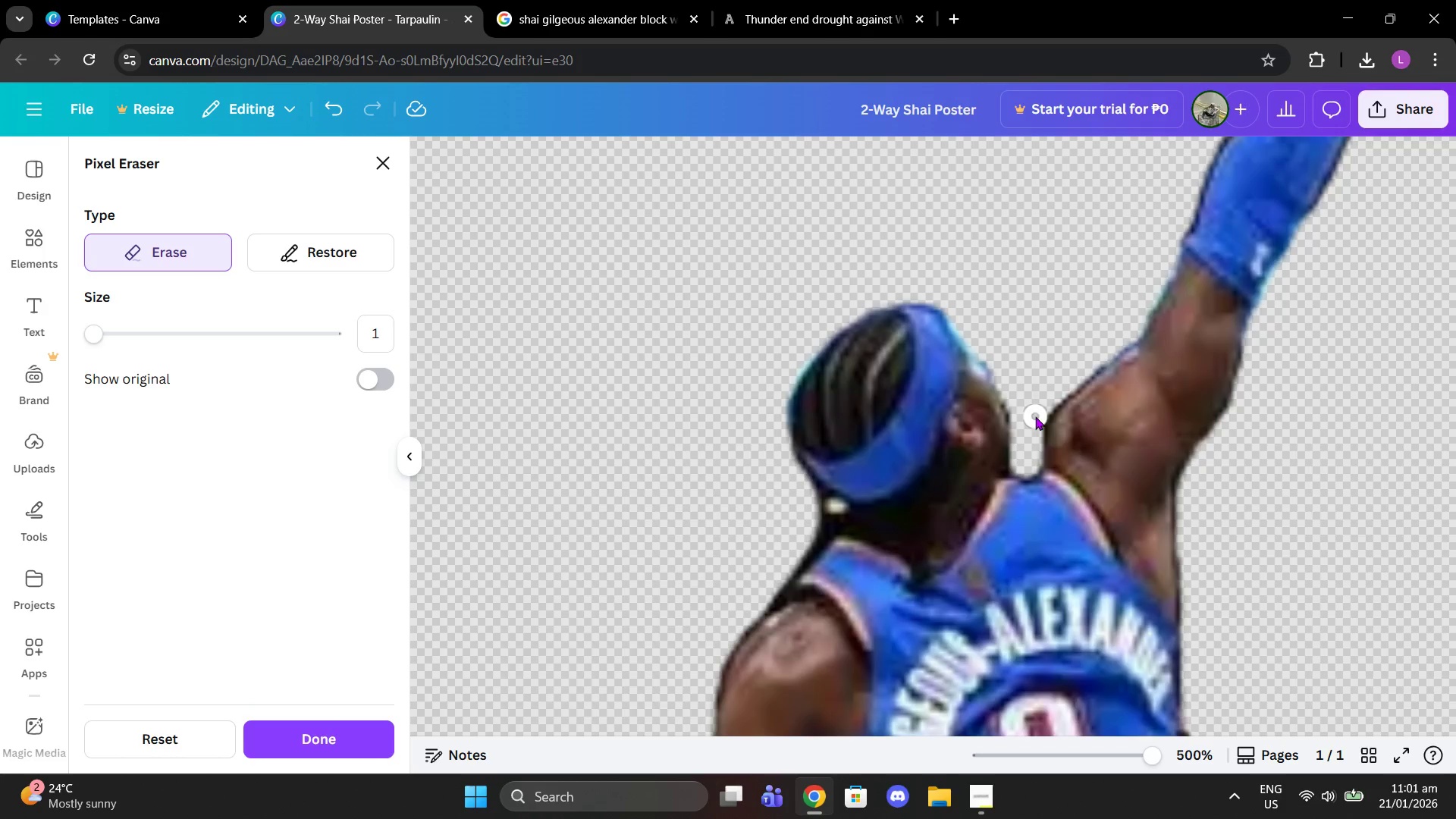 
scroll: coordinate [805, 396], scroll_direction: down, amount: 2.0
 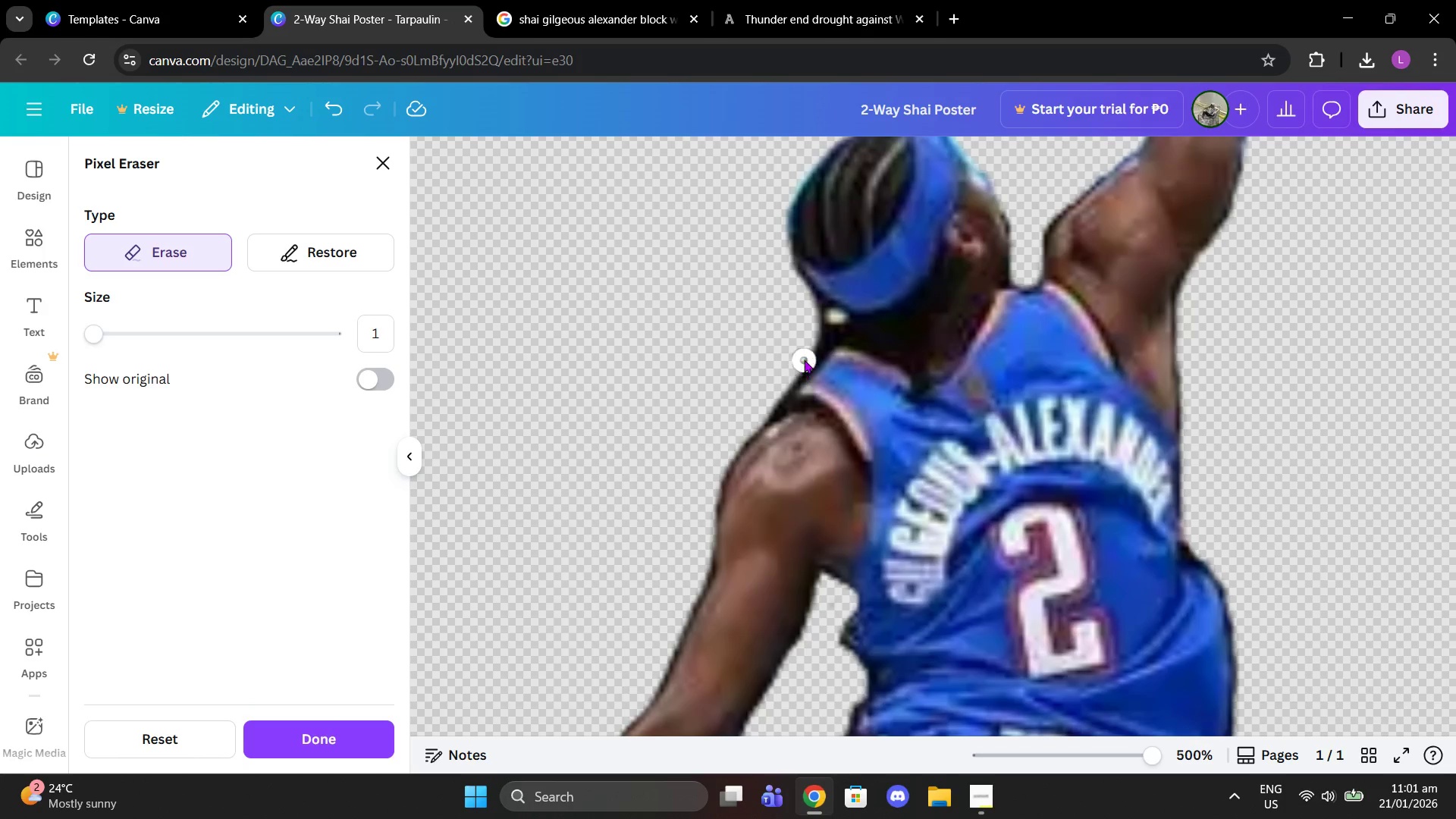 
left_click([805, 359])
 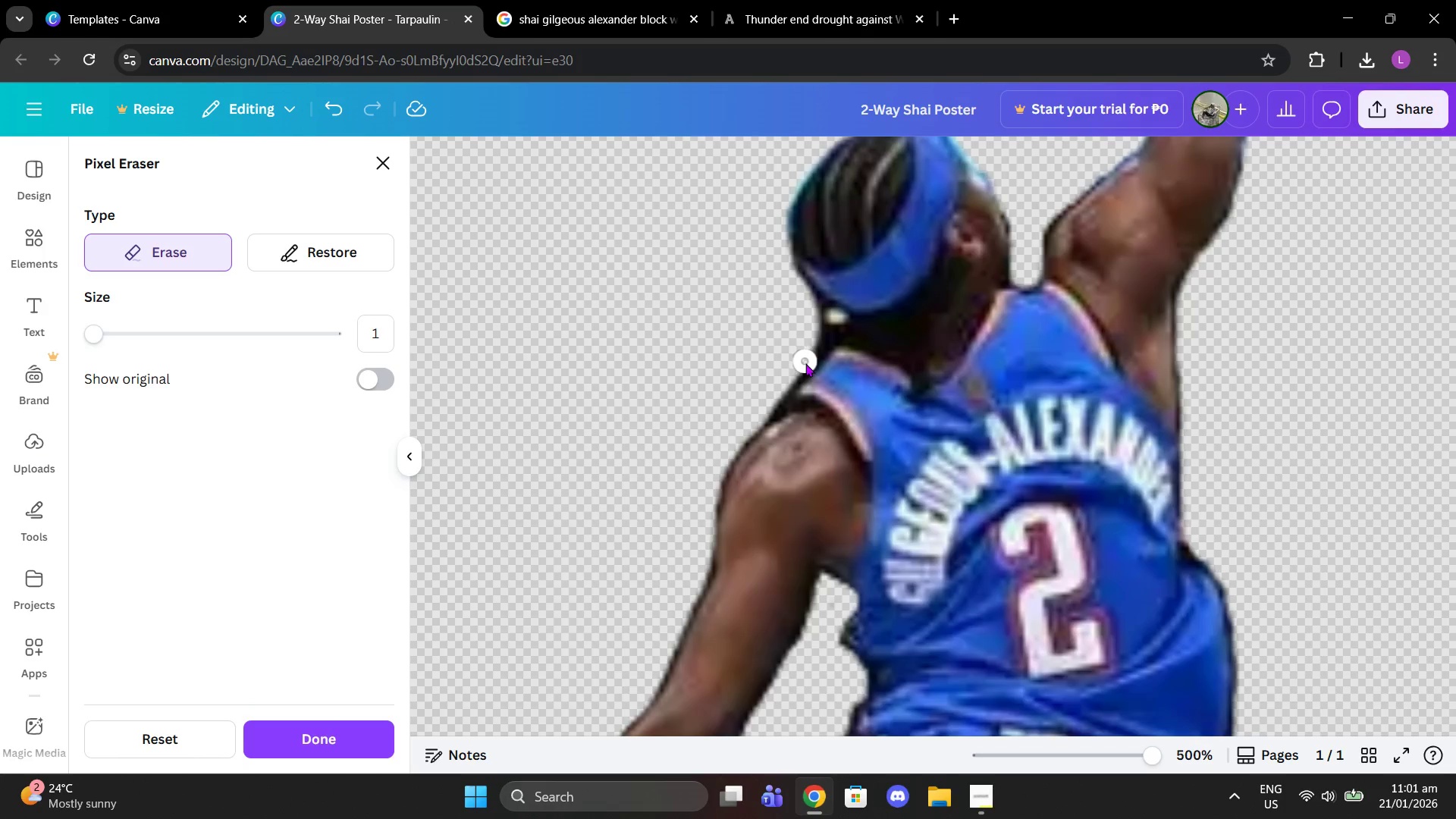 
left_click_drag(start_coordinate=[802, 367], to_coordinate=[764, 397])
 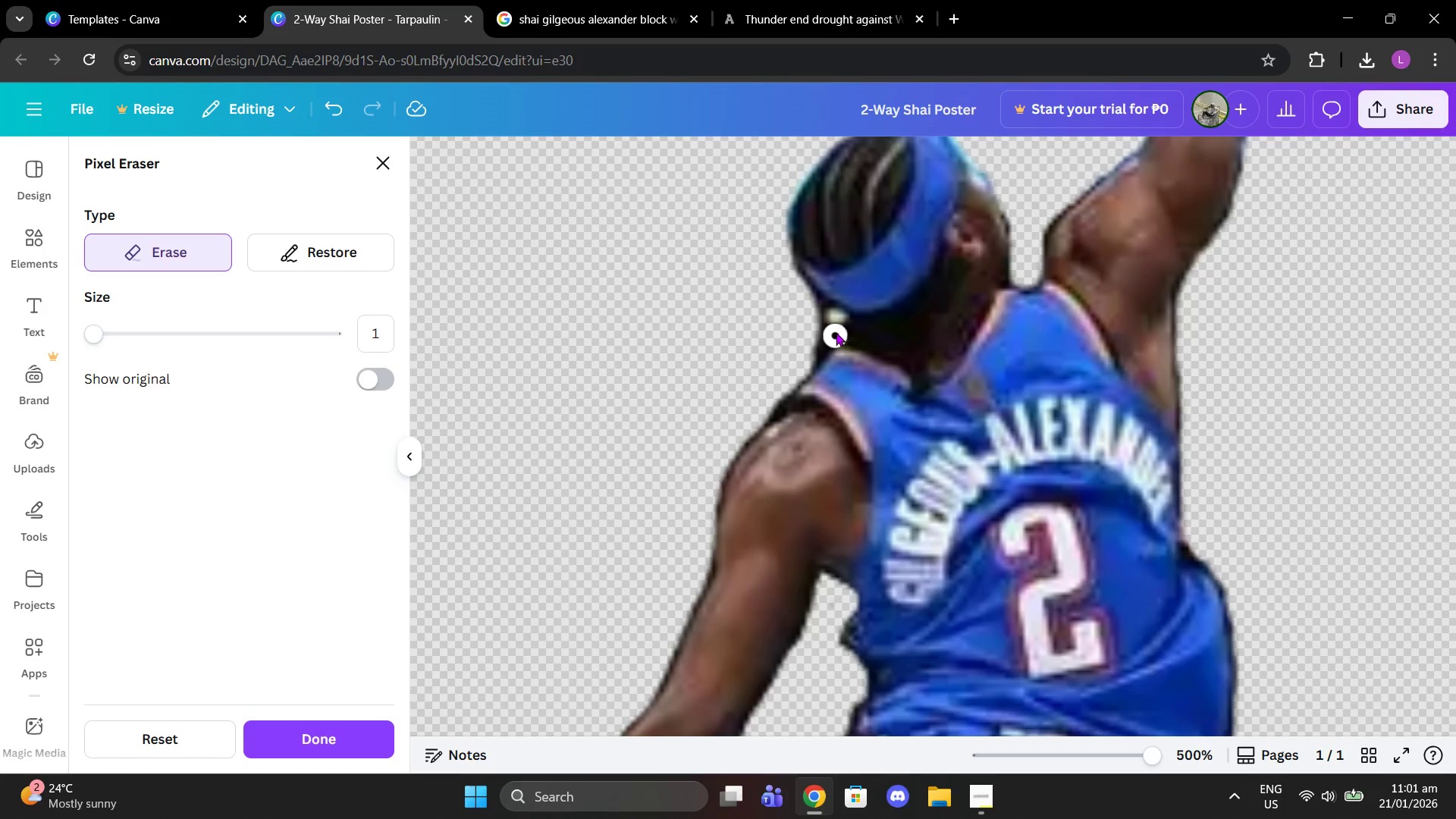 
left_click([836, 330])
 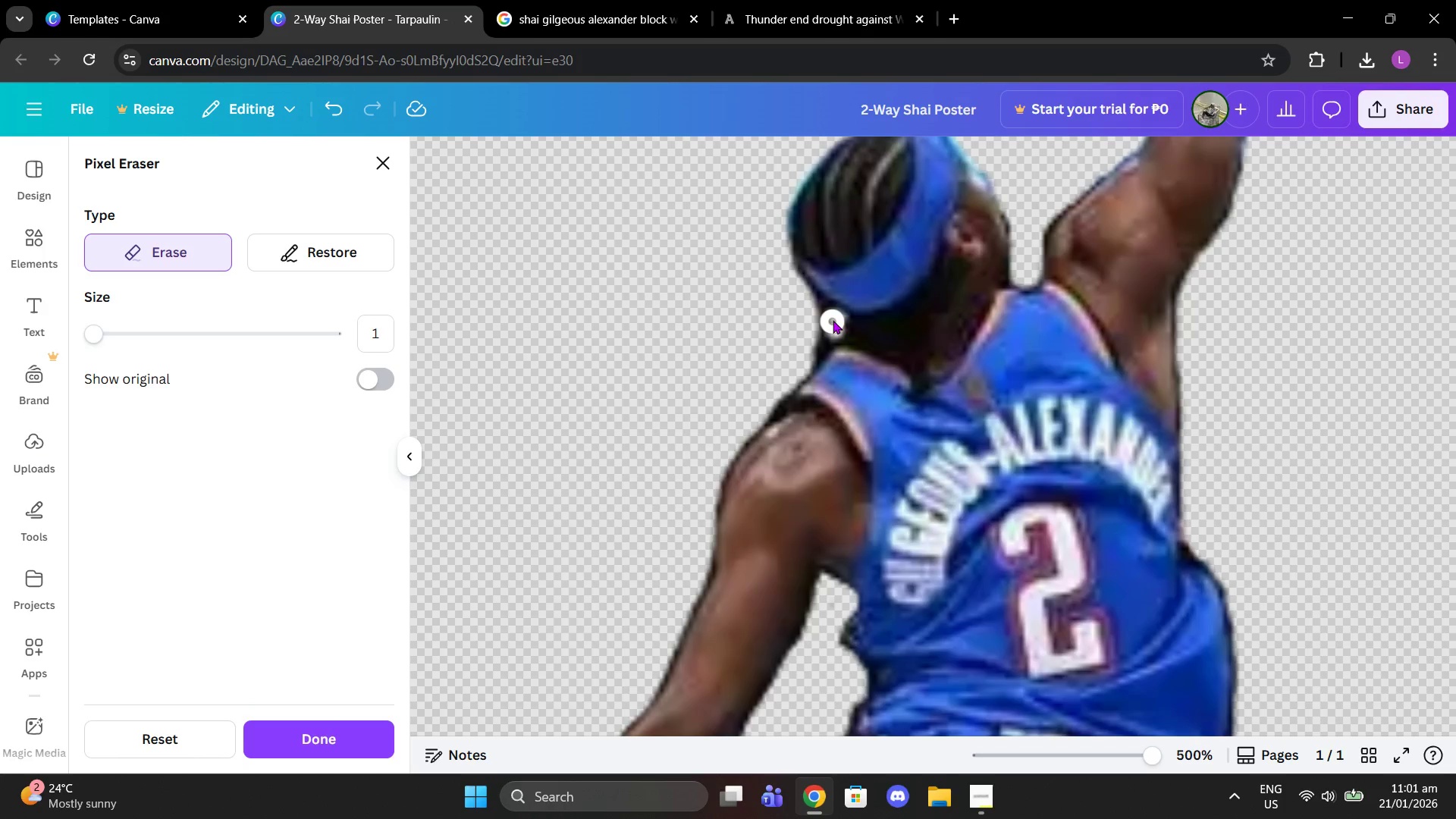 
left_click_drag(start_coordinate=[833, 320], to_coordinate=[797, 290])
 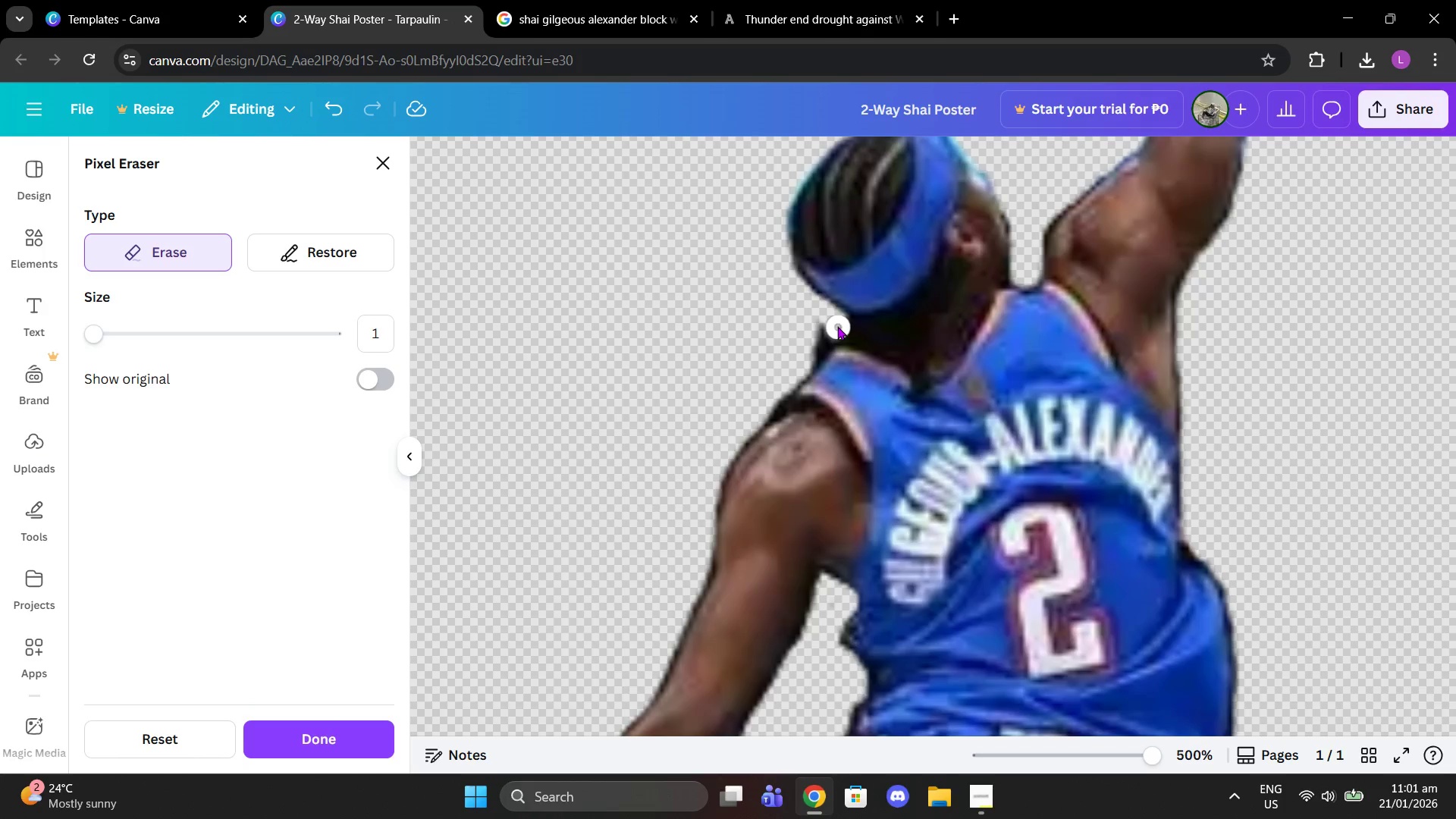 
left_click_drag(start_coordinate=[837, 326], to_coordinate=[846, 331])
 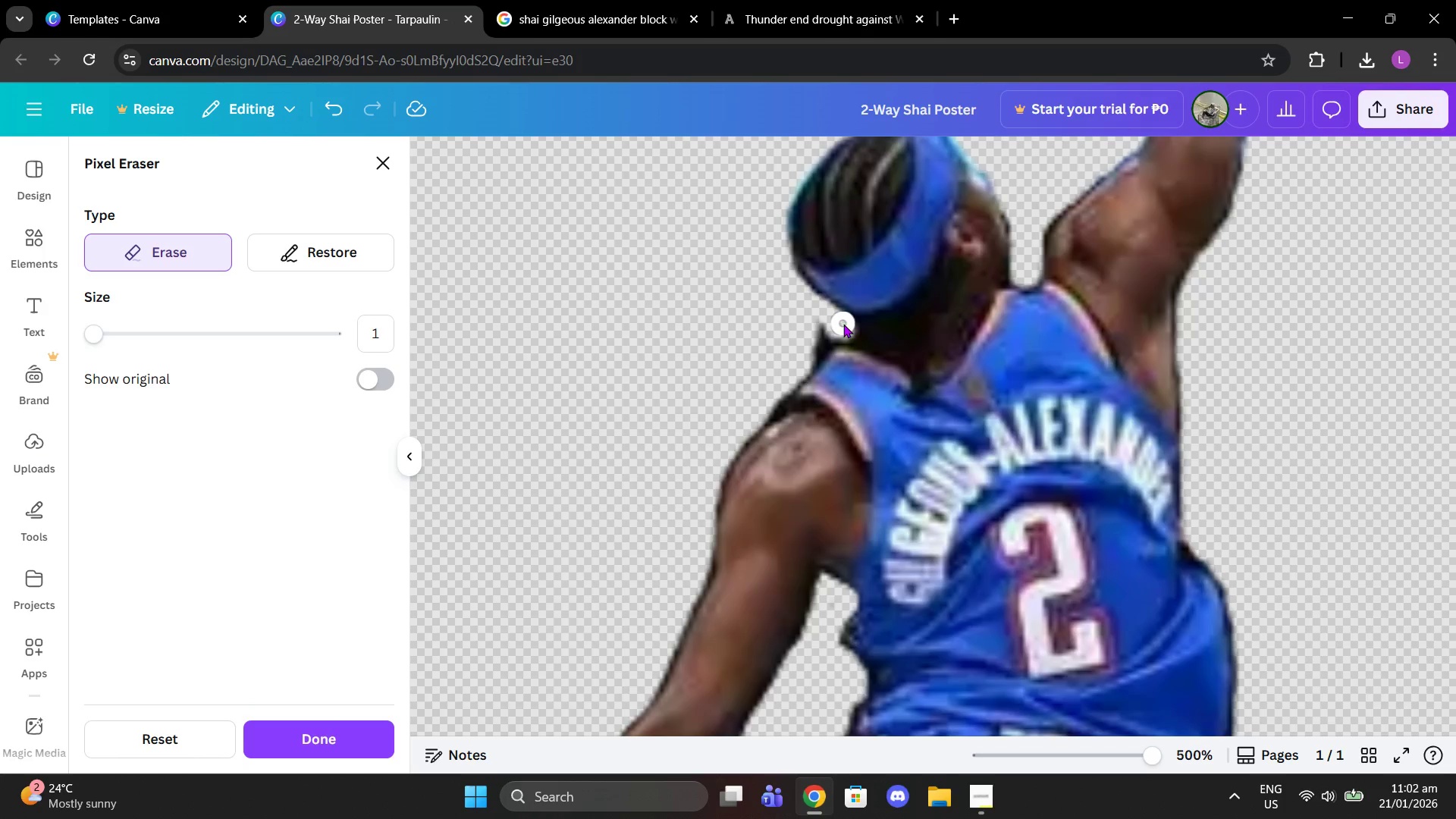 
left_click_drag(start_coordinate=[843, 324], to_coordinate=[857, 338])
 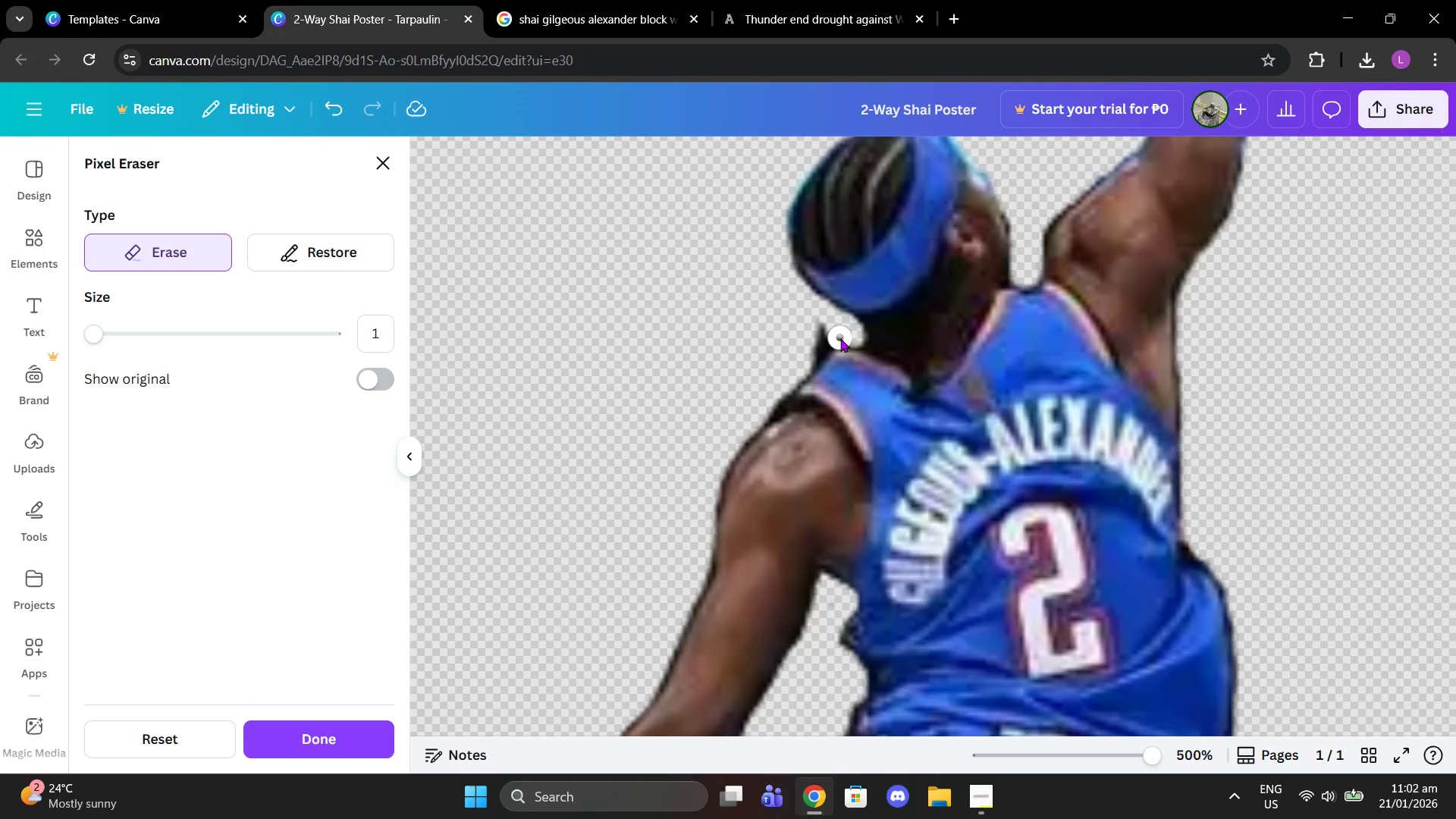 
left_click_drag(start_coordinate=[840, 338], to_coordinate=[805, 362])
 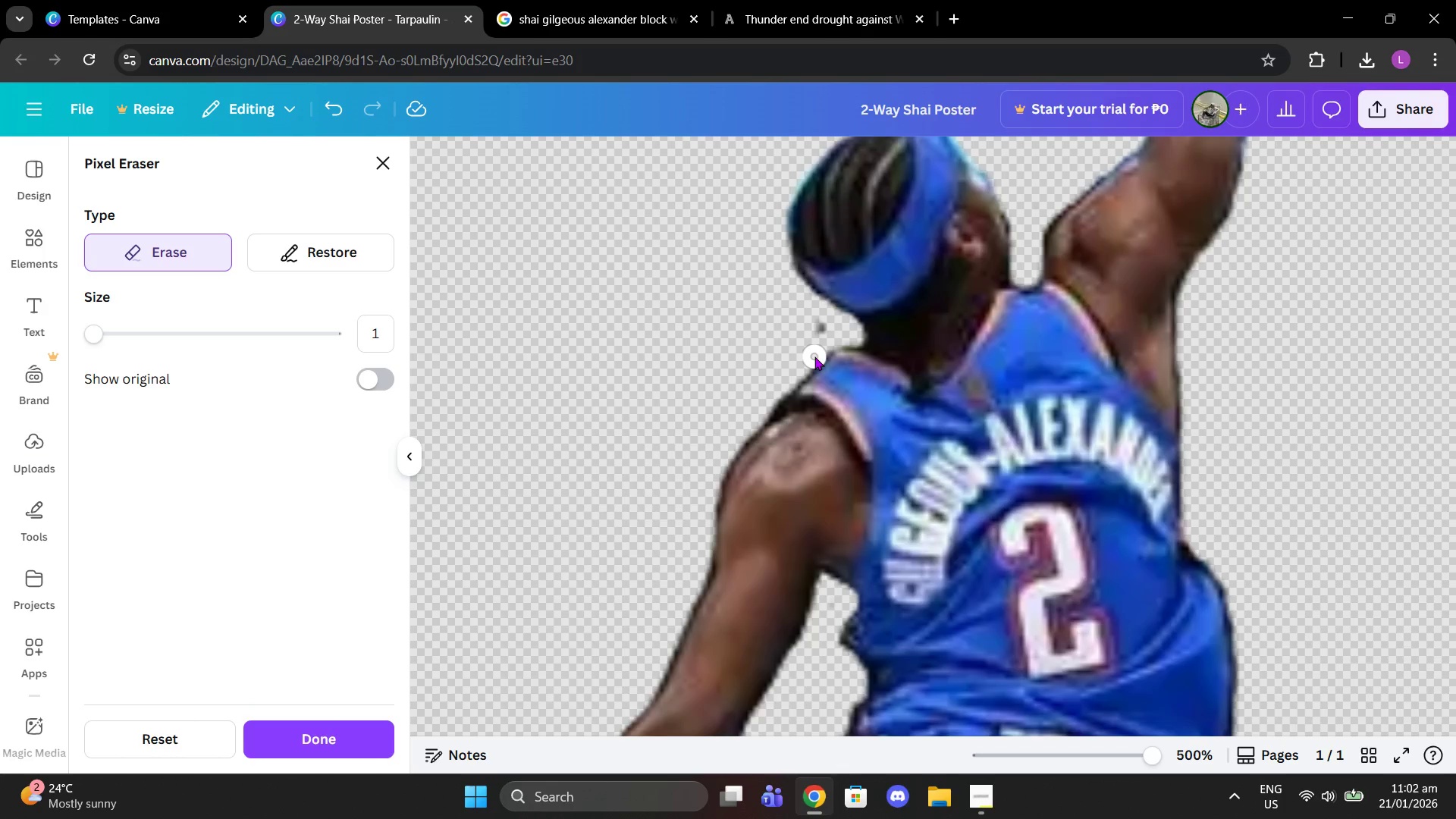 
left_click_drag(start_coordinate=[814, 356], to_coordinate=[799, 368])
 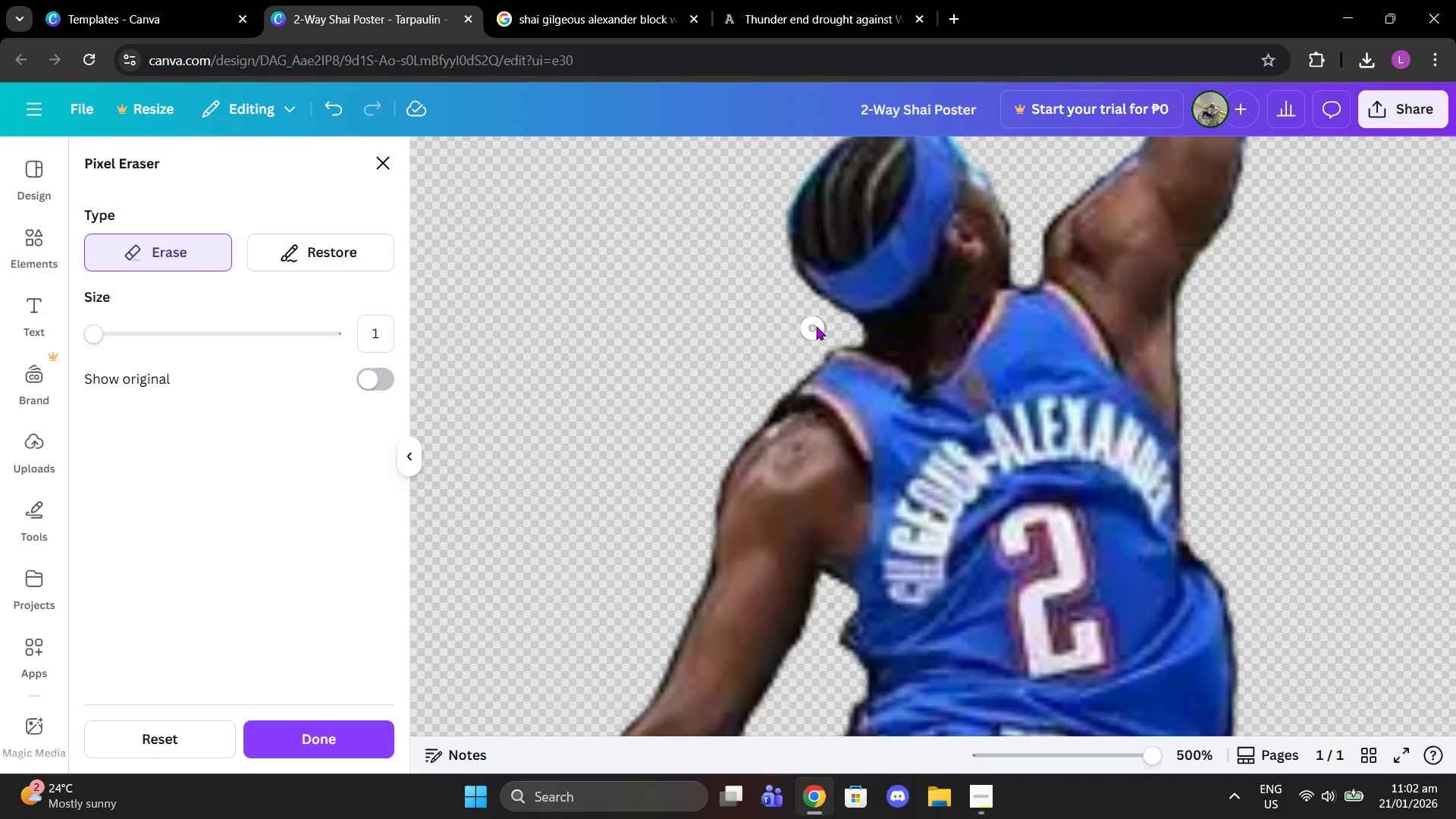 
left_click_drag(start_coordinate=[816, 326], to_coordinate=[825, 330])
 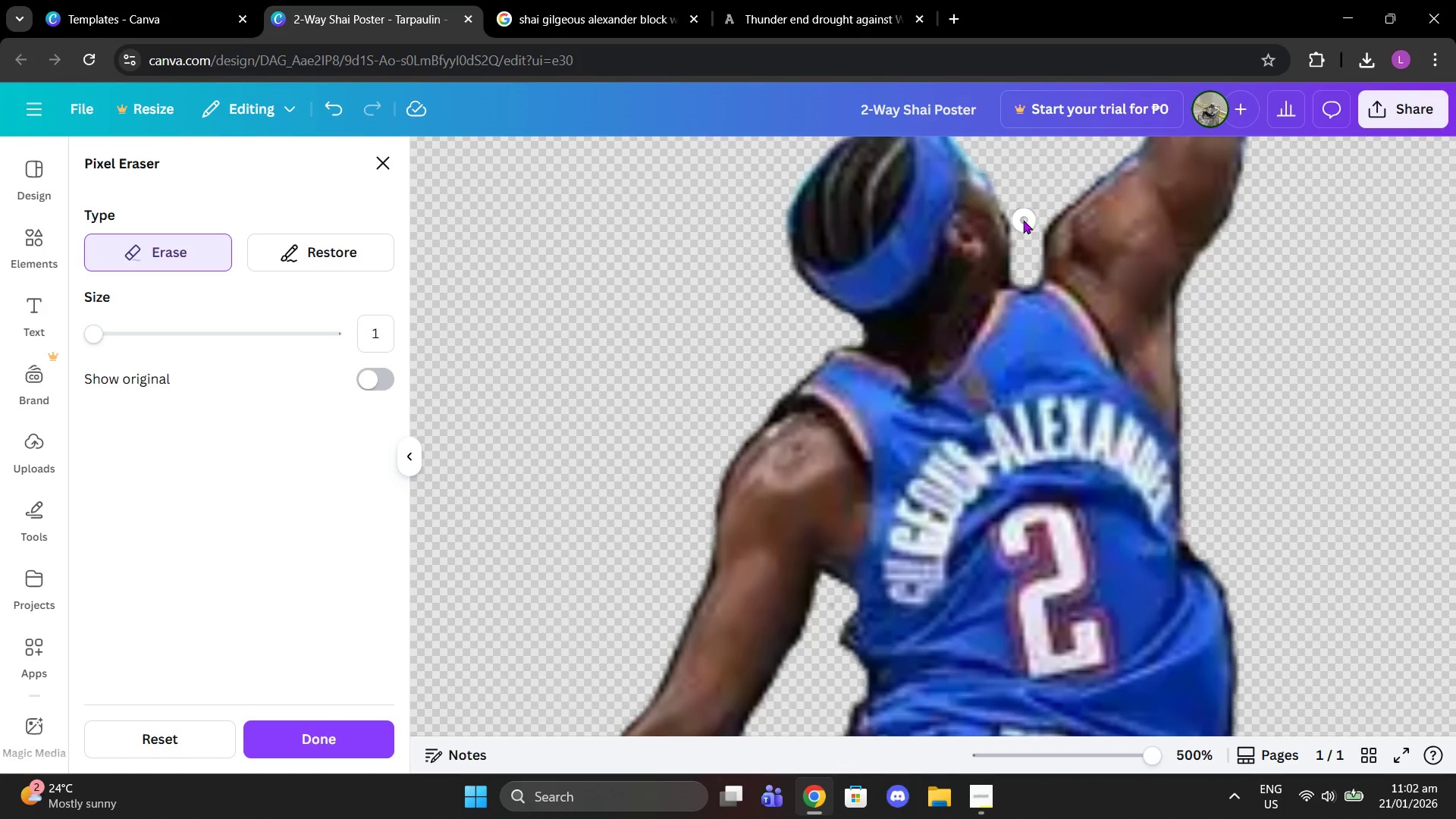 
left_click([1018, 219])
 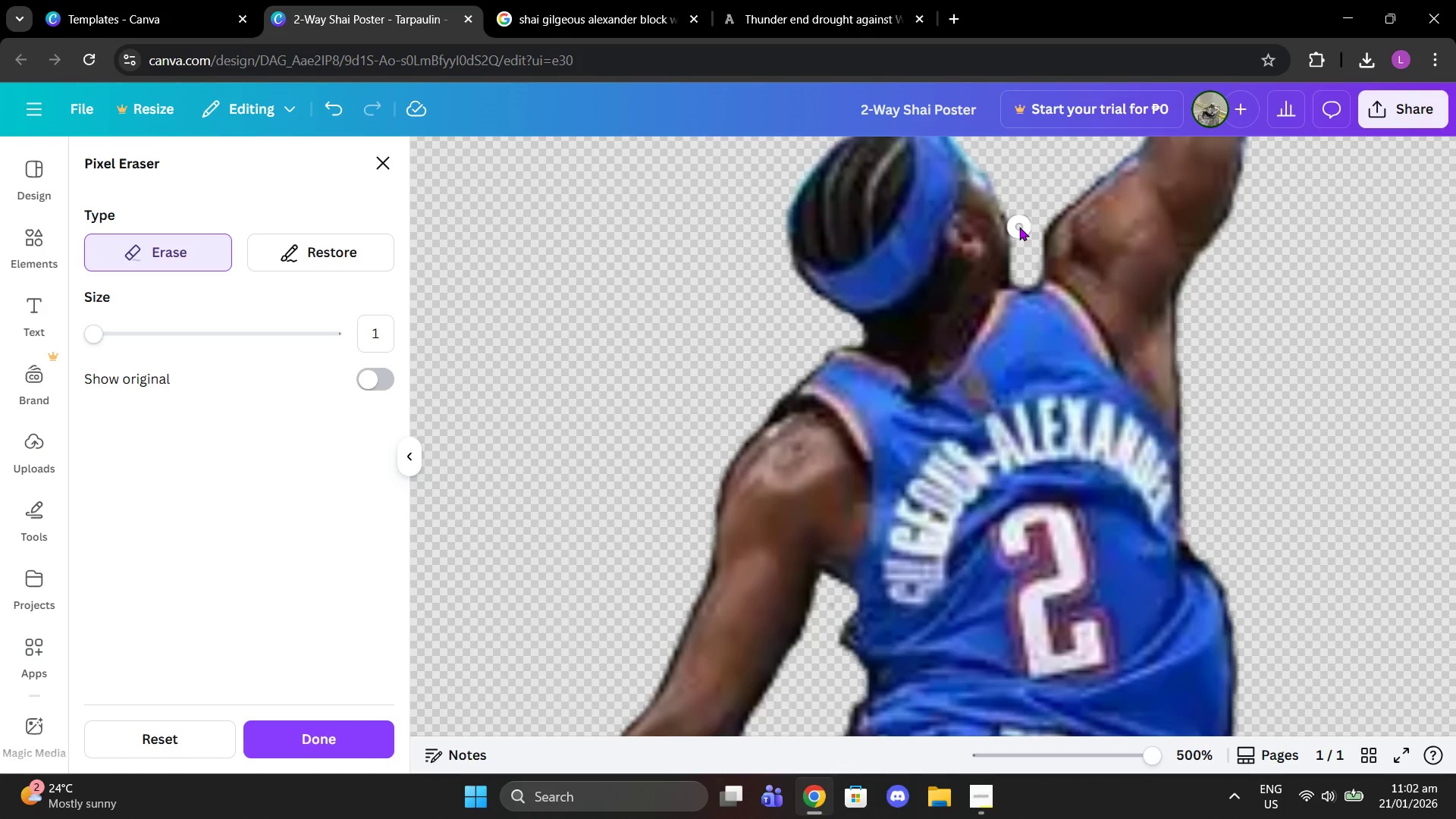 
left_click([1018, 226])
 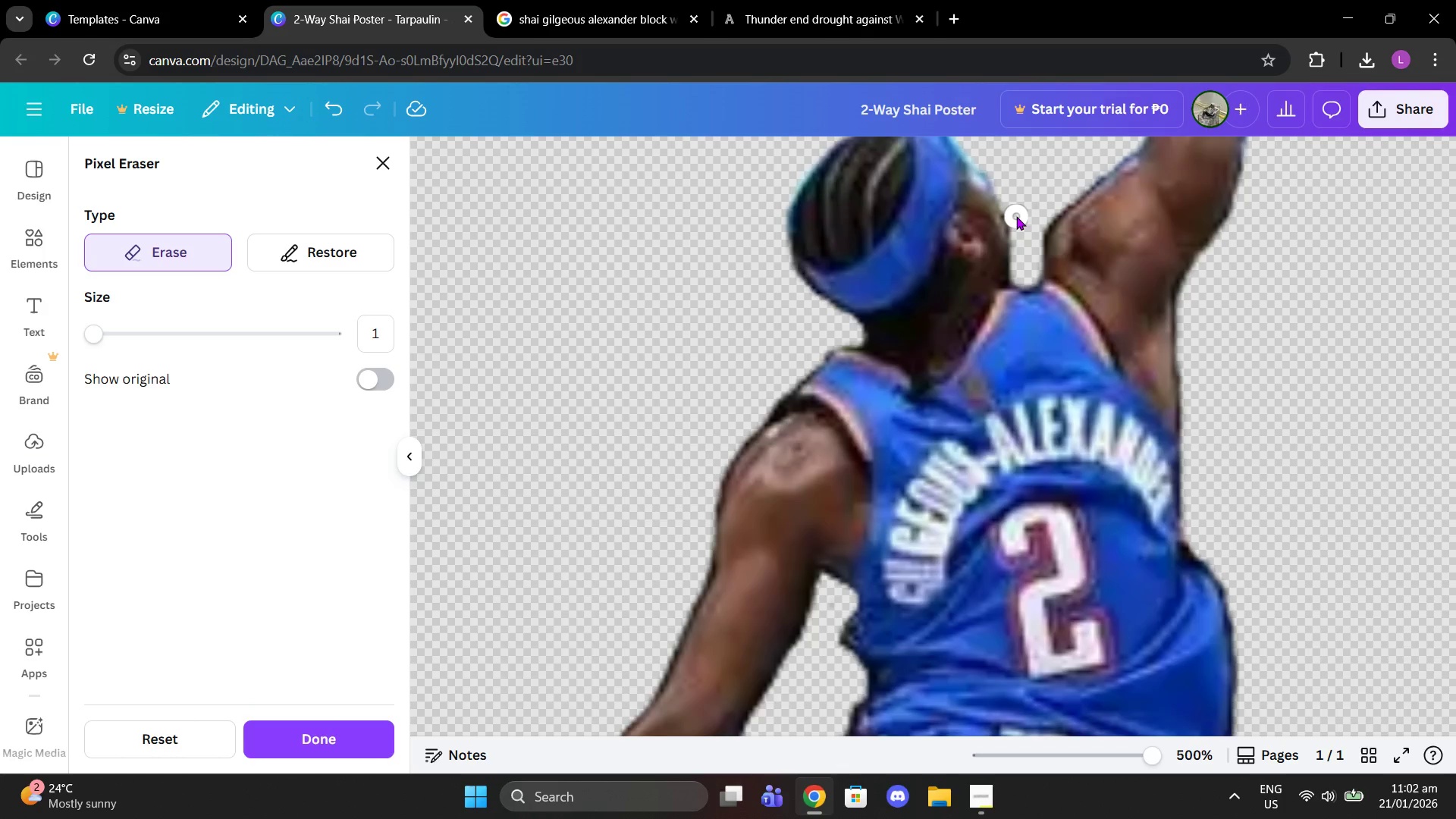 
left_click([1016, 216])
 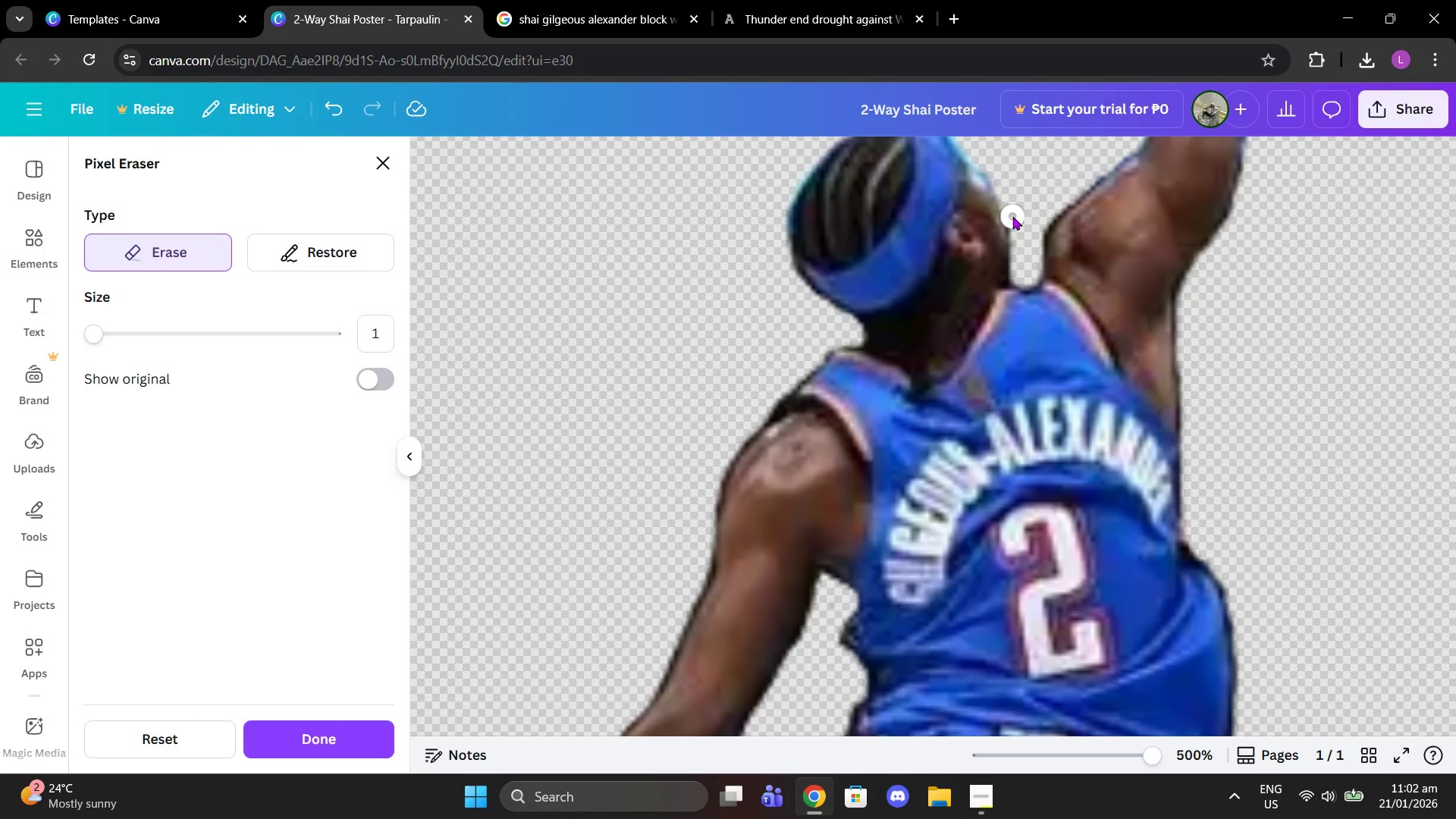 
left_click([1012, 216])
 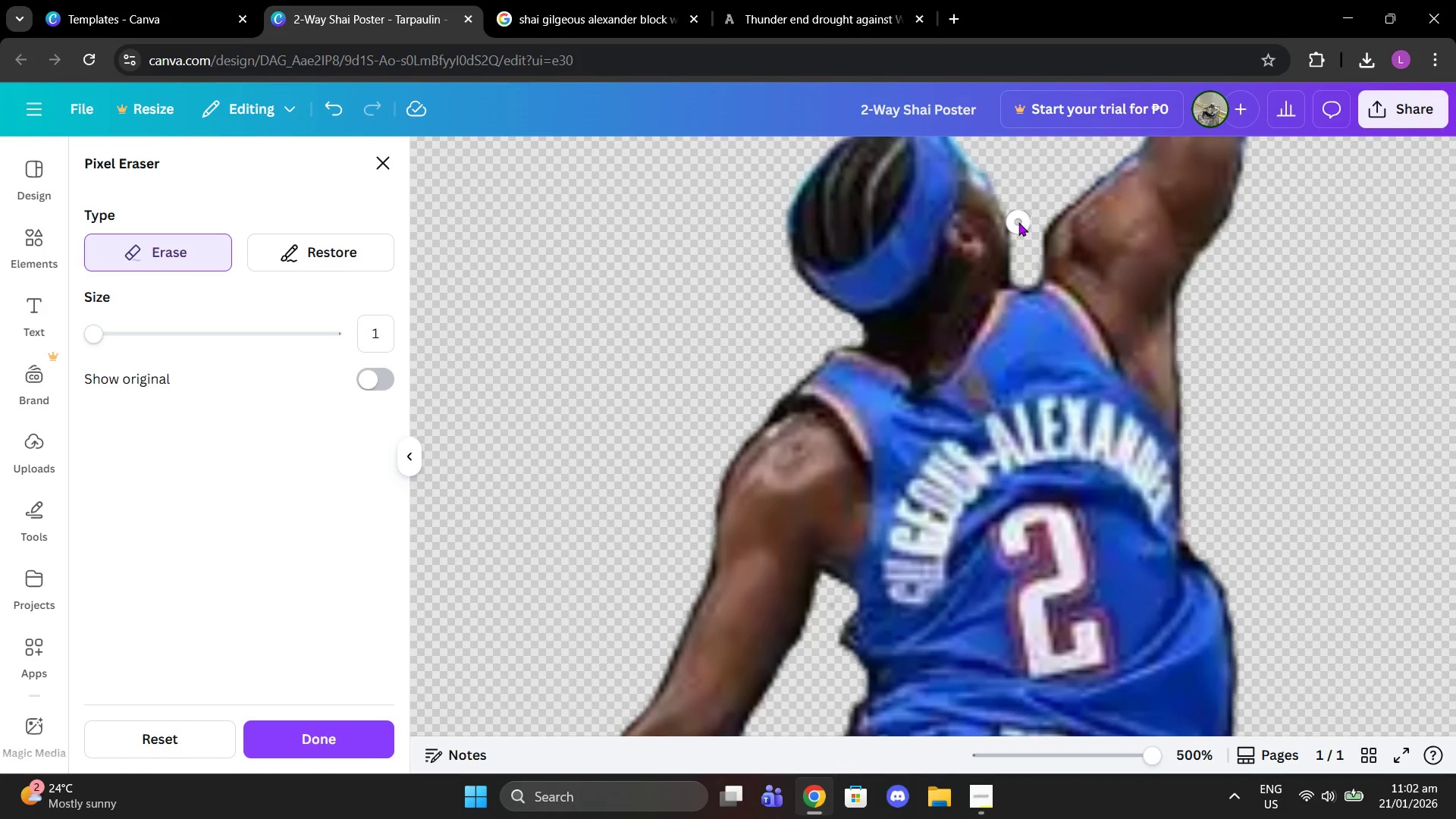 
left_click([1018, 225])
 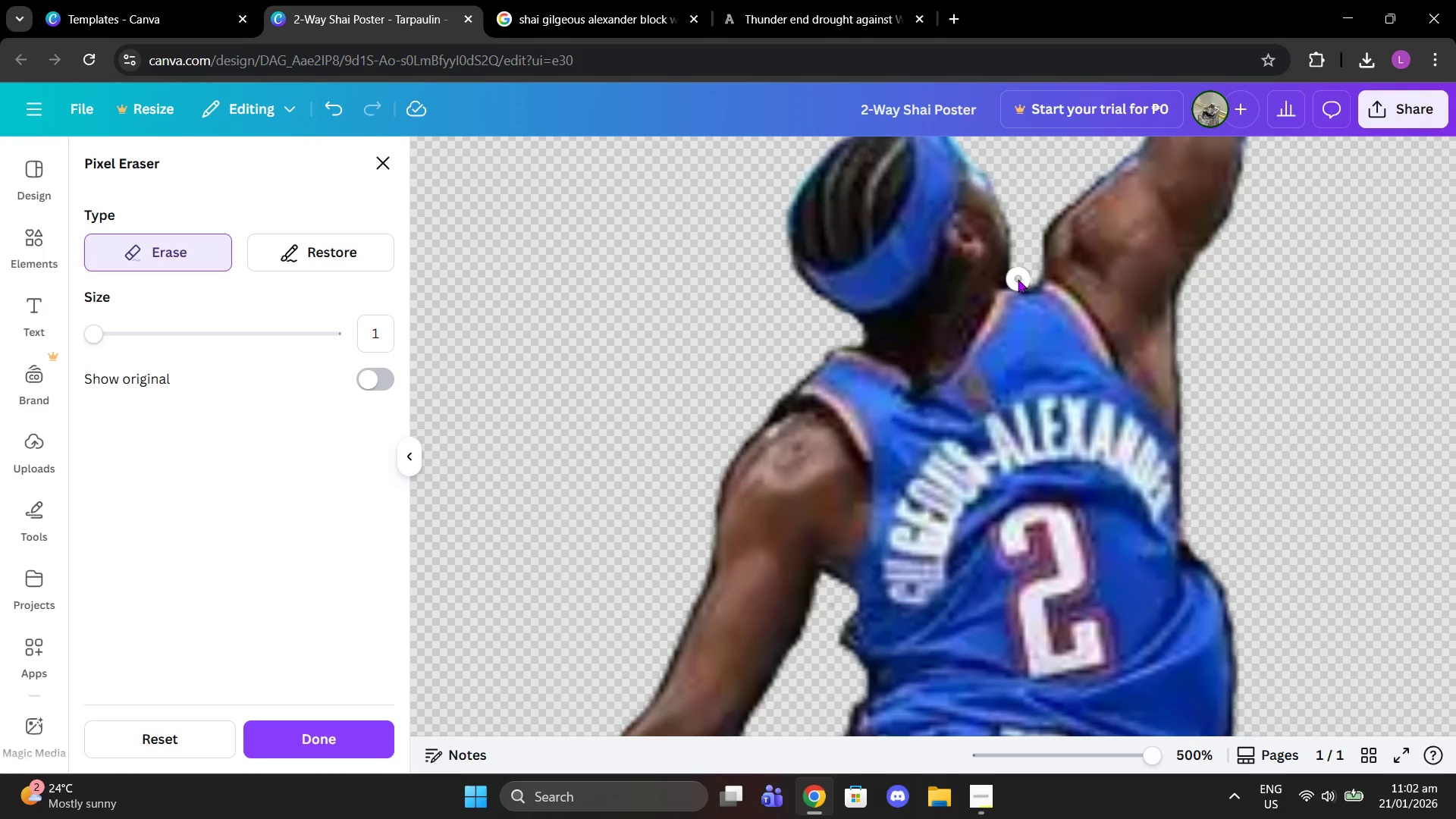 
left_click([1015, 277])
 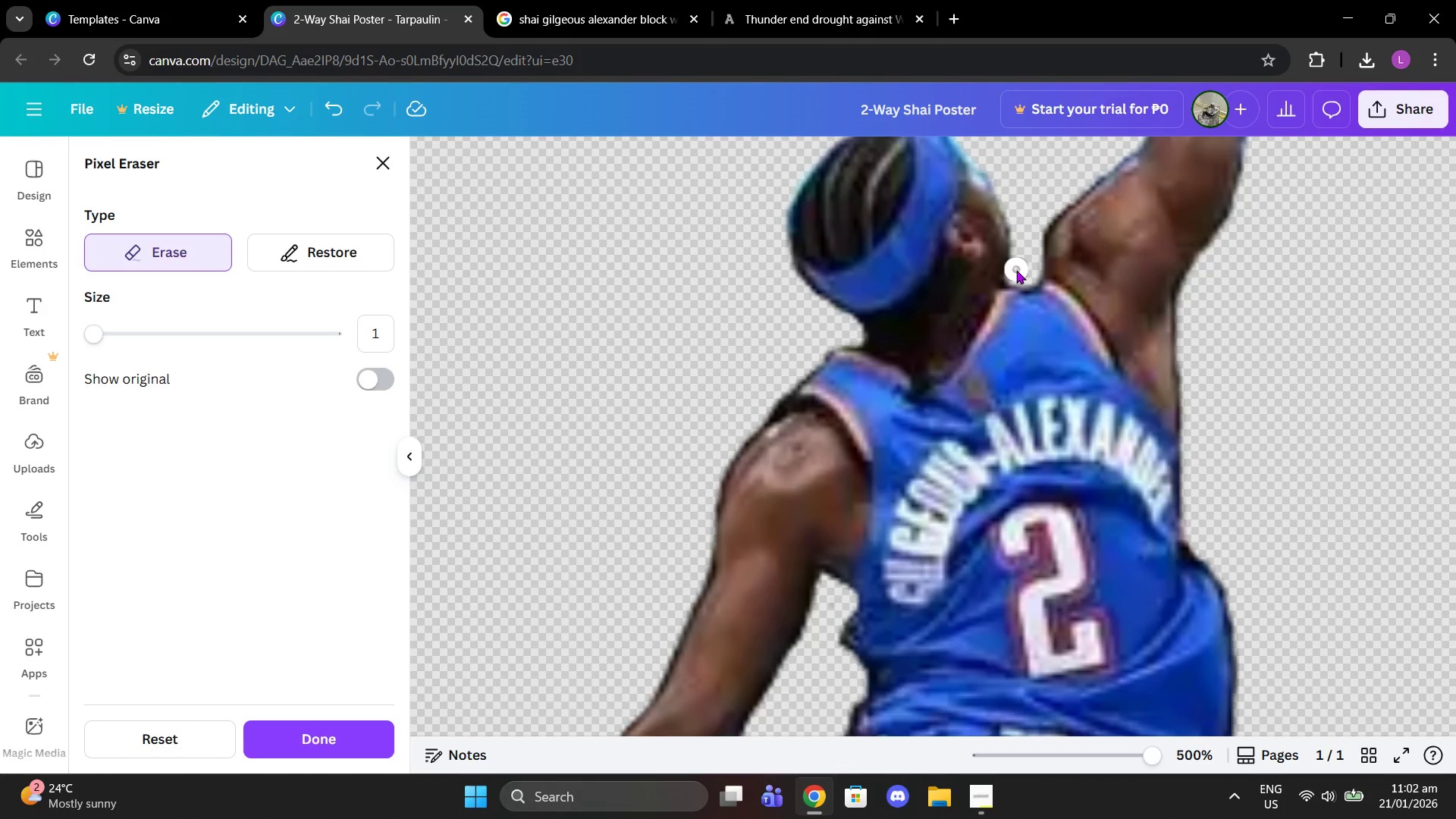 
left_click([1016, 270])
 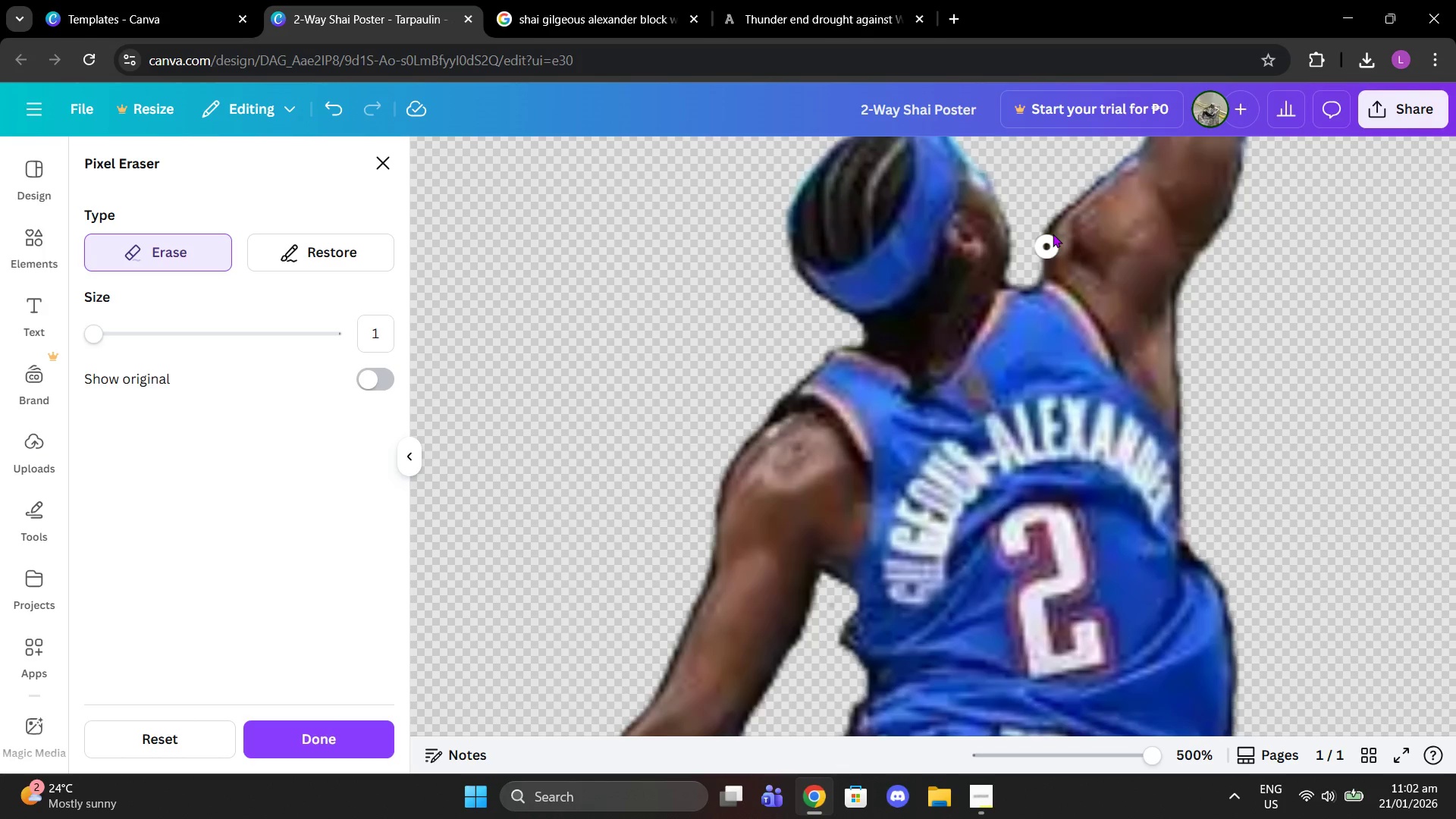 
scroll: coordinate [1048, 200], scroll_direction: up, amount: 2.0
 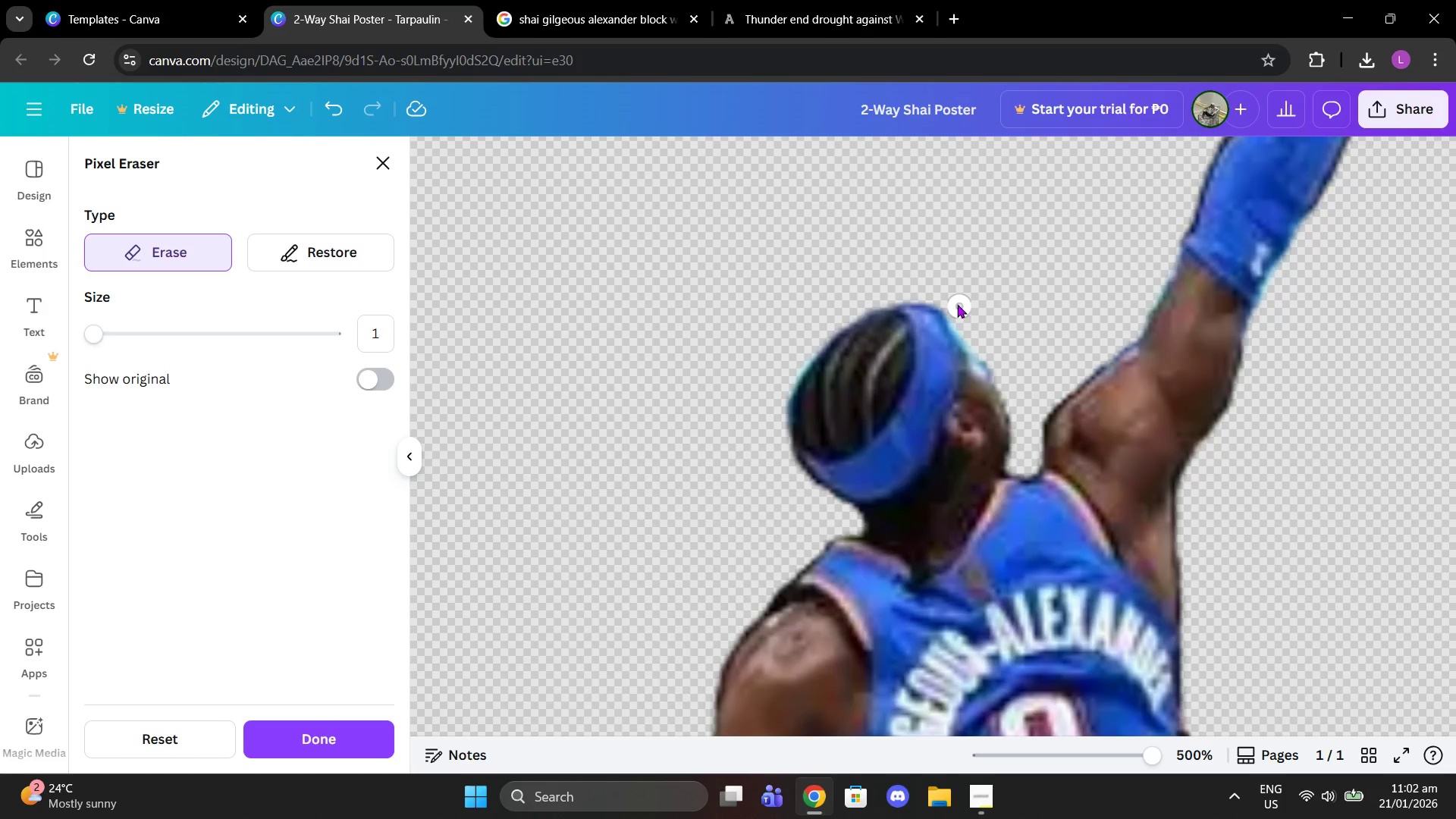 
left_click([949, 302])
 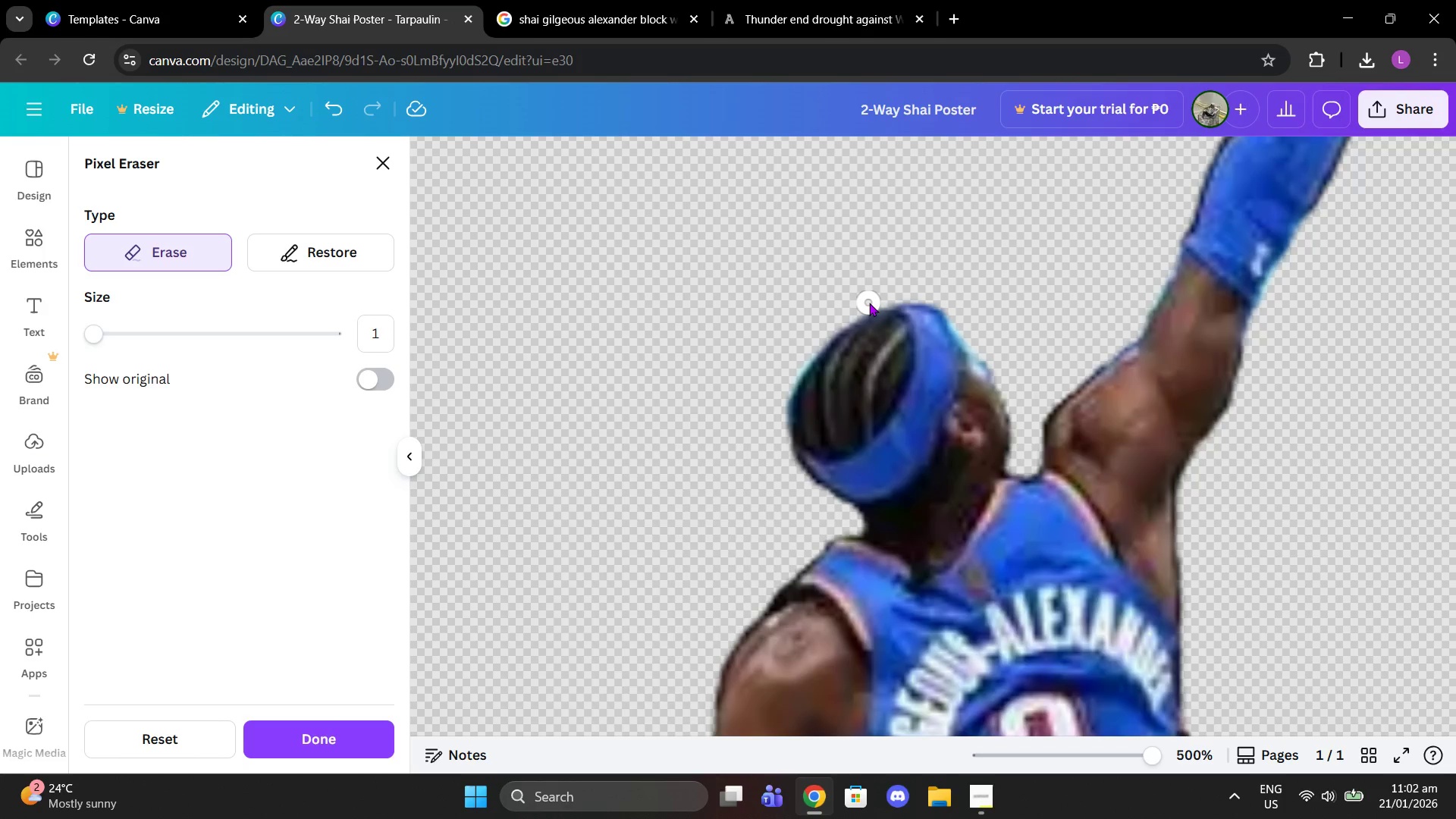 
double_click([864, 303])
 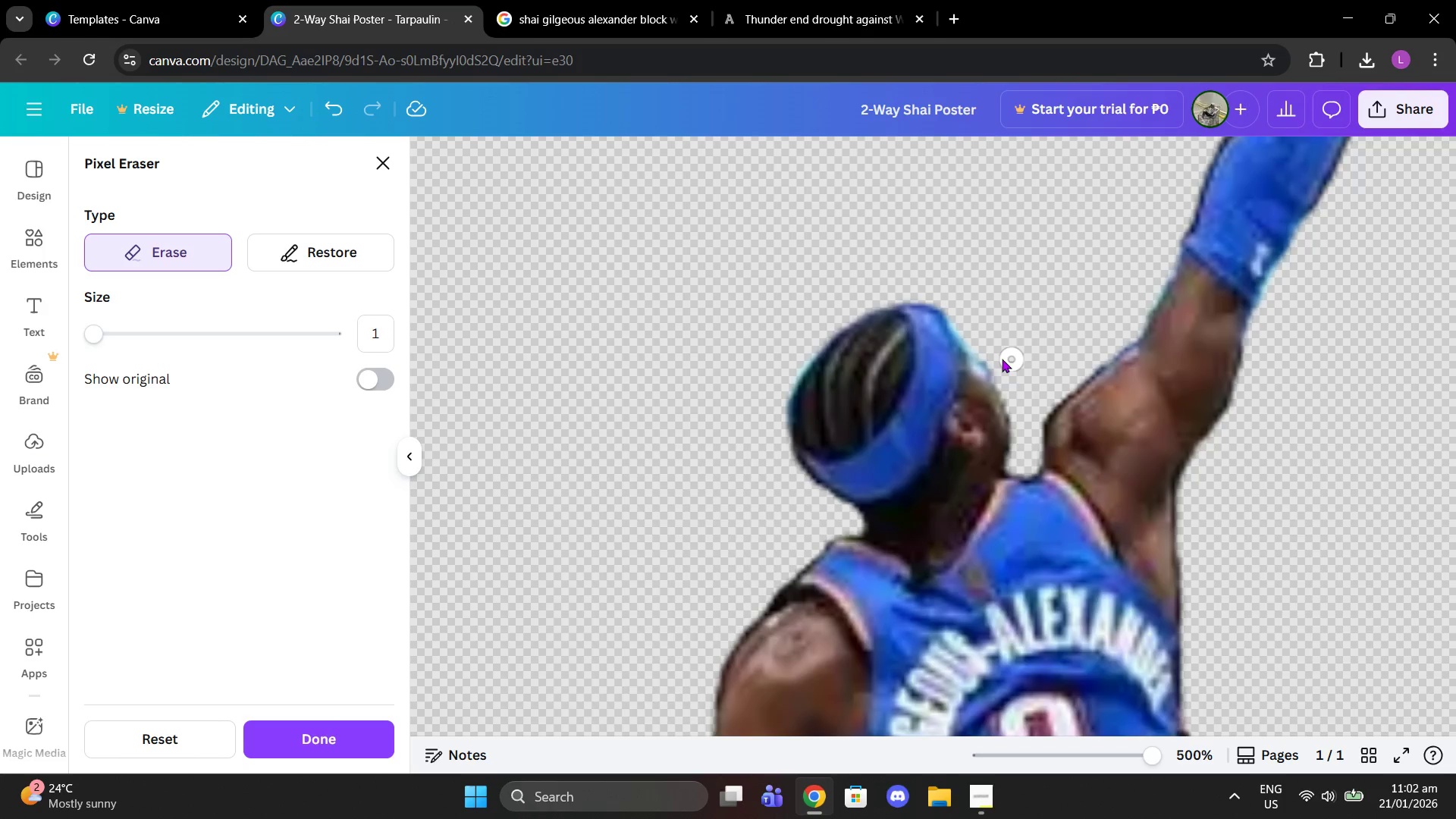 
left_click([995, 358])
 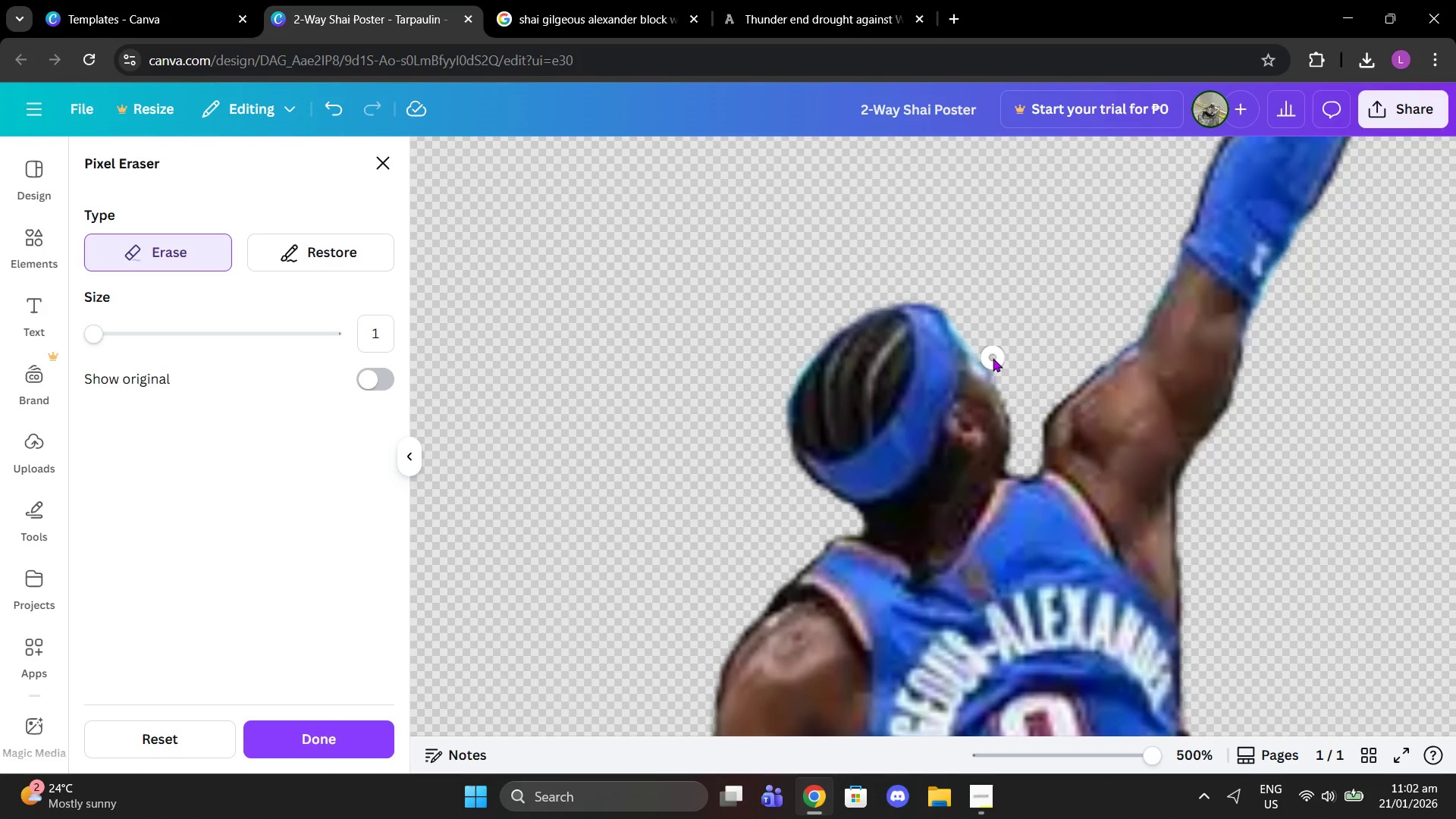 
left_click([992, 358])
 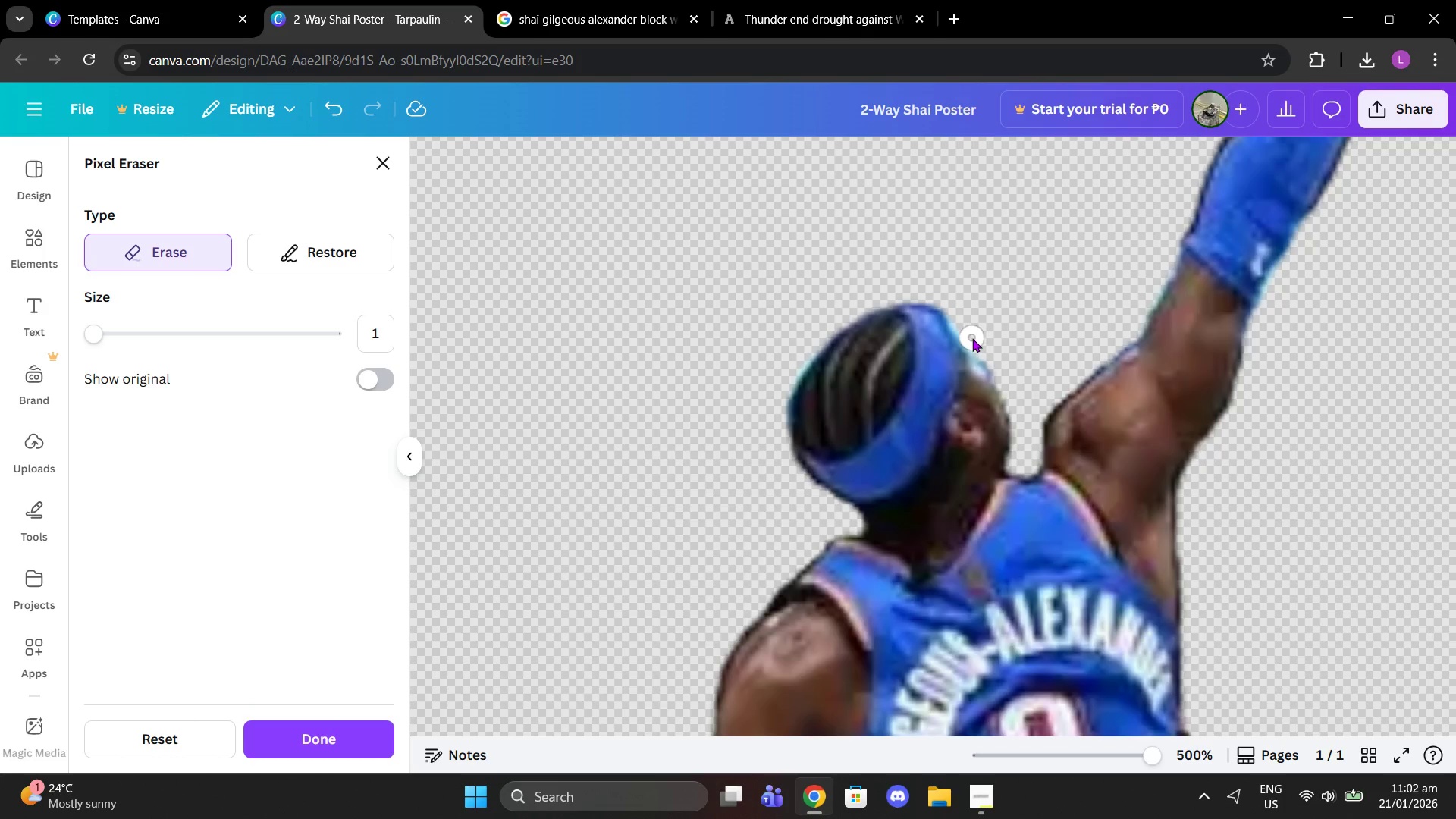 
left_click_drag(start_coordinate=[968, 336], to_coordinate=[957, 316])
 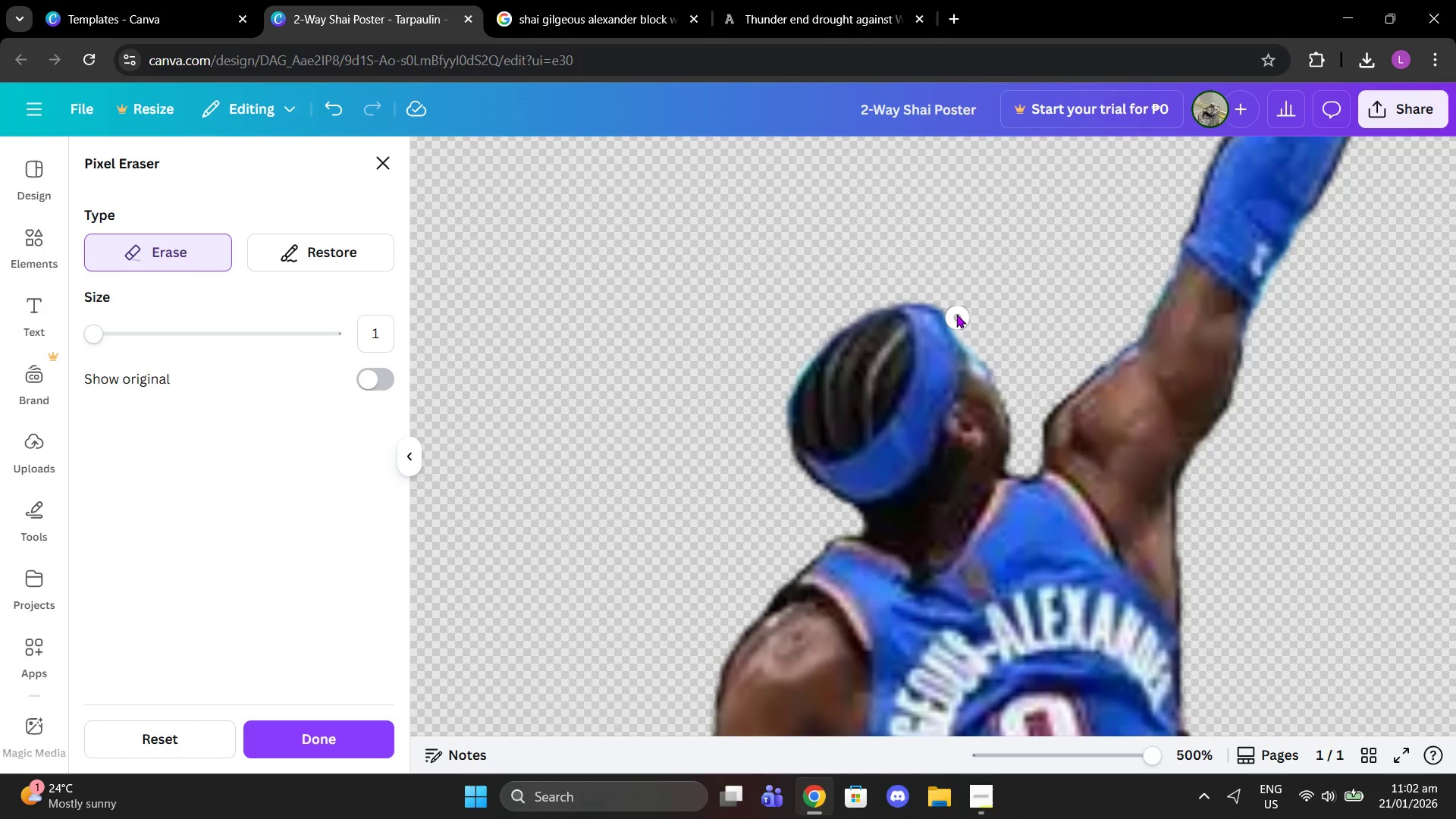 
scroll: coordinate [843, 325], scroll_direction: down, amount: 1.0
 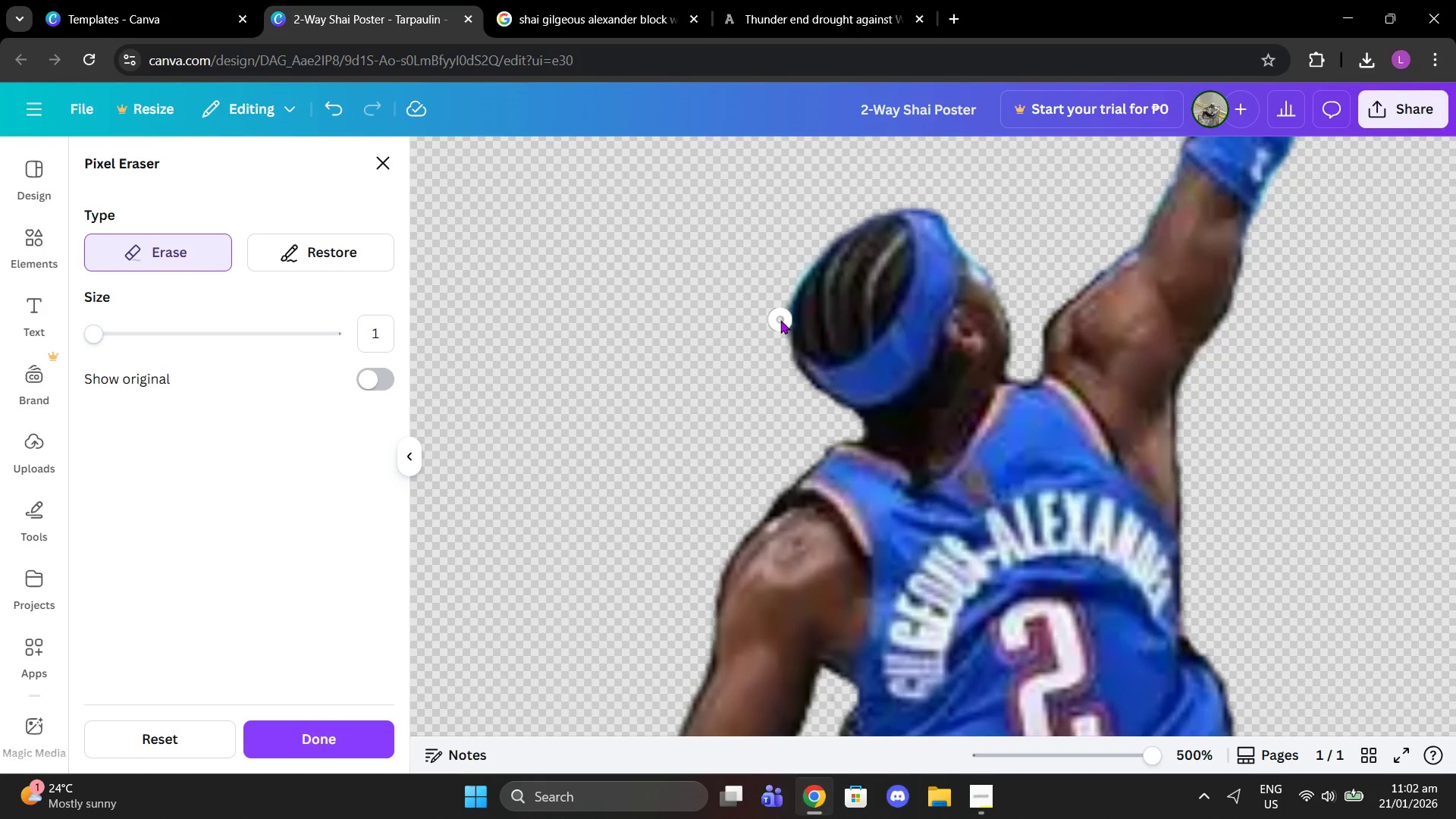 
left_click([780, 320])
 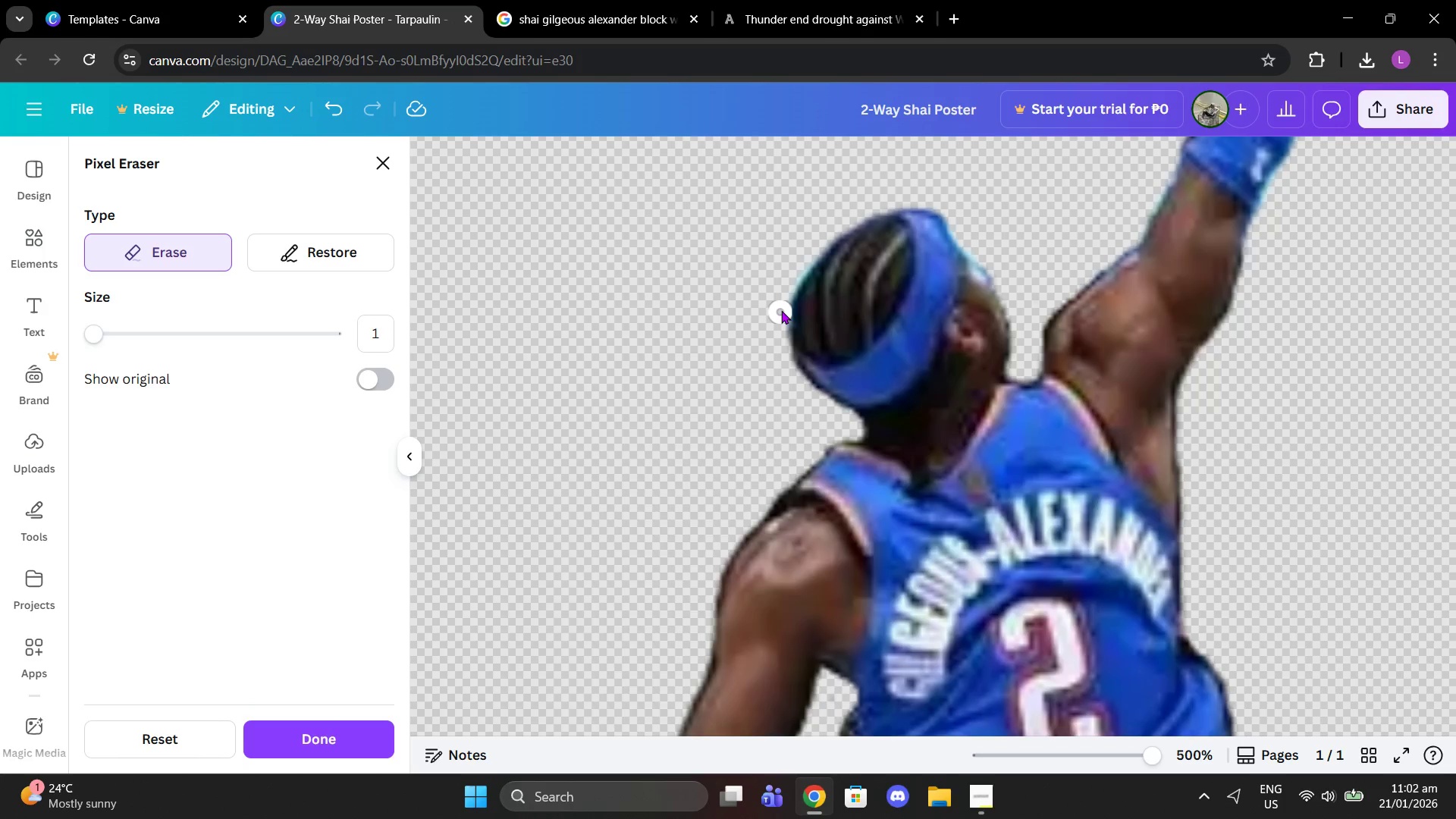 
left_click([782, 309])
 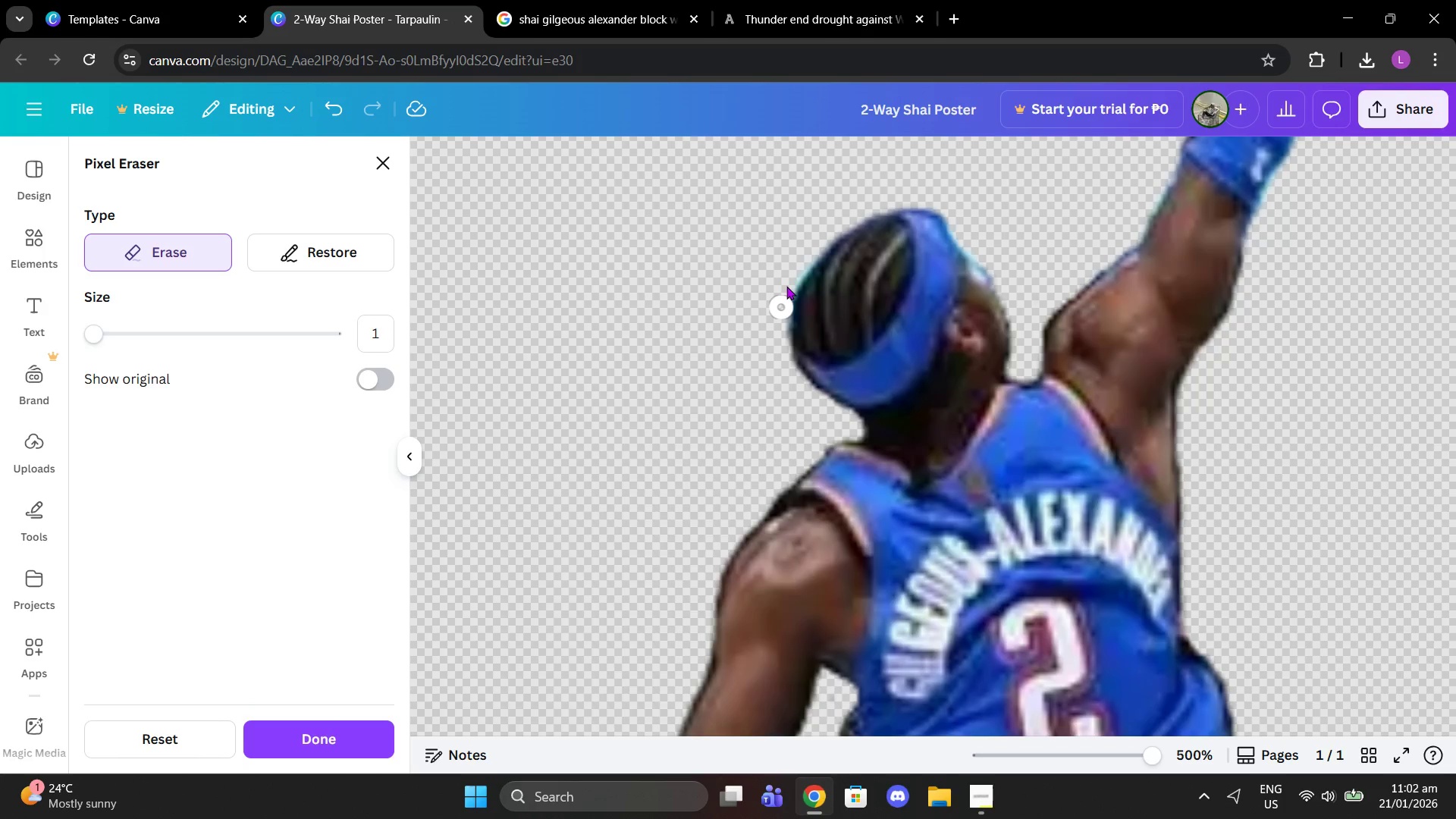 
scroll: coordinate [845, 360], scroll_direction: down, amount: 8.0
 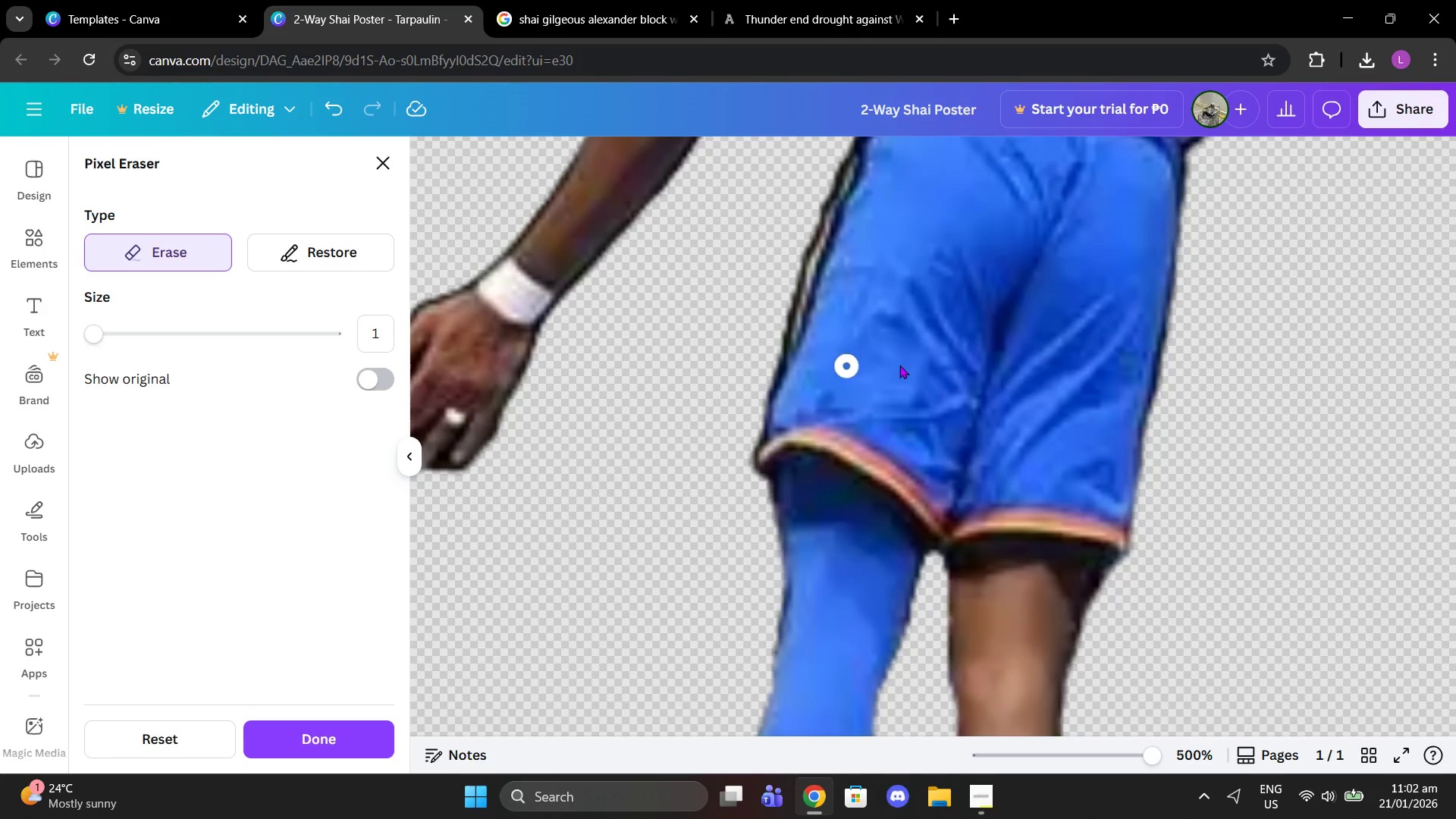 
scroll: coordinate [990, 339], scroll_direction: up, amount: 4.0
 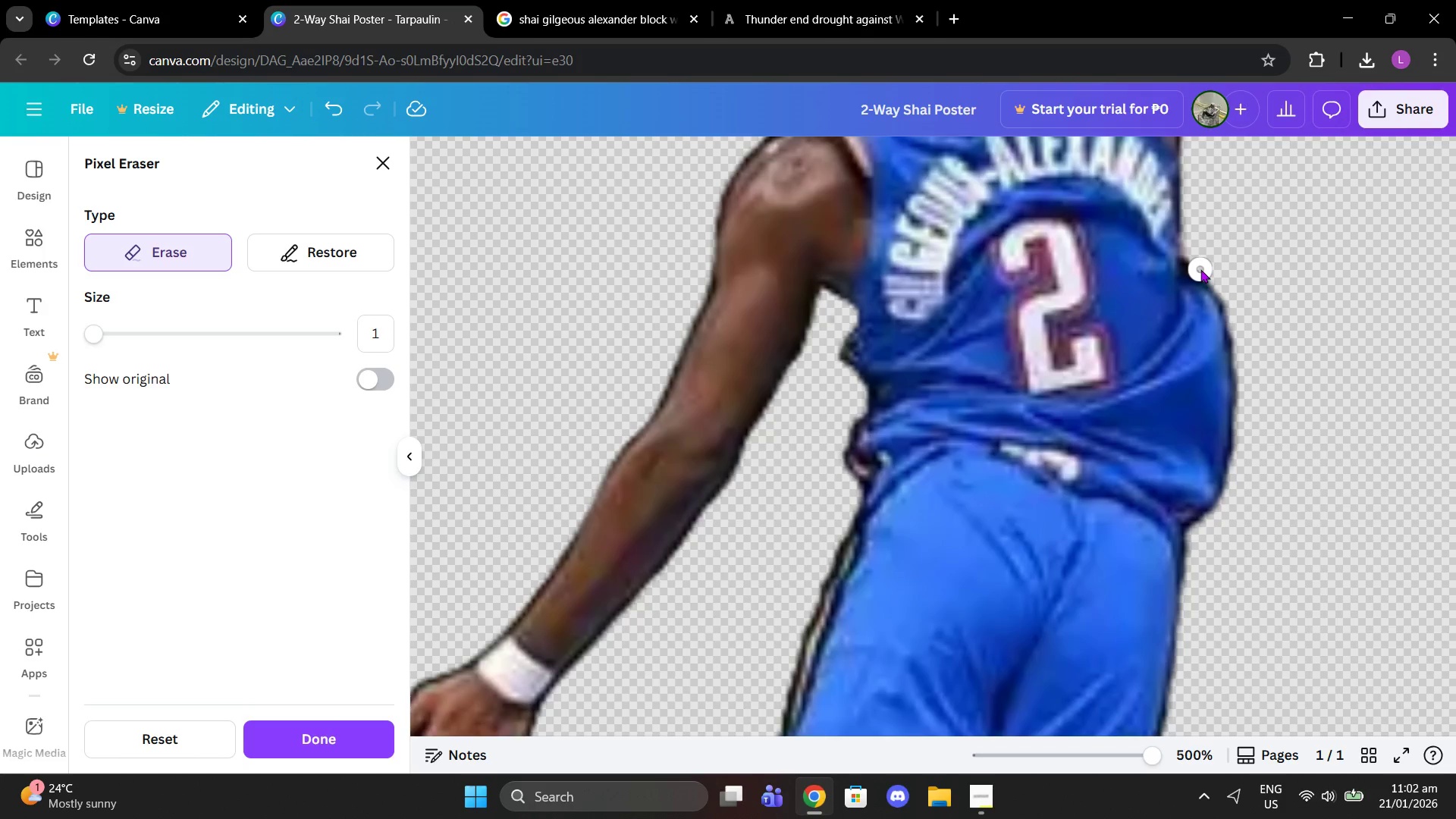 
left_click_drag(start_coordinate=[1200, 270], to_coordinate=[1194, 243])
 